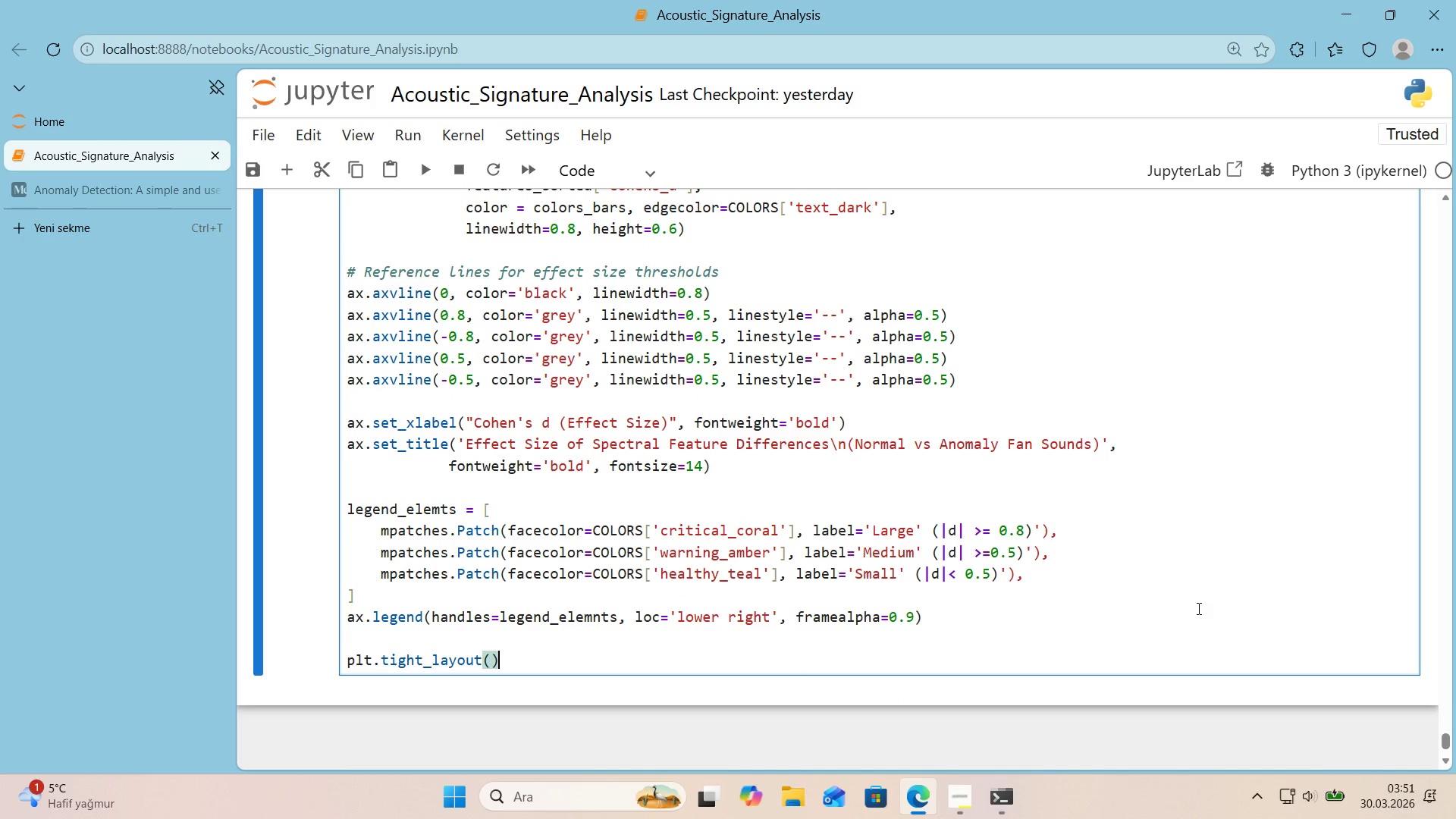 
key(Enter)
 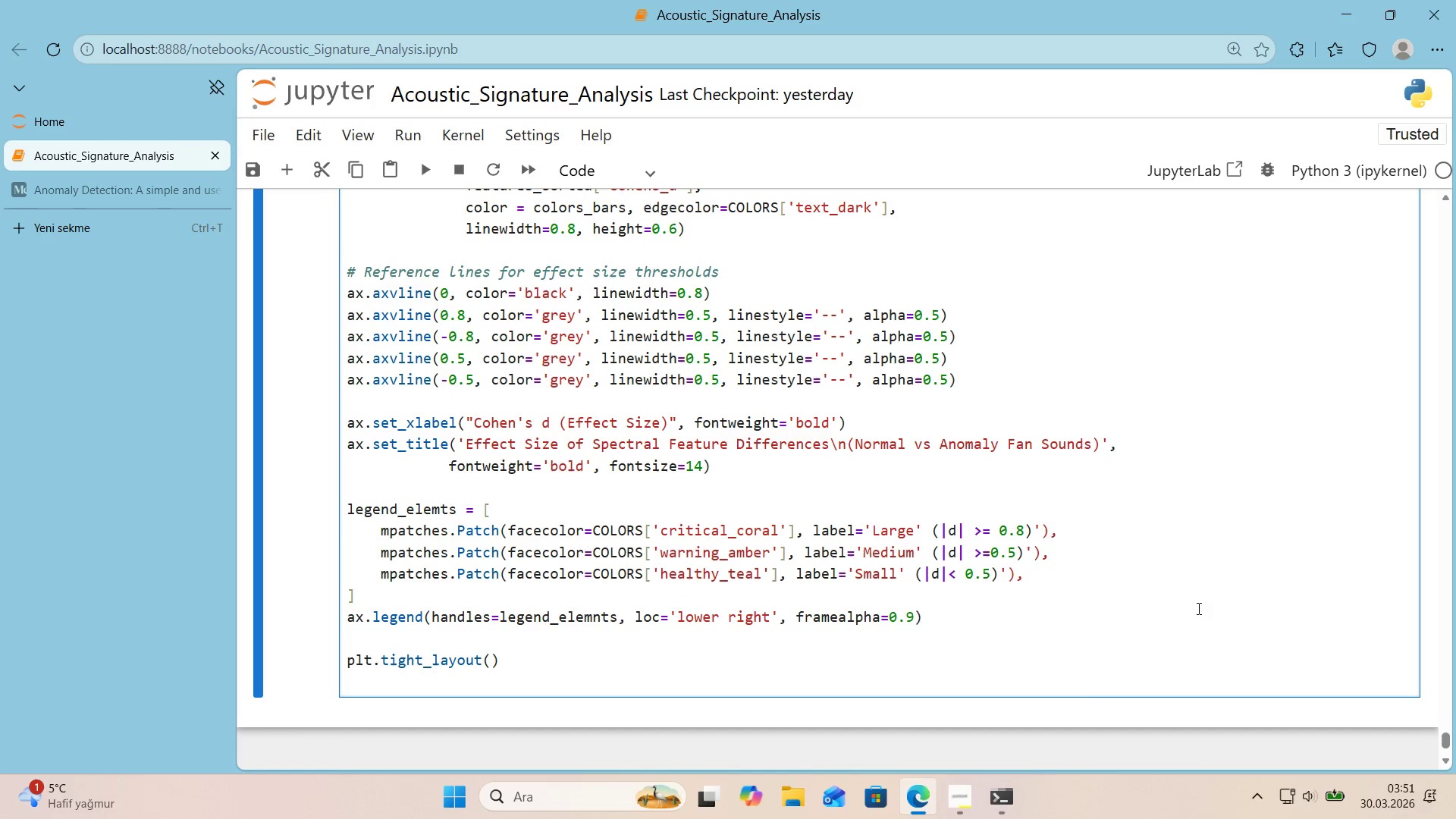 
type(plt.savef'g*()
 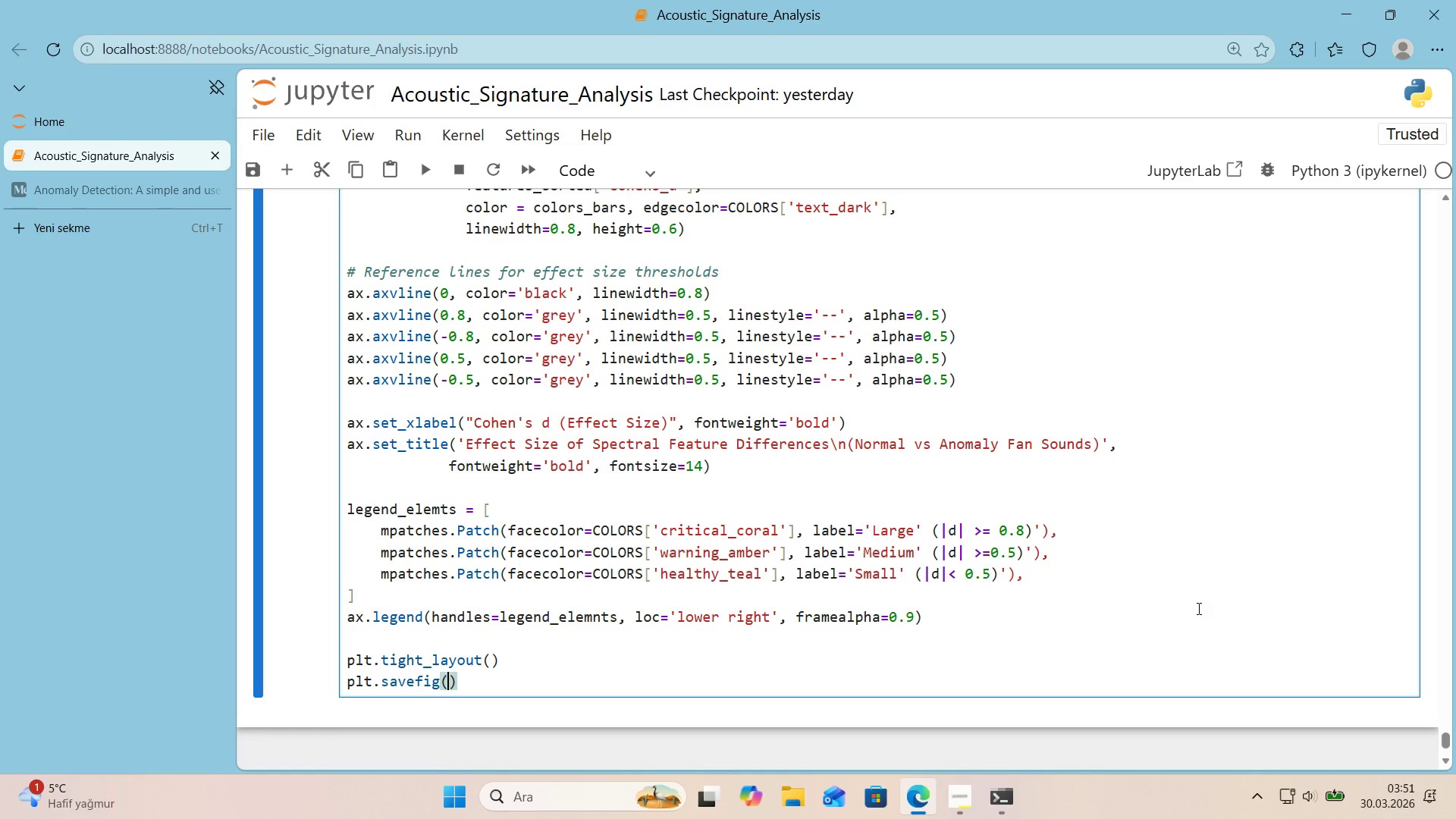 
 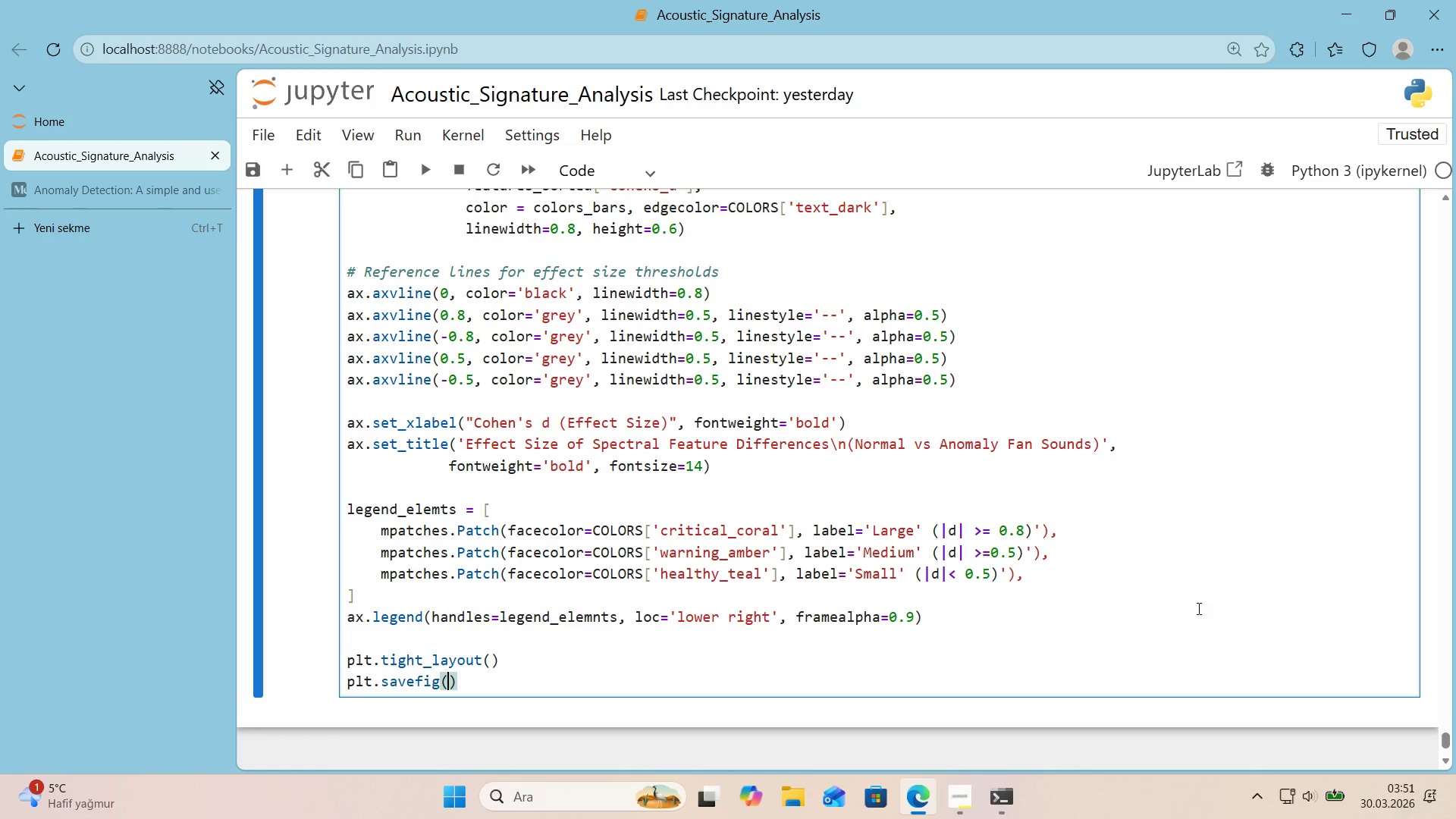 
key(ArrowLeft)
 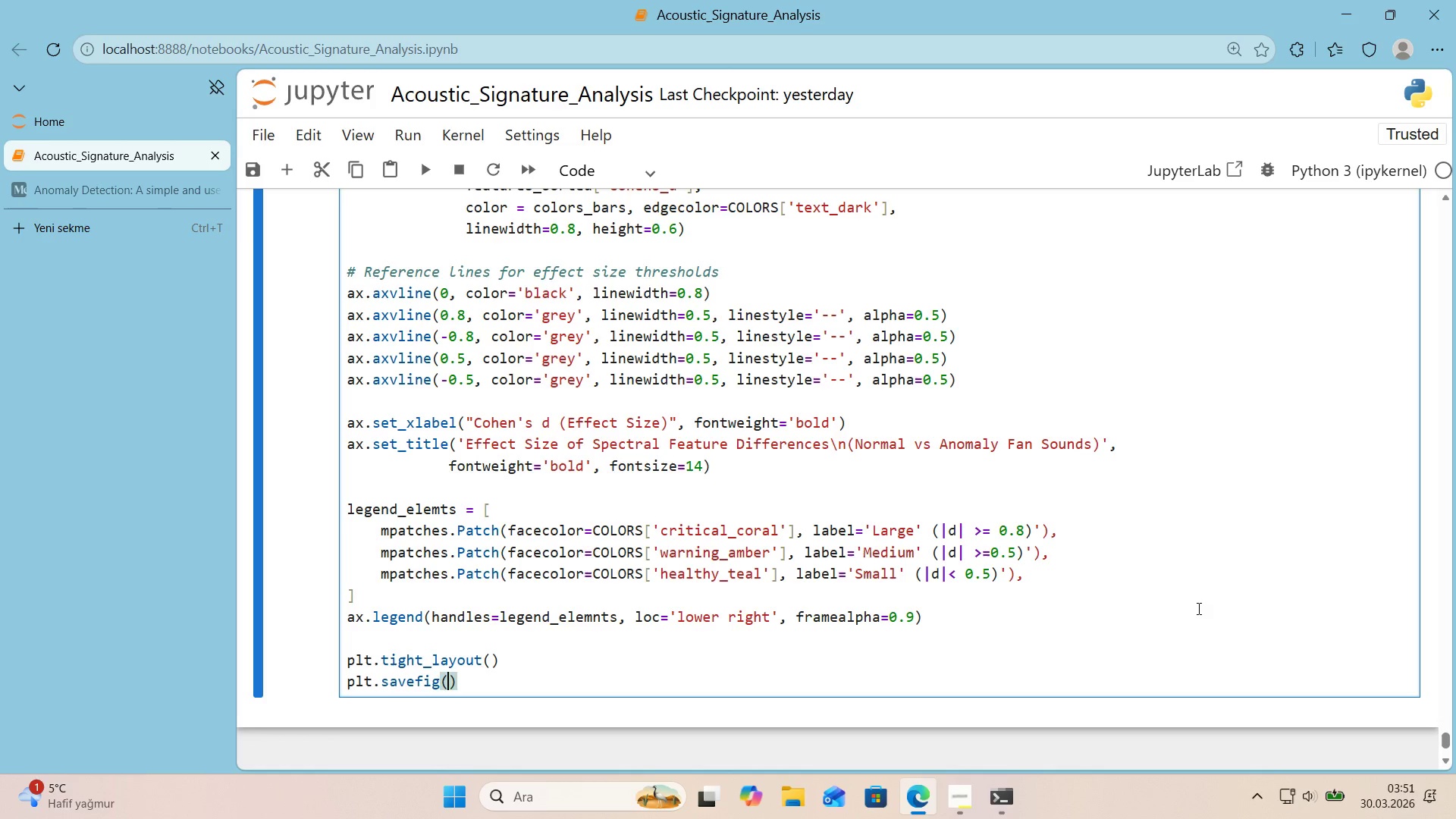 
type(@@)
 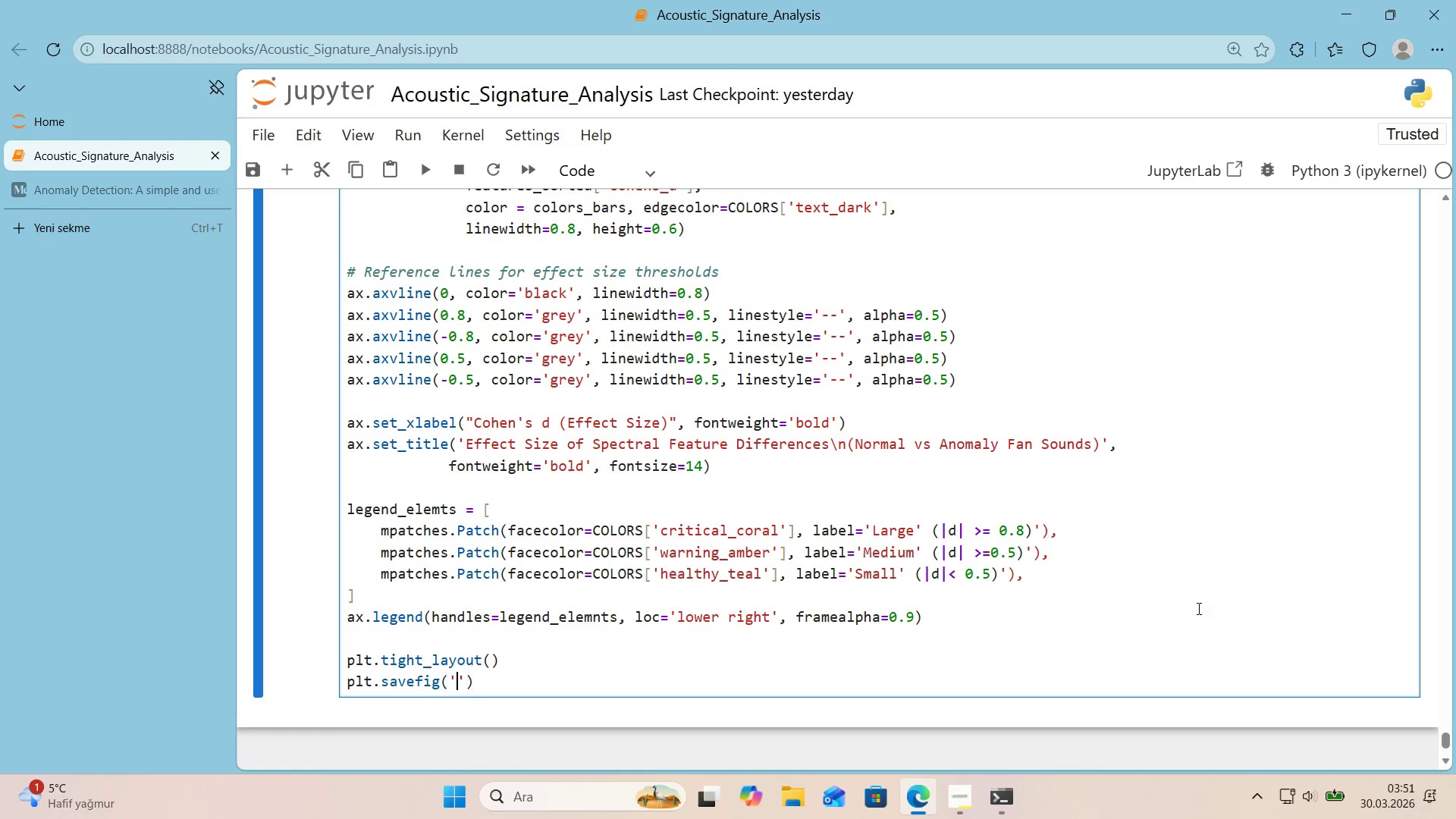 
key(ArrowLeft)
 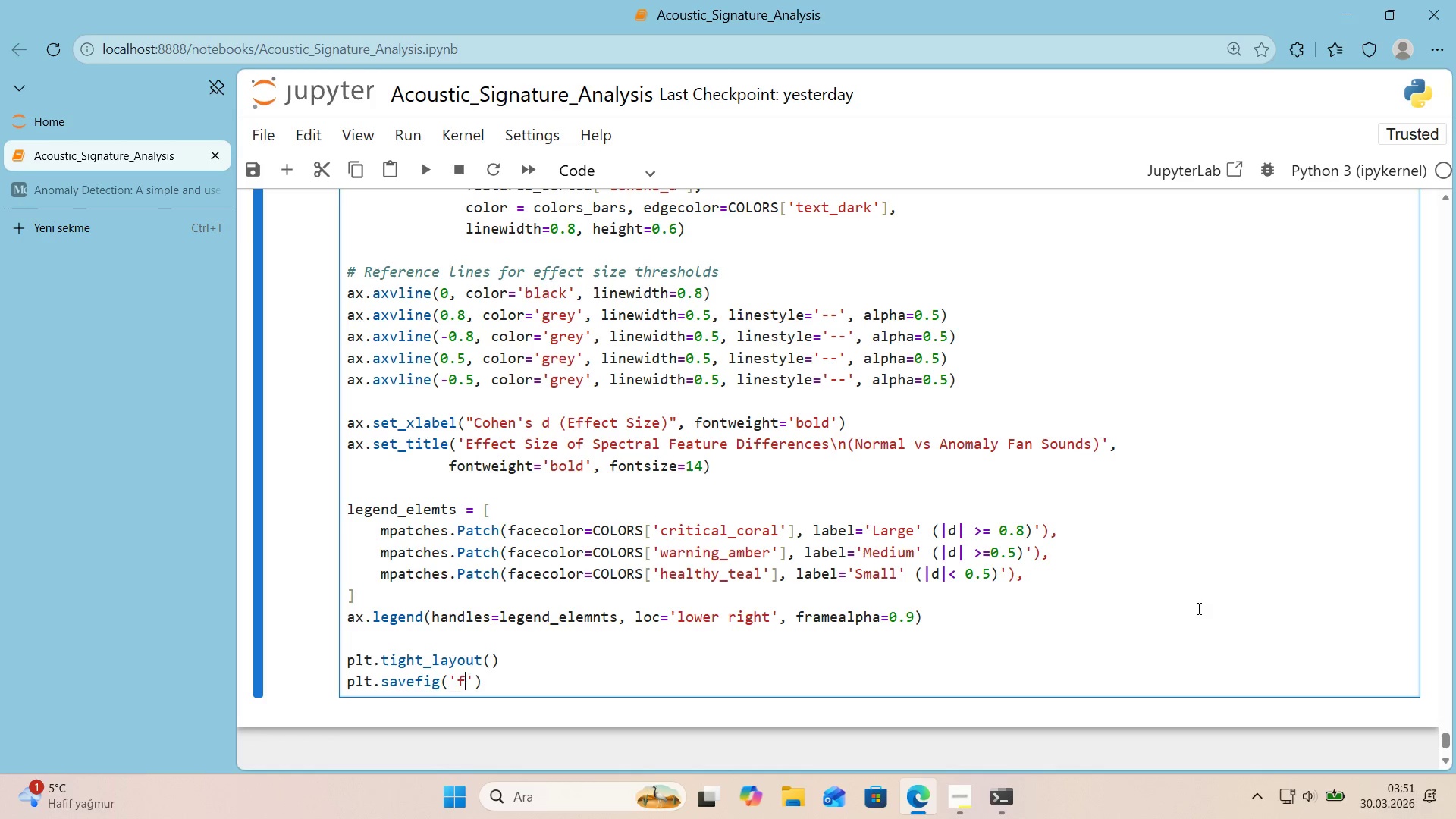 
type(f'g_08_effect_s,ze)
key(Backspace)
key(Backspace)
key(Backspace)
type('zes.png)
 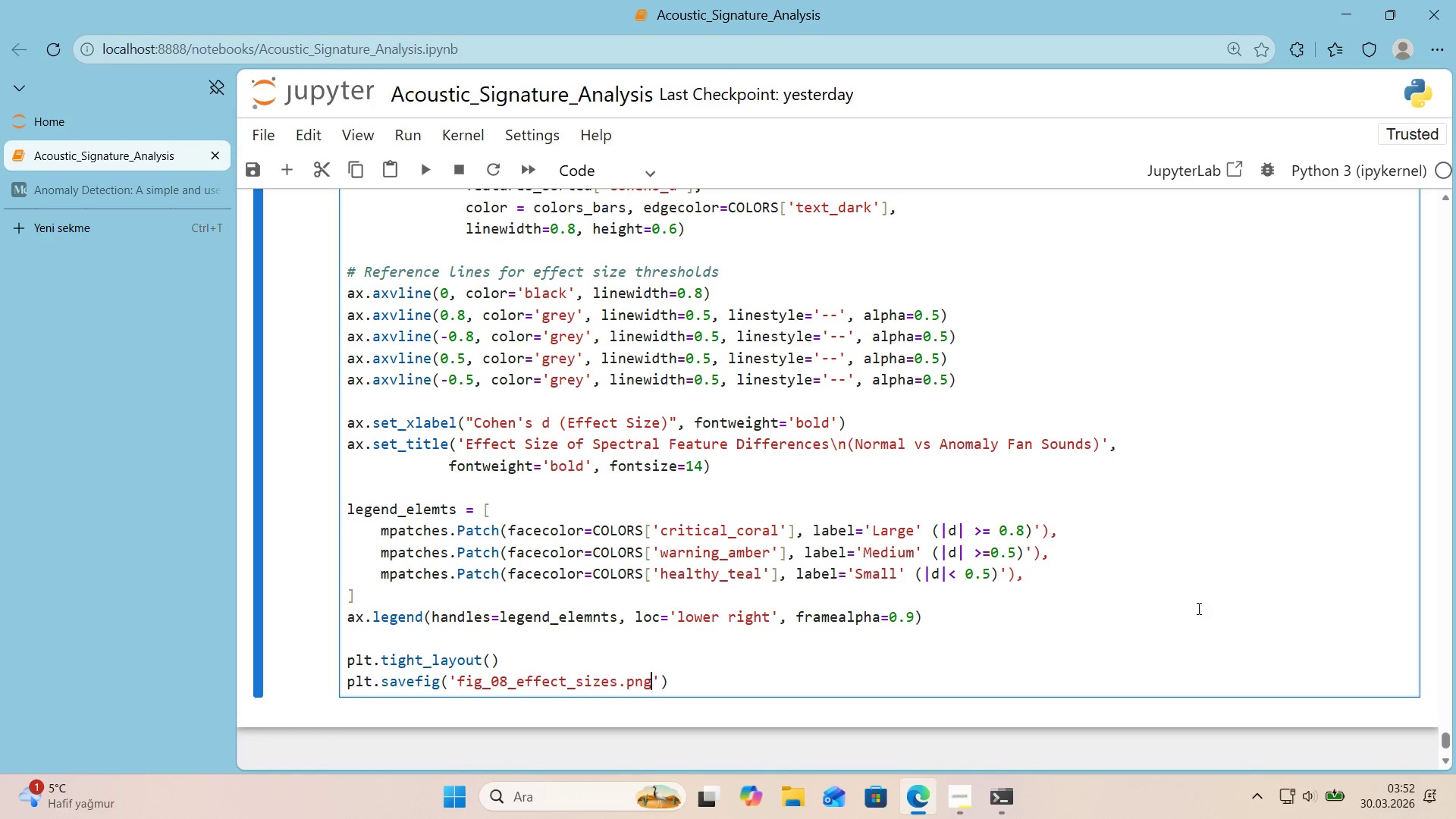 
key(ArrowRight)
 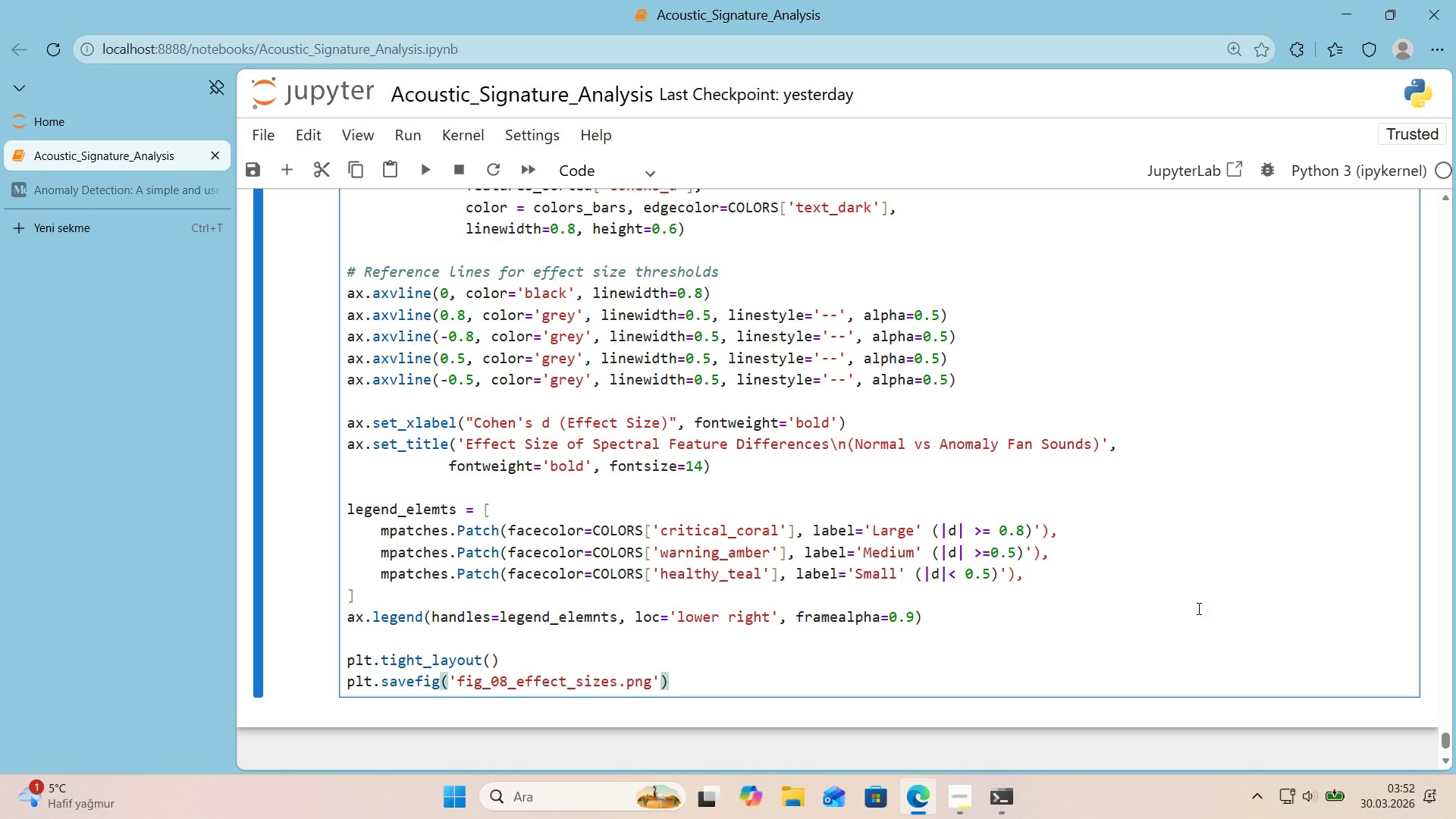 
type(, dp')200, bbox_'nches0)
key(Backspace)
key(Backspace)
type()@@)
 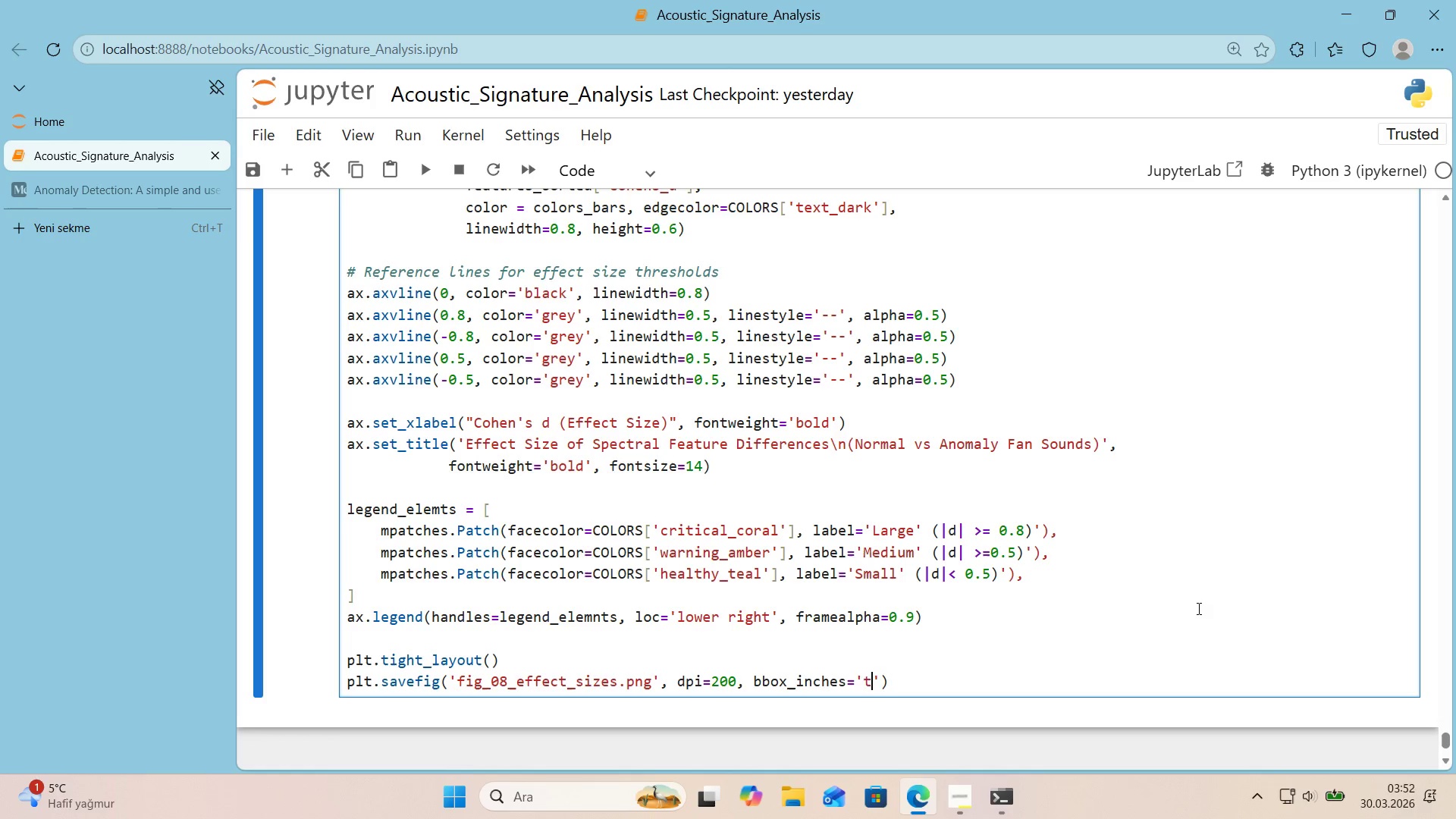 
 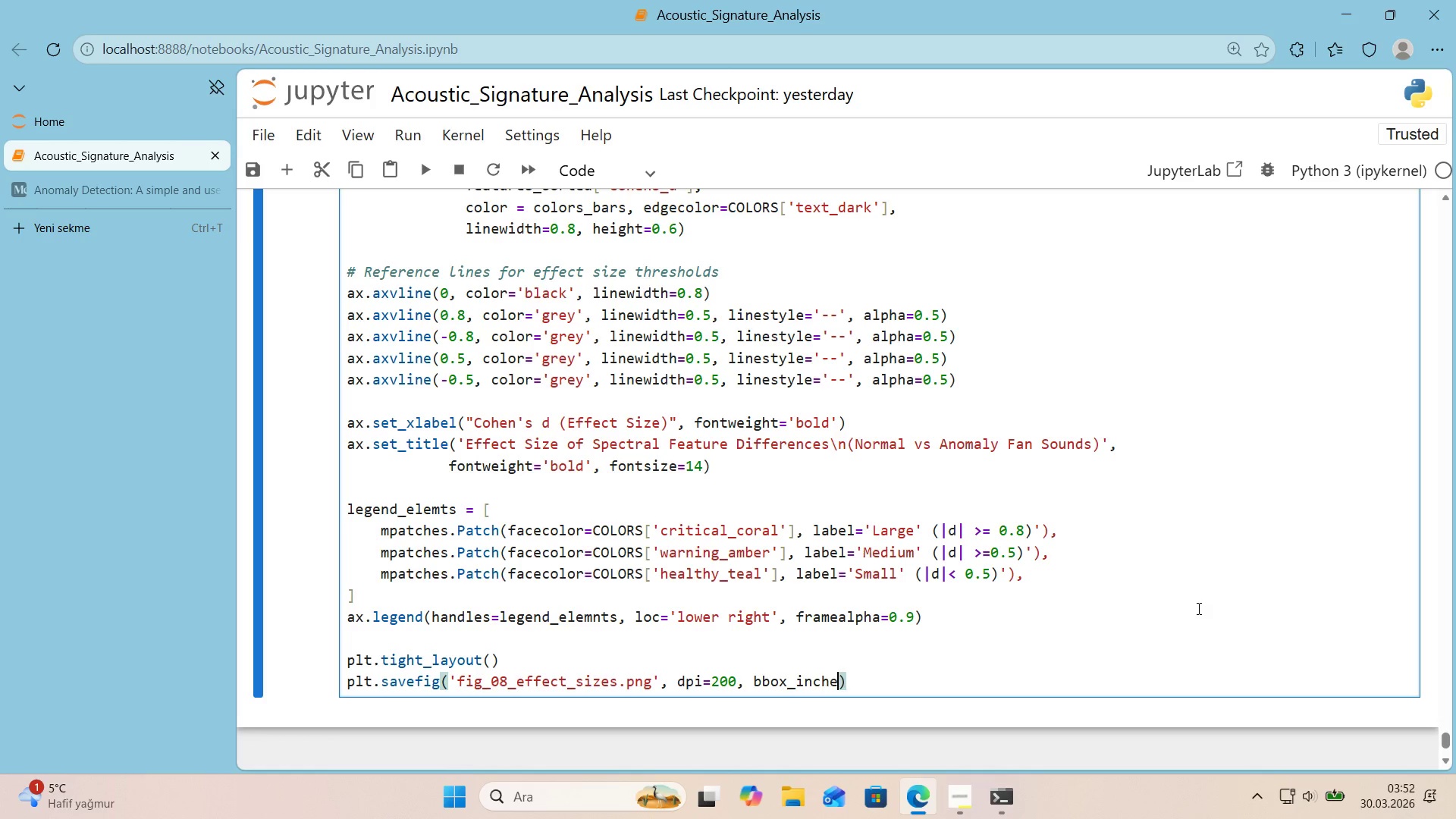 
hold_key(key=Period, duration=0.5)
 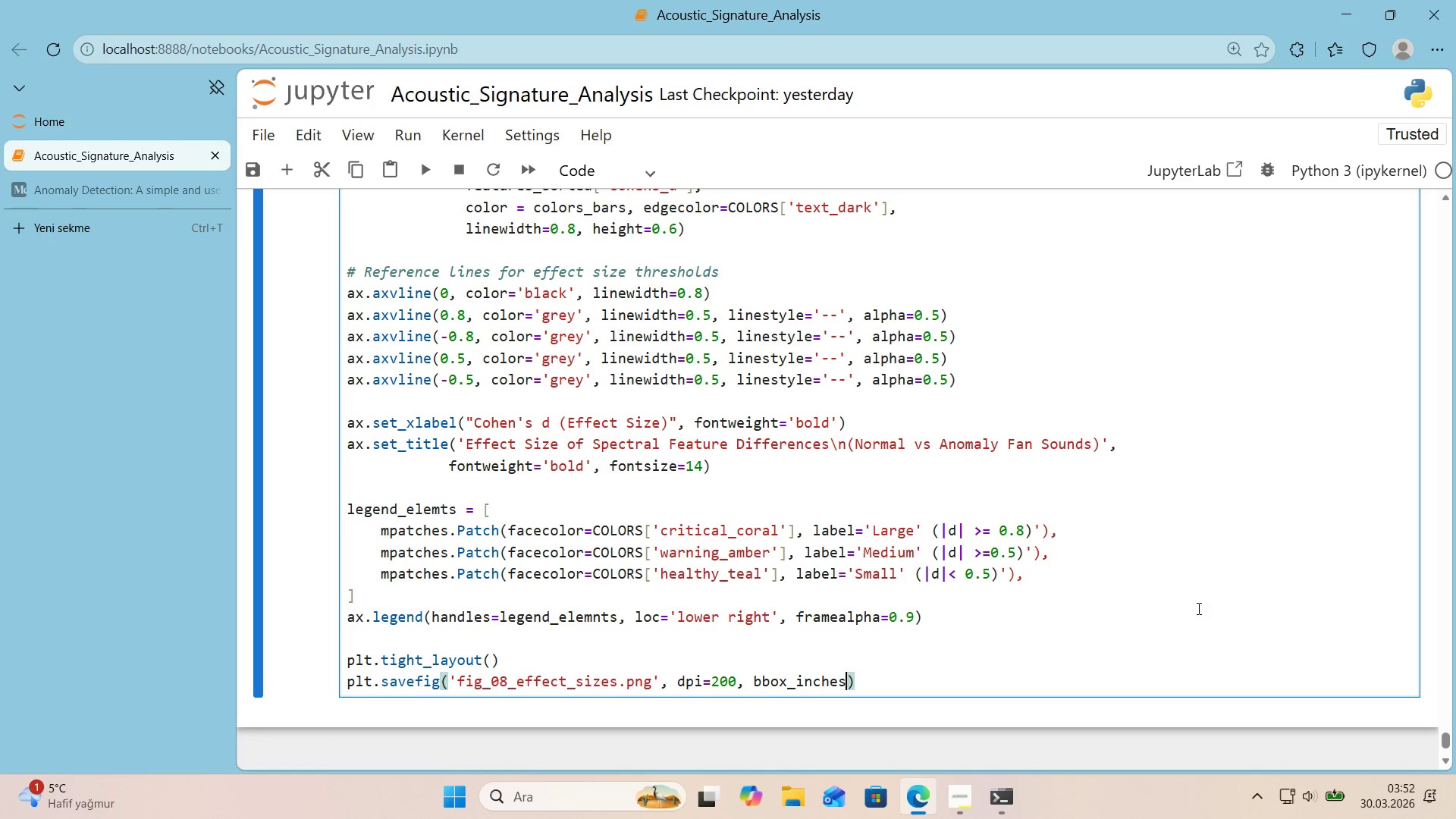 
key(ArrowLeft)
 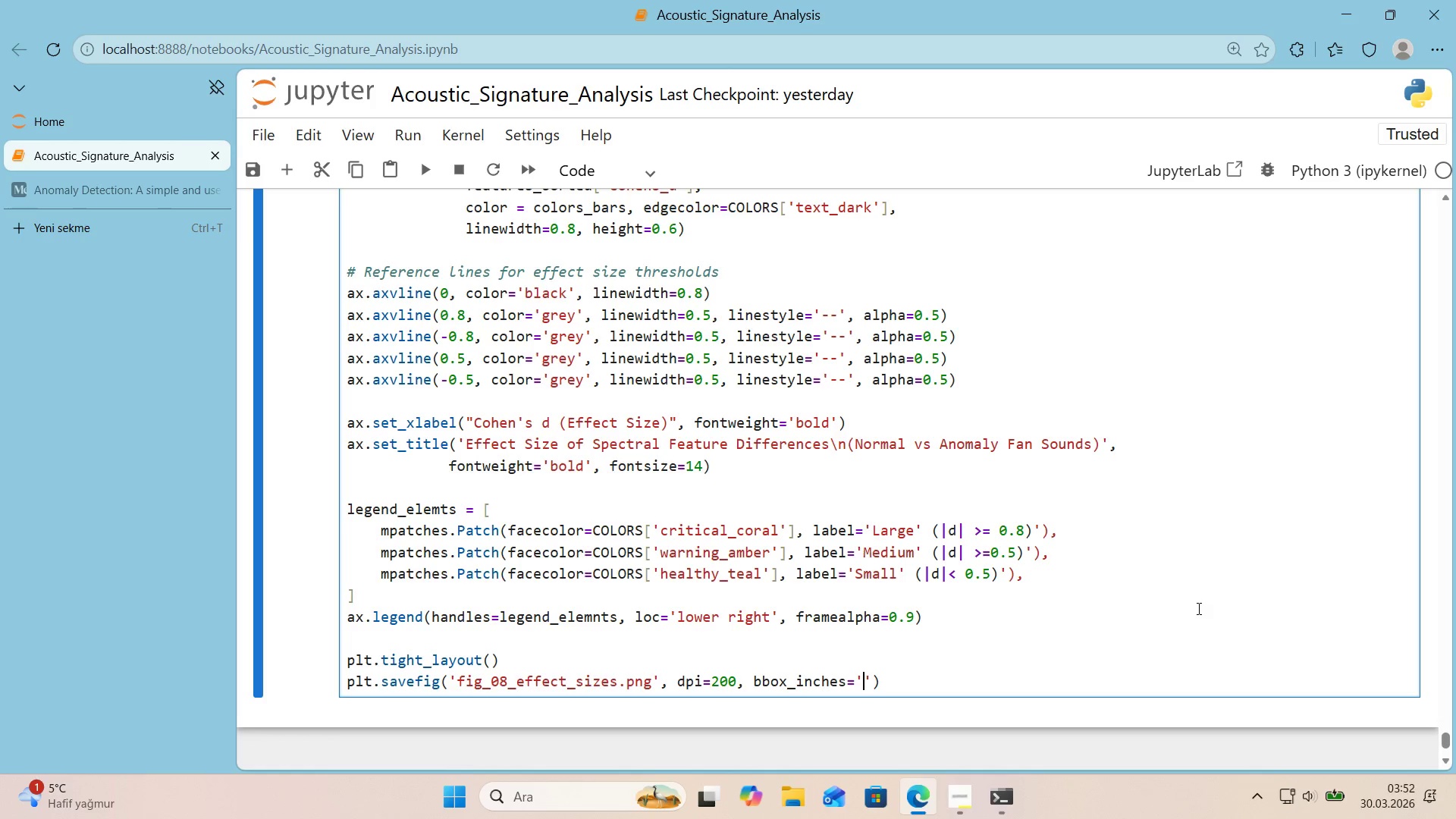 
type(t'ght)
 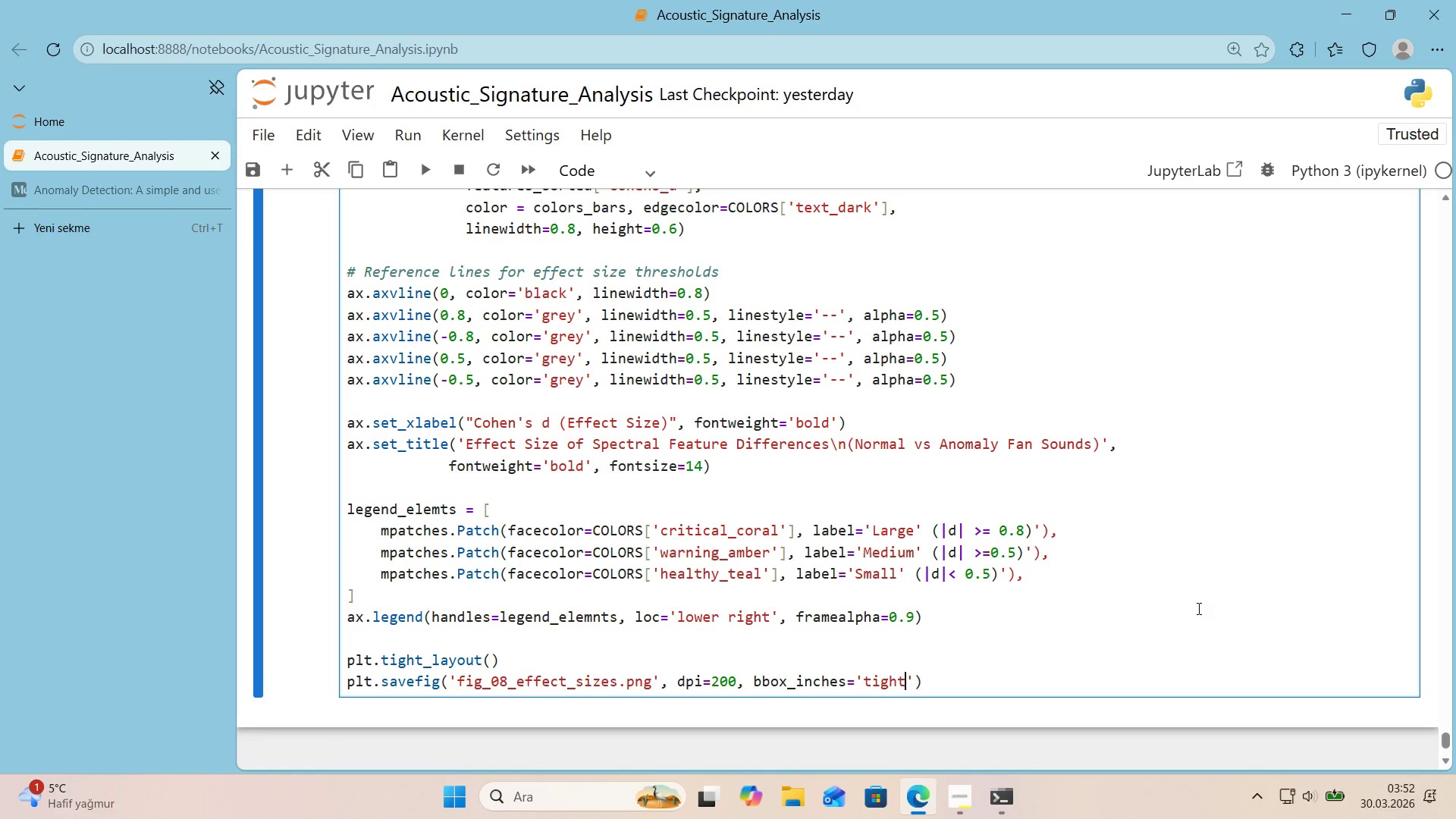 
key(ArrowRight)
 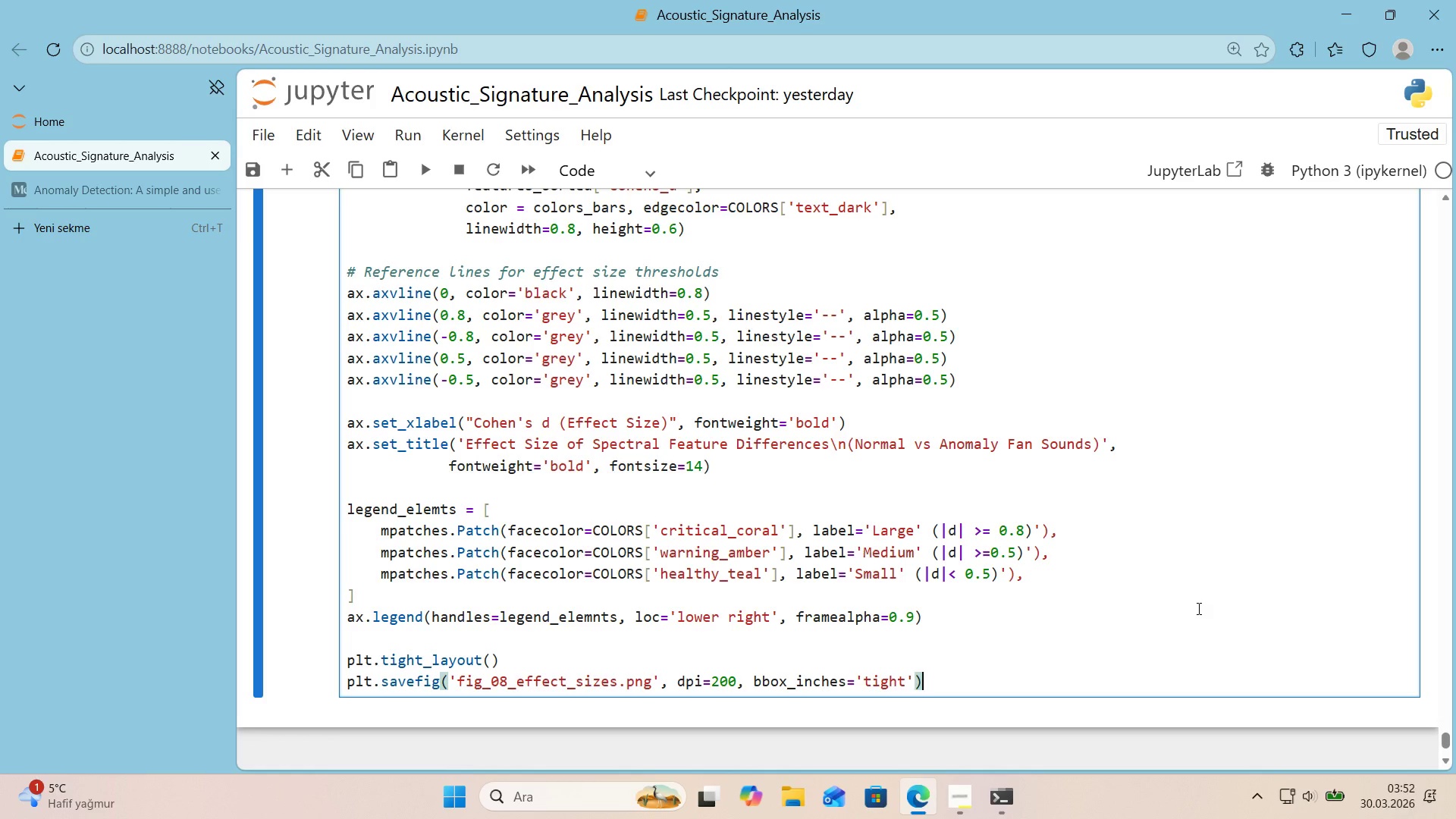 
key(ArrowRight)
 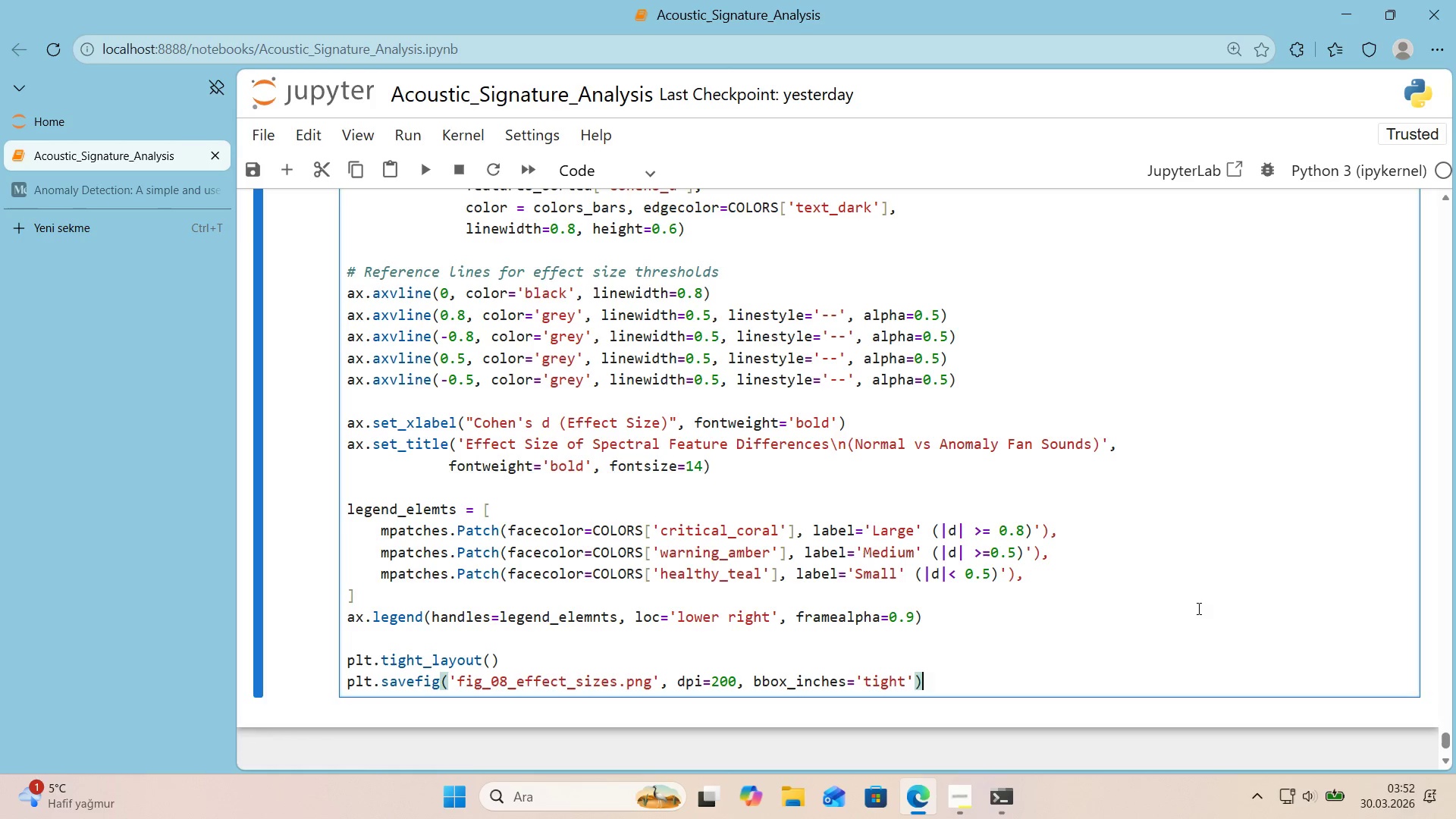 
key(Enter)
 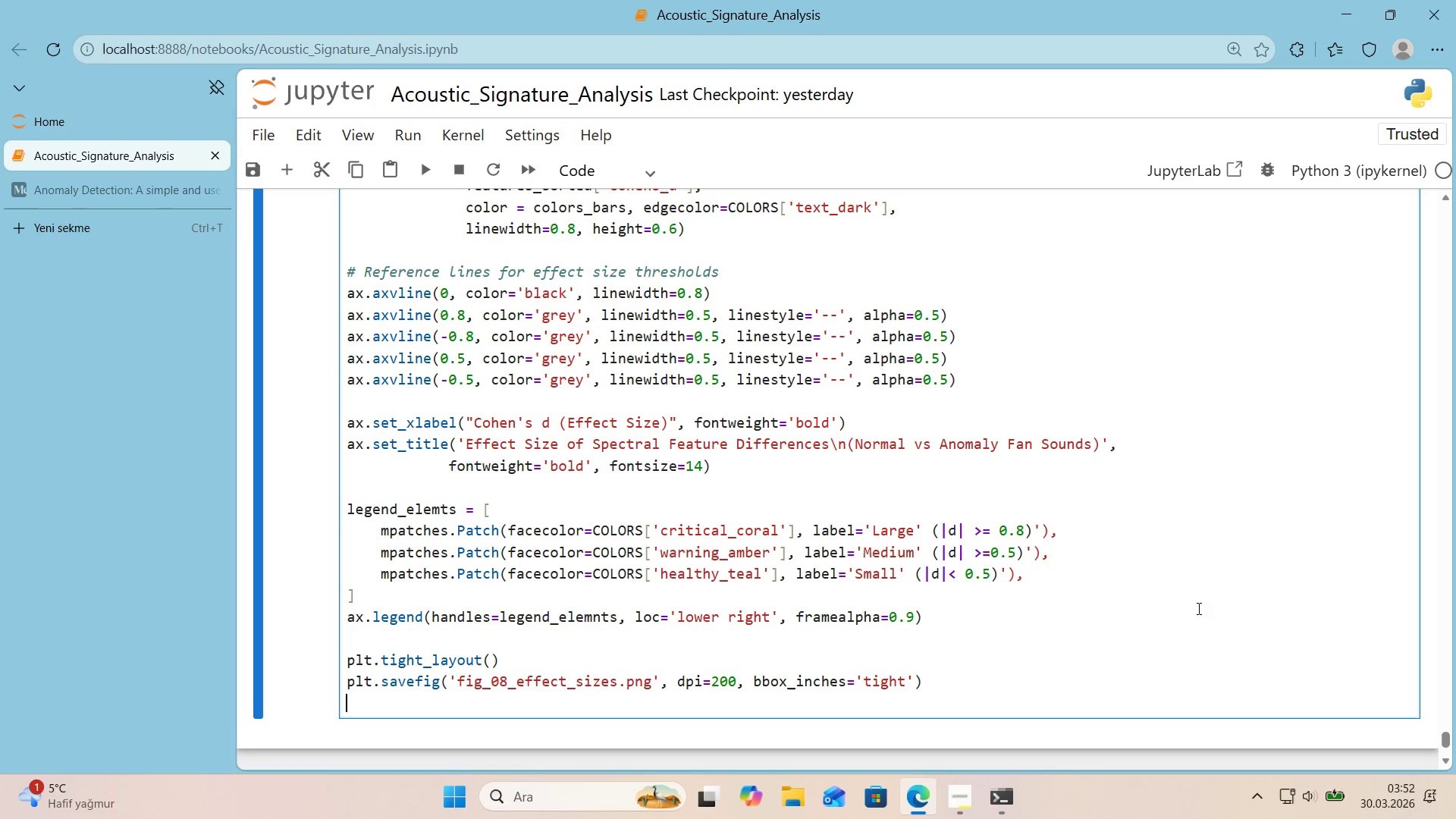 
type(plt.show*()
 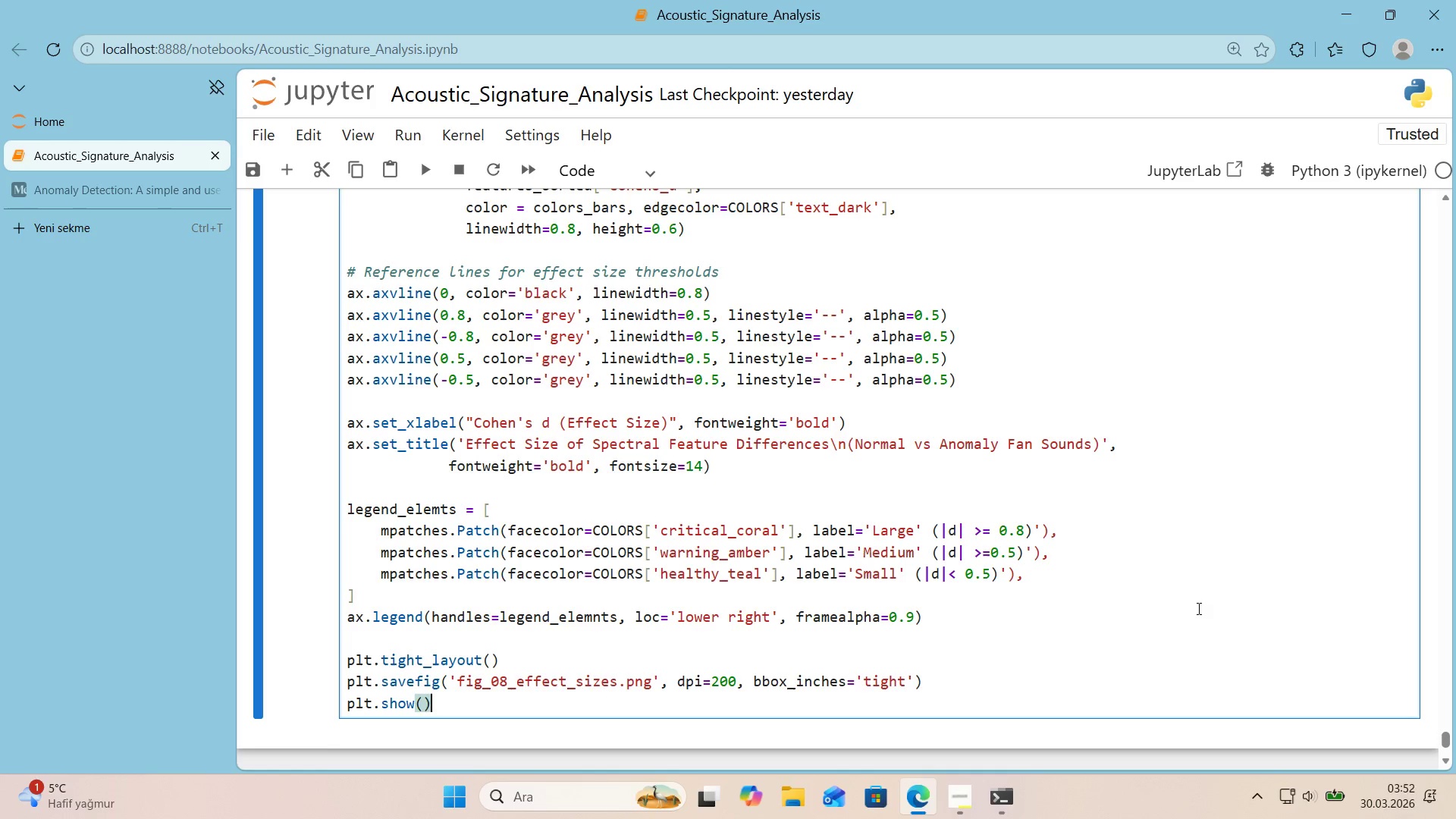 
wait(8.39)
 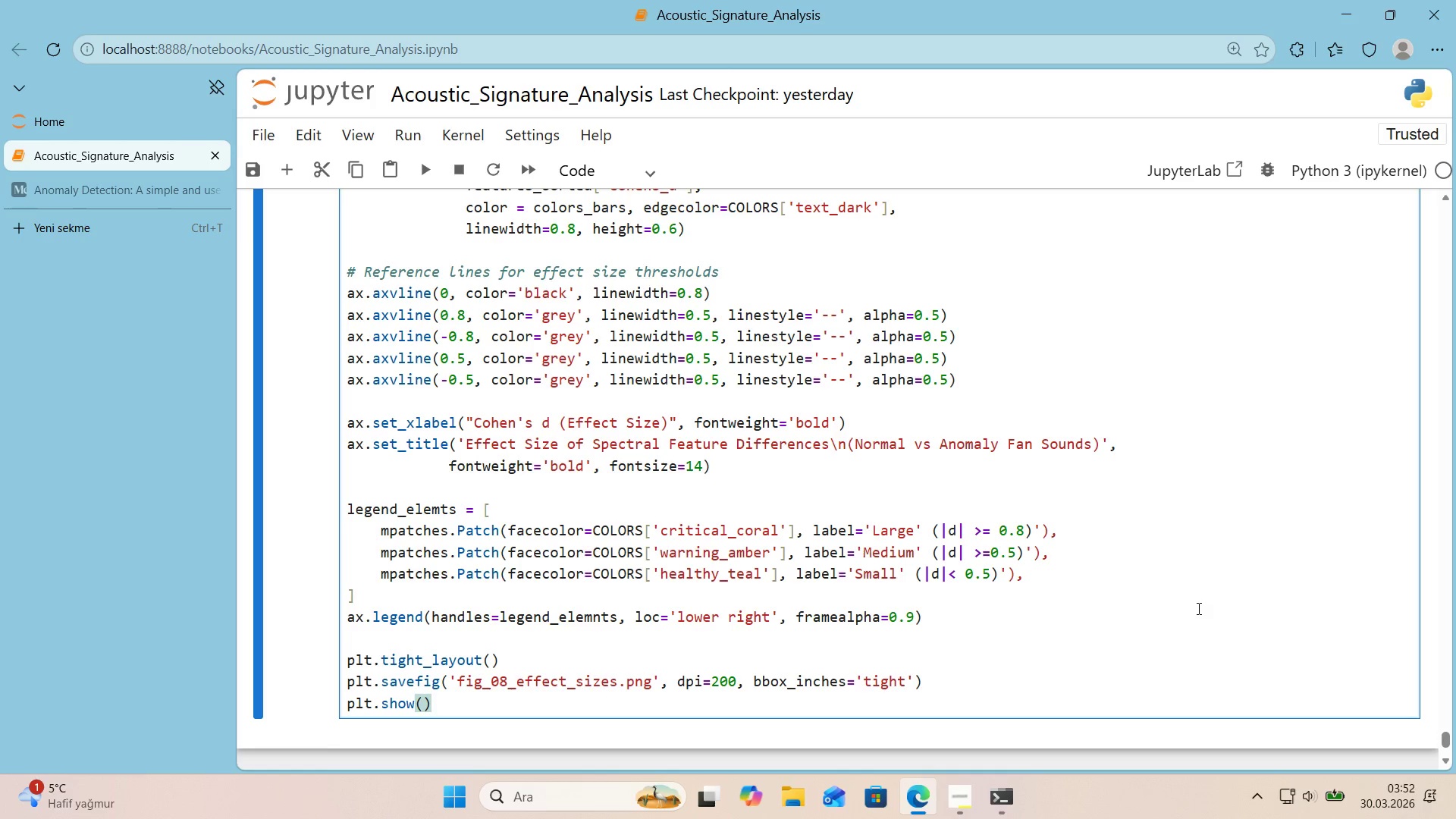 
left_click([438, 511])
 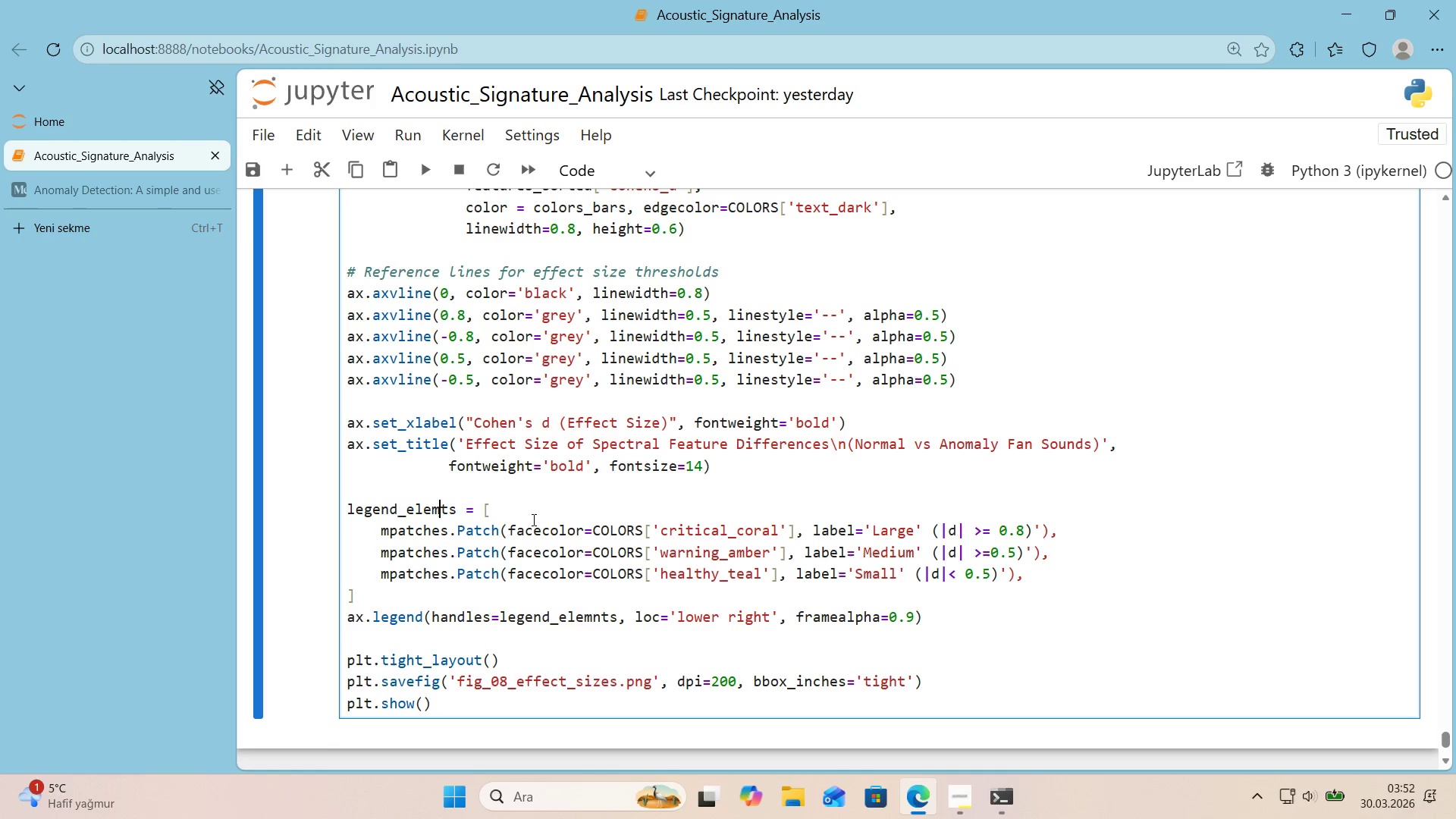 
type(en)
 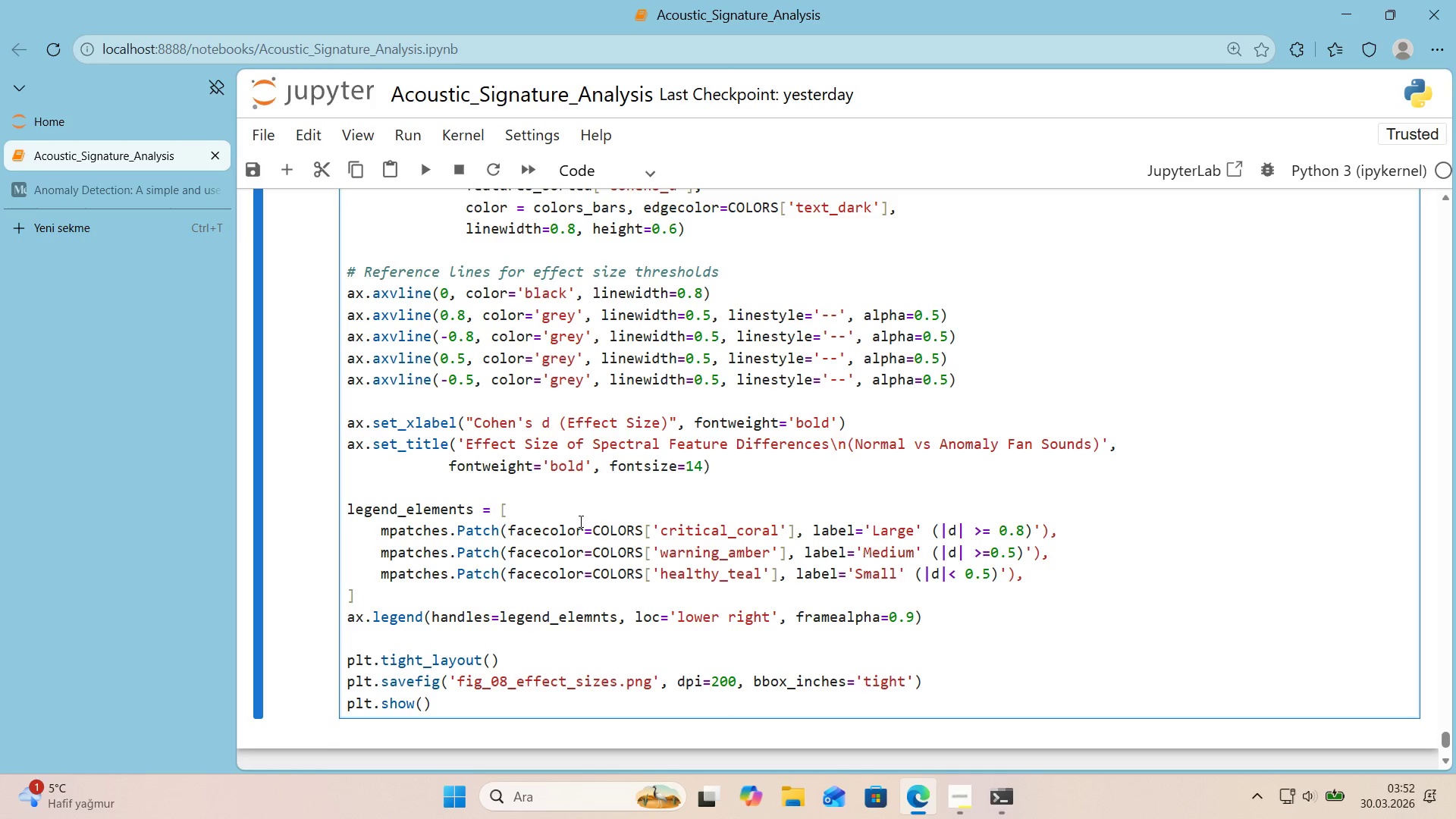 
wait(13.19)
 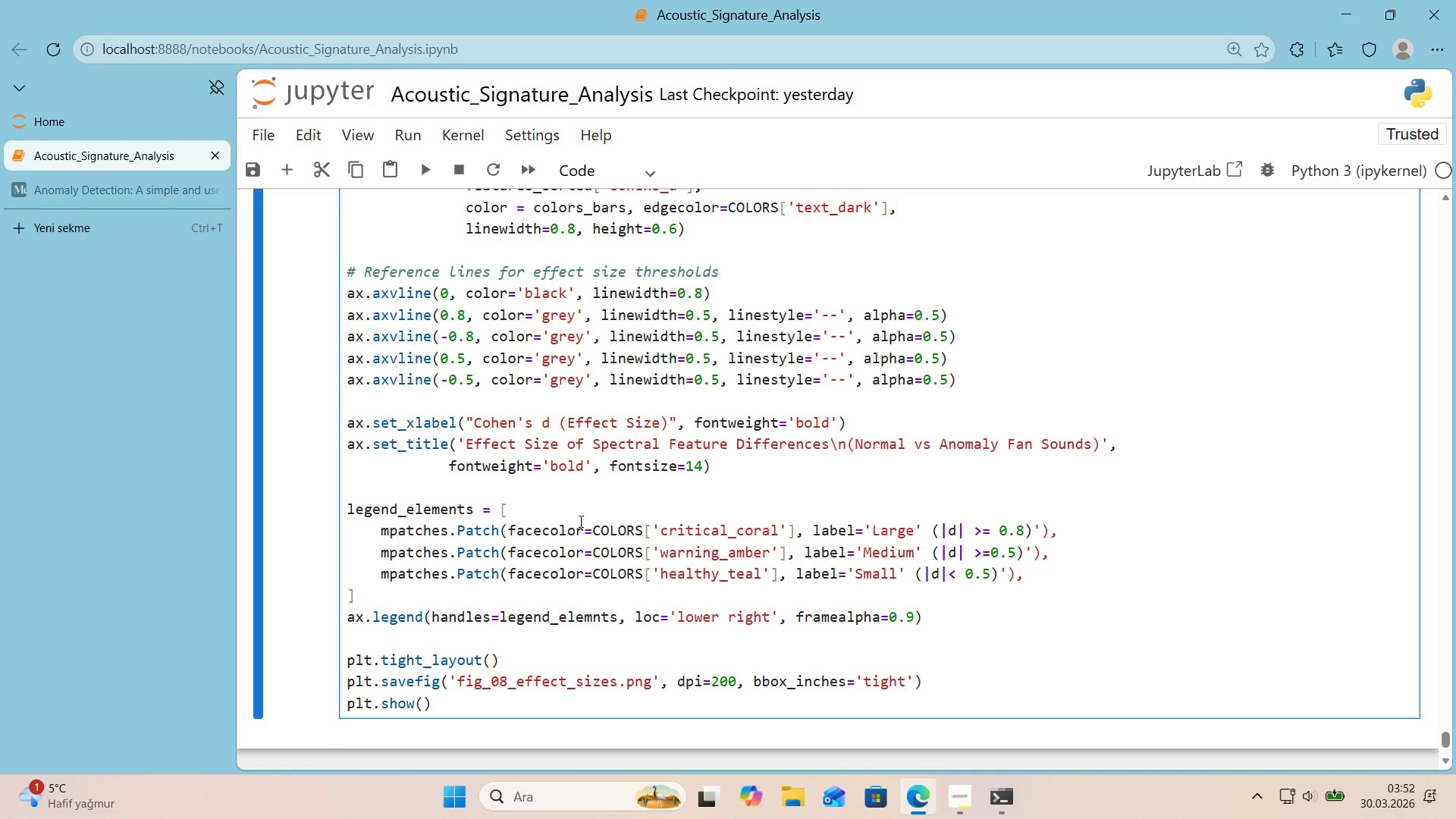 
double_click([397, 506])
 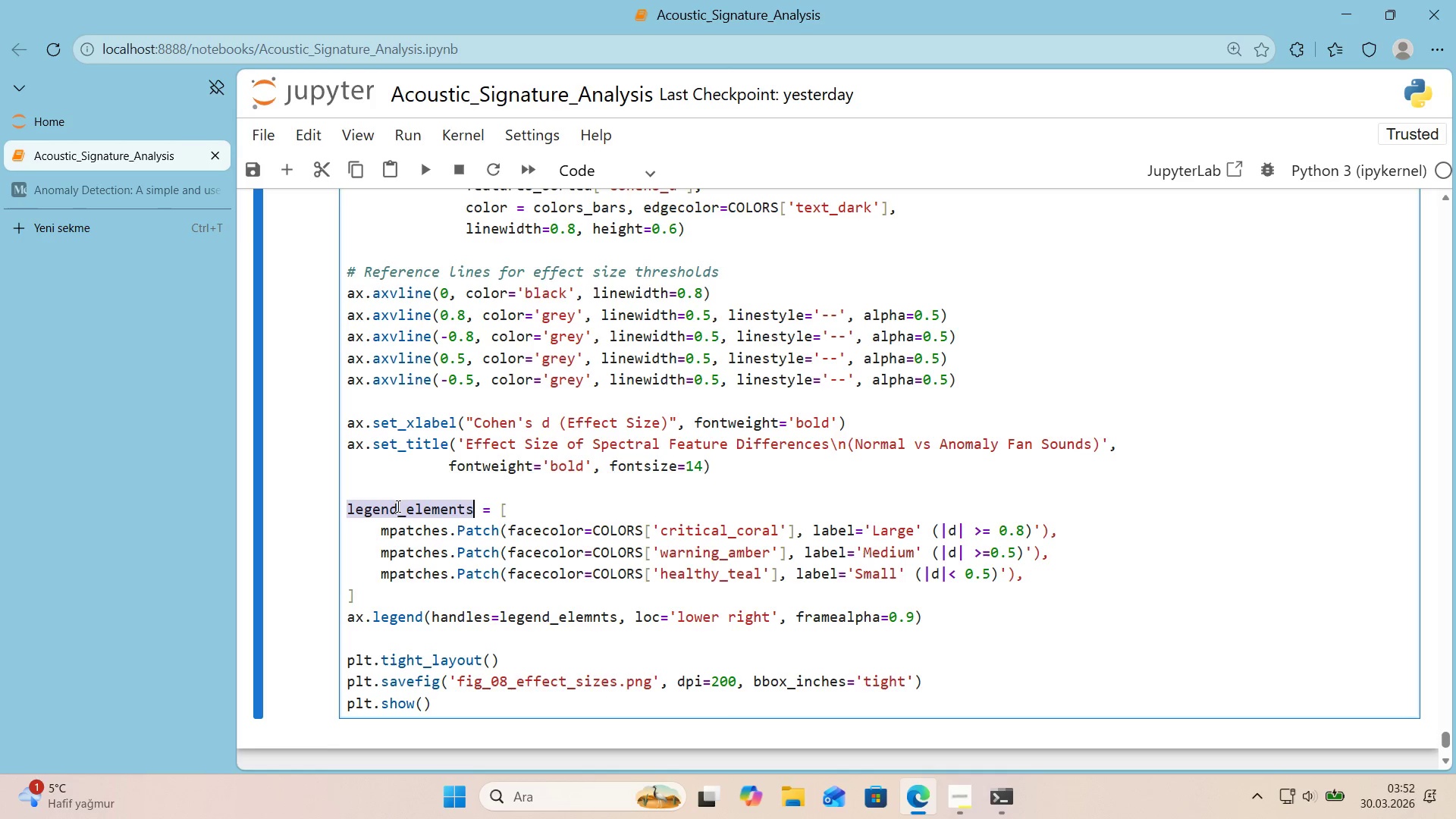 
key(Control+ControlLeft)
 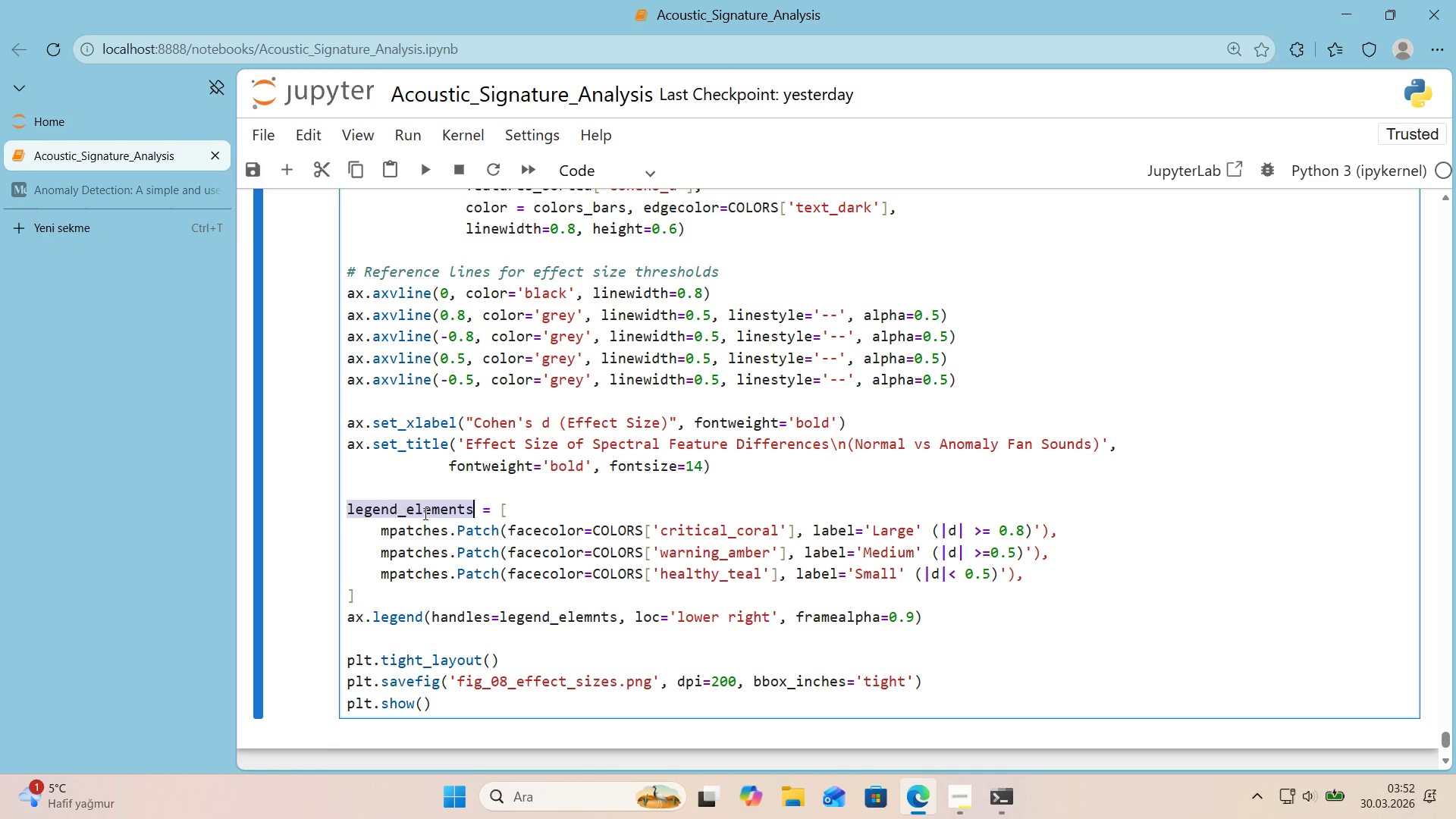 
key(Control+C)
 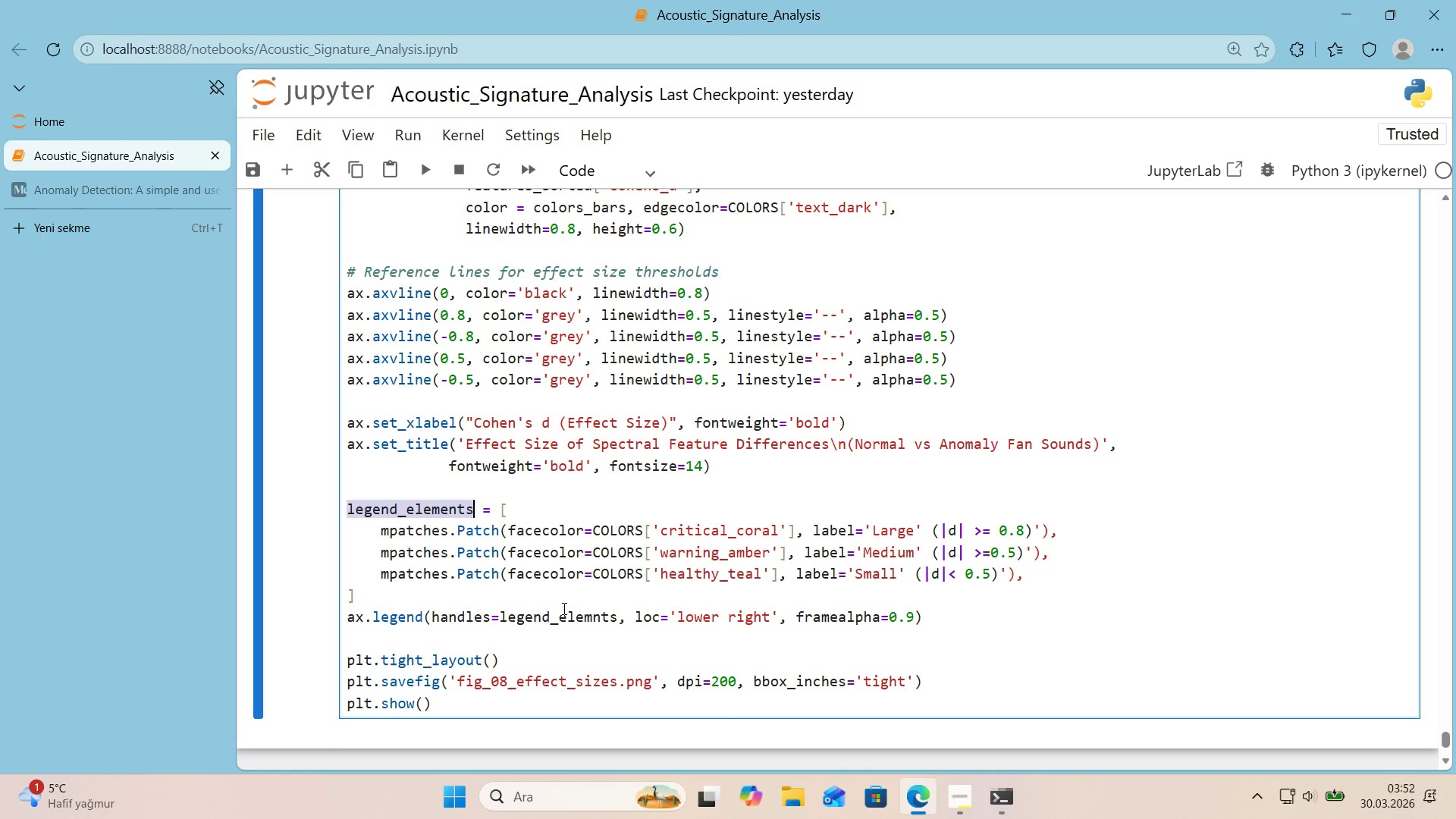 
double_click([560, 610])
 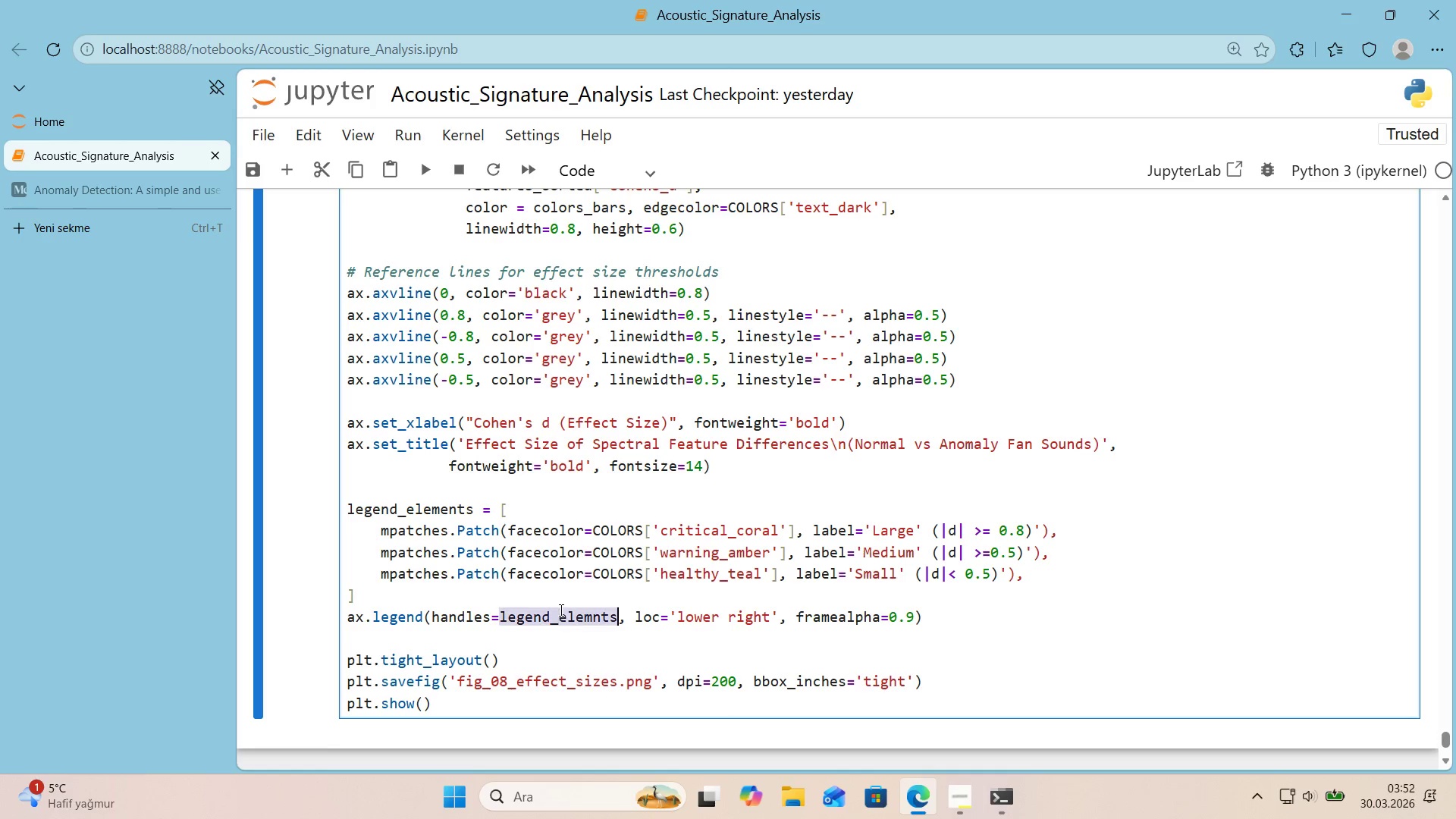 
key(Control+V)
 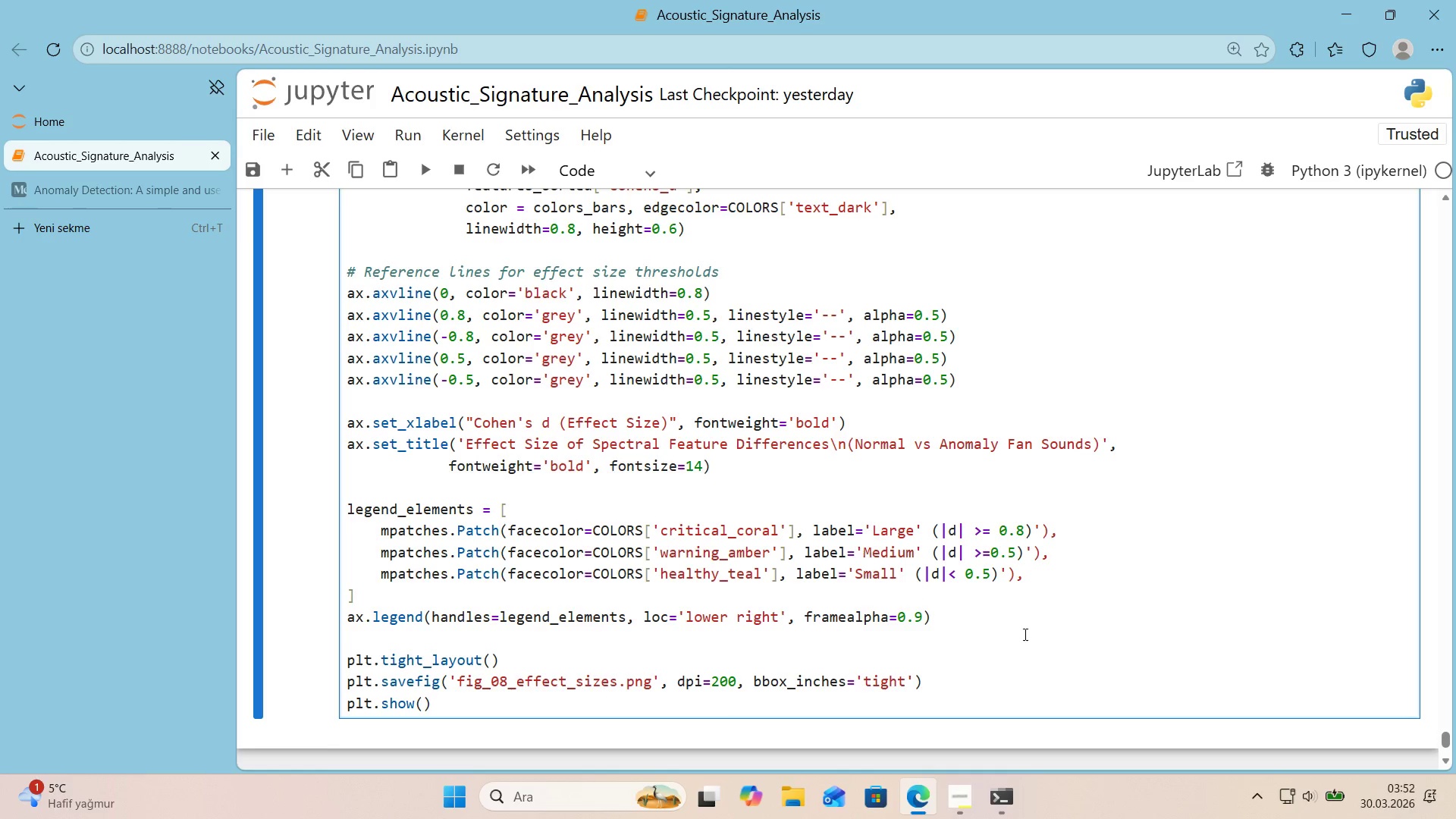 
left_click([1024, 641])
 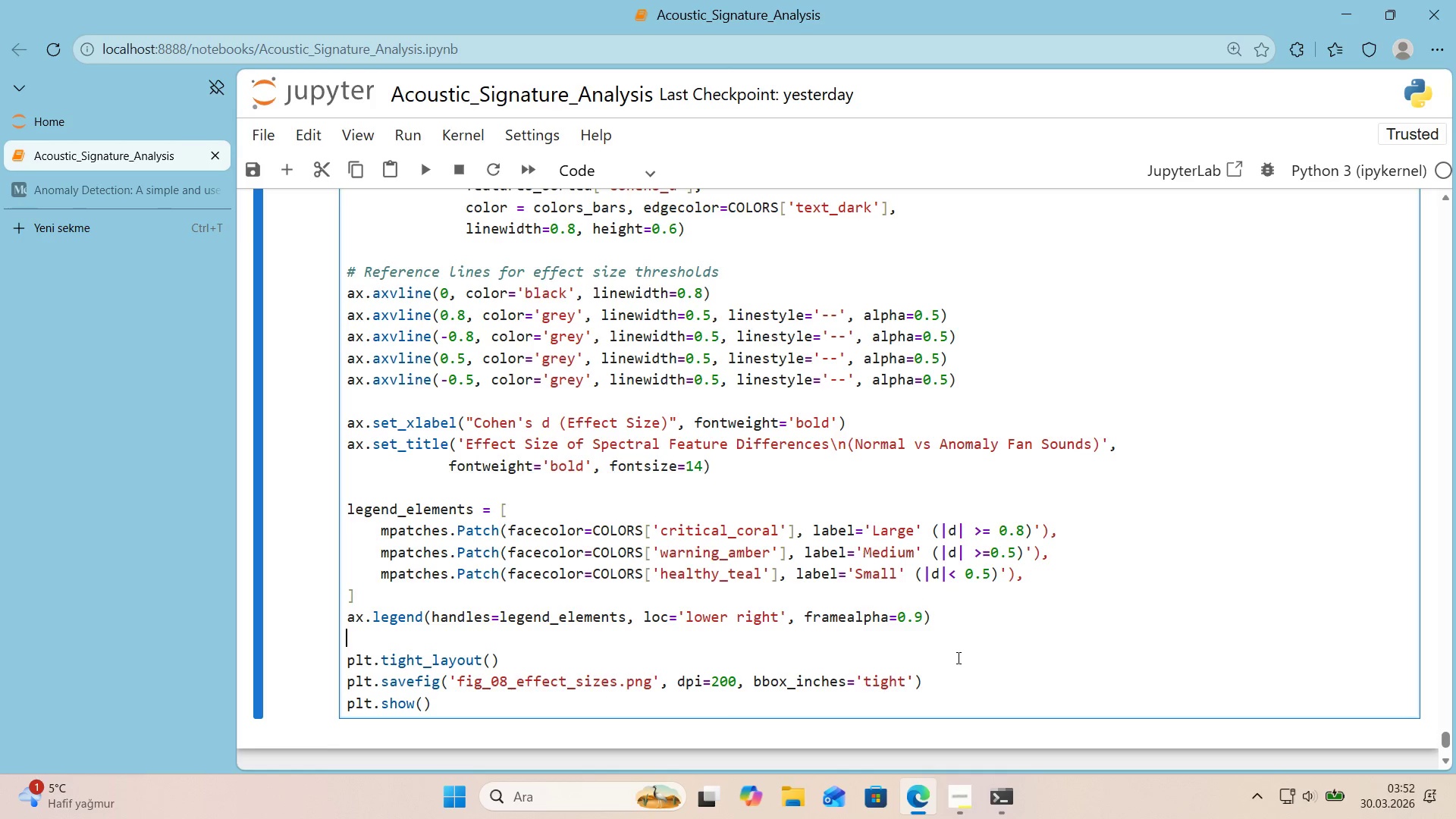 
key(Shift+Enter)
 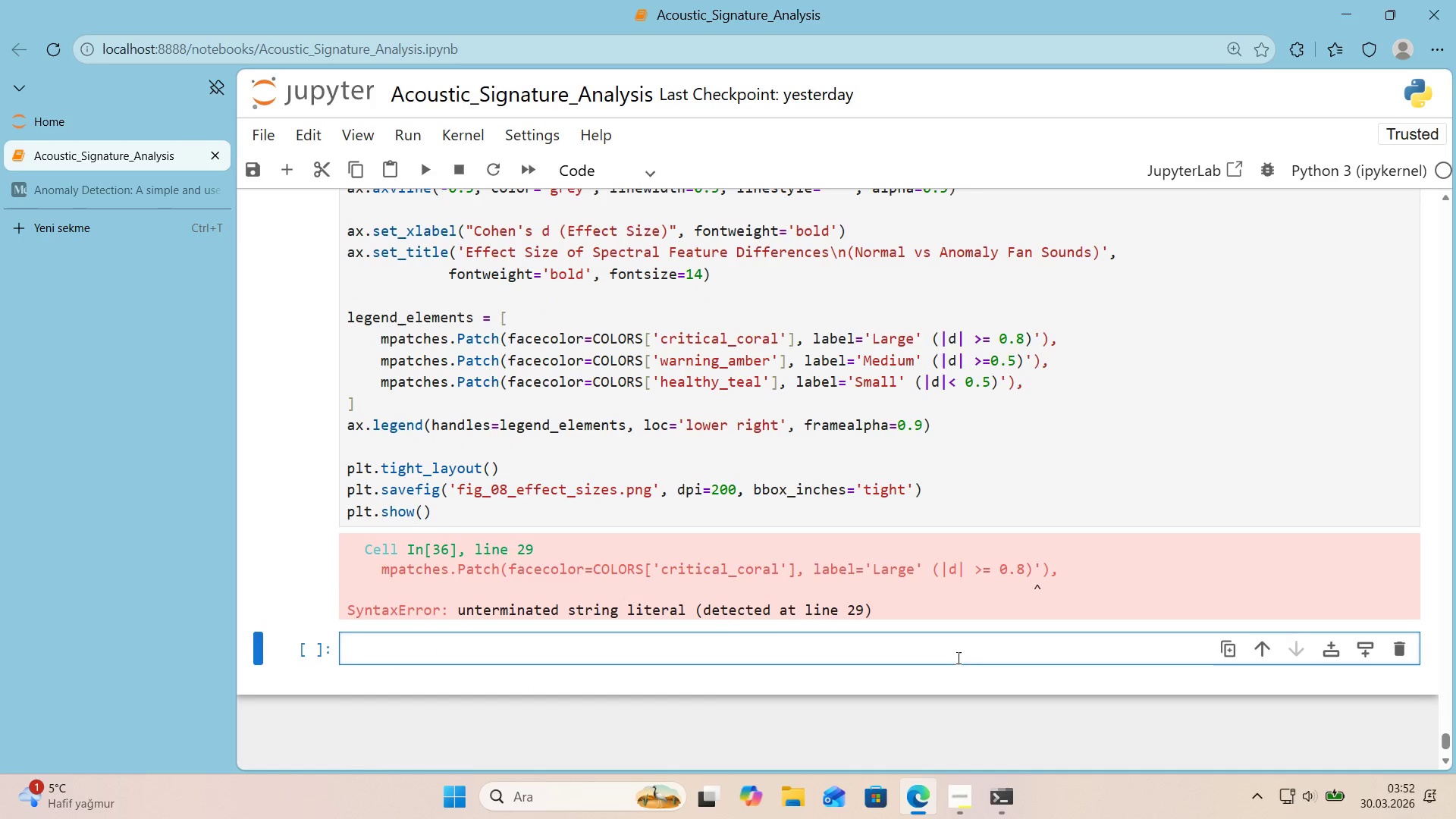 
scroll: coordinate [950, 659], scroll_direction: up, amount: 1.0
 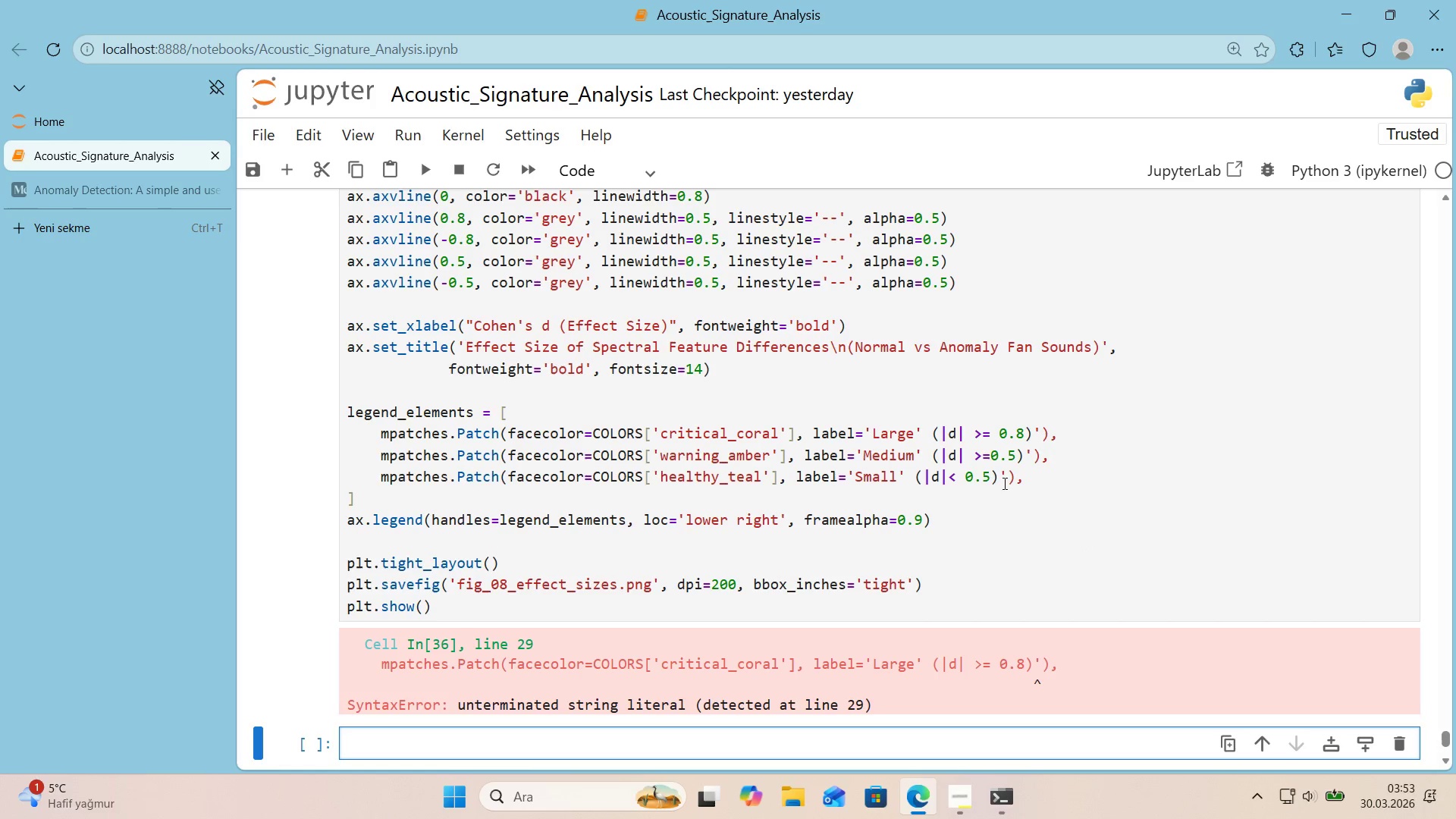 
wait(22.03)
 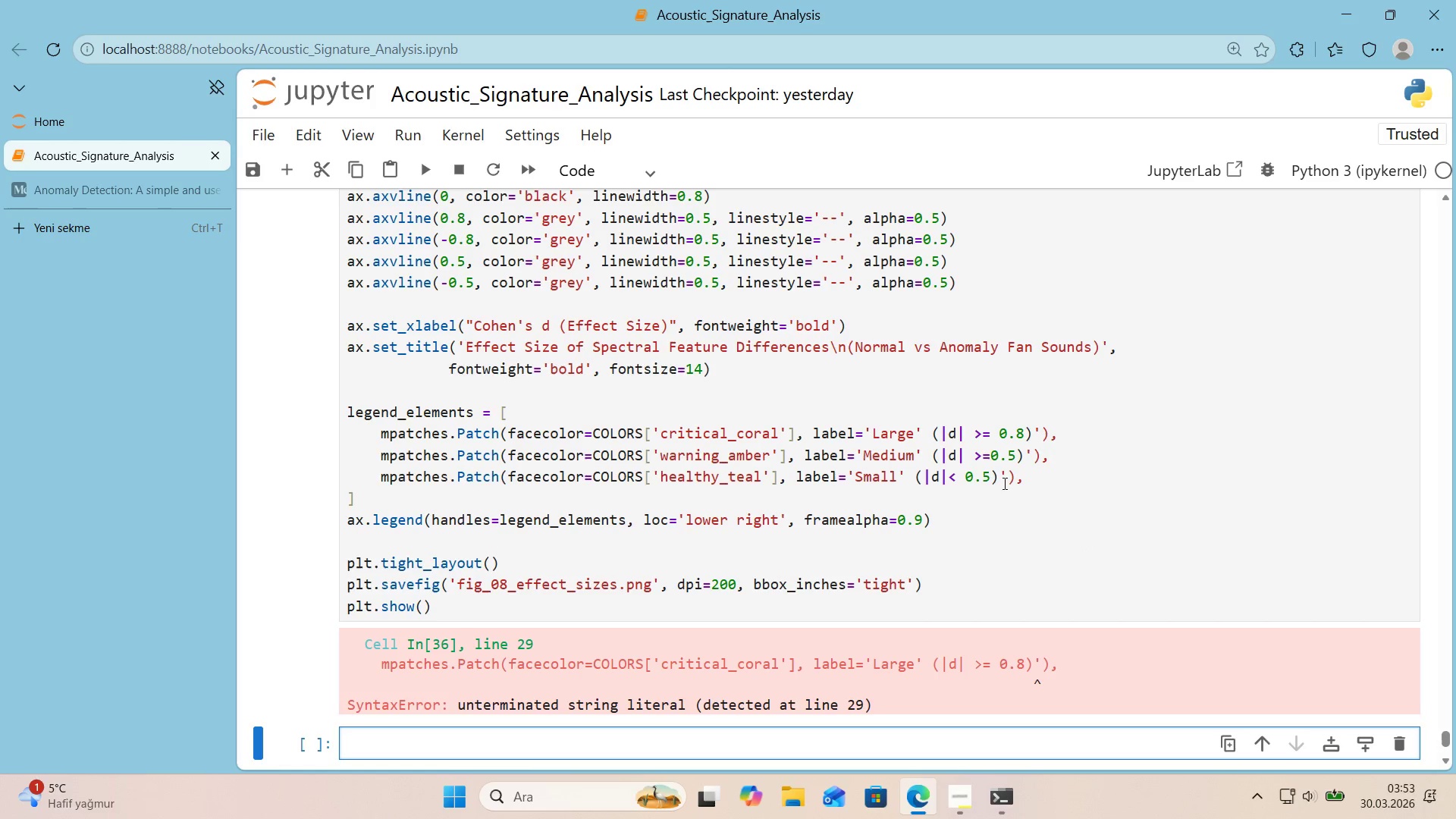 
left_click([1050, 431])
 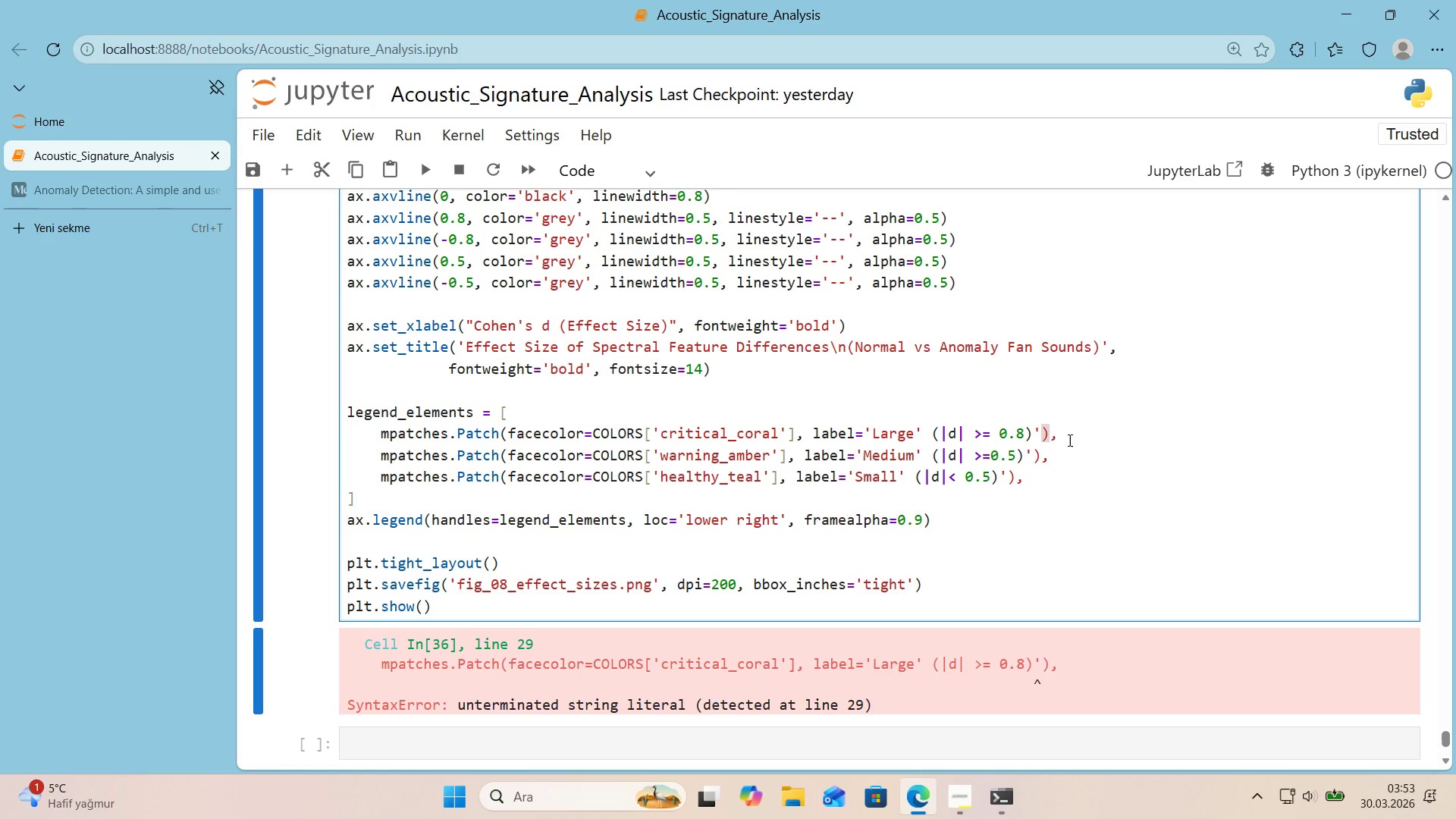 
wait(9.53)
 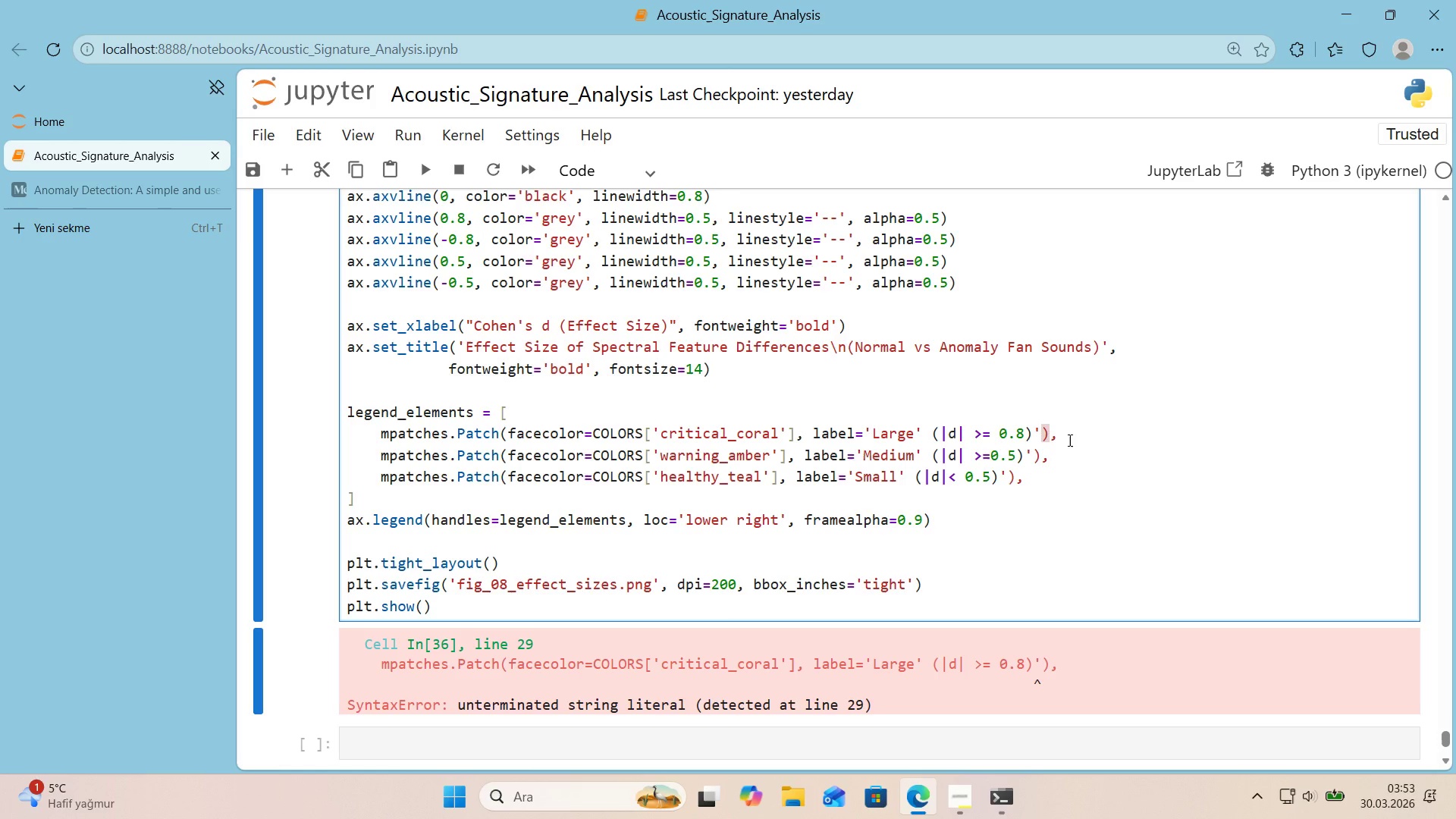 
left_click_drag(start_coordinate=[919, 428], to_coordinate=[921, 434])
 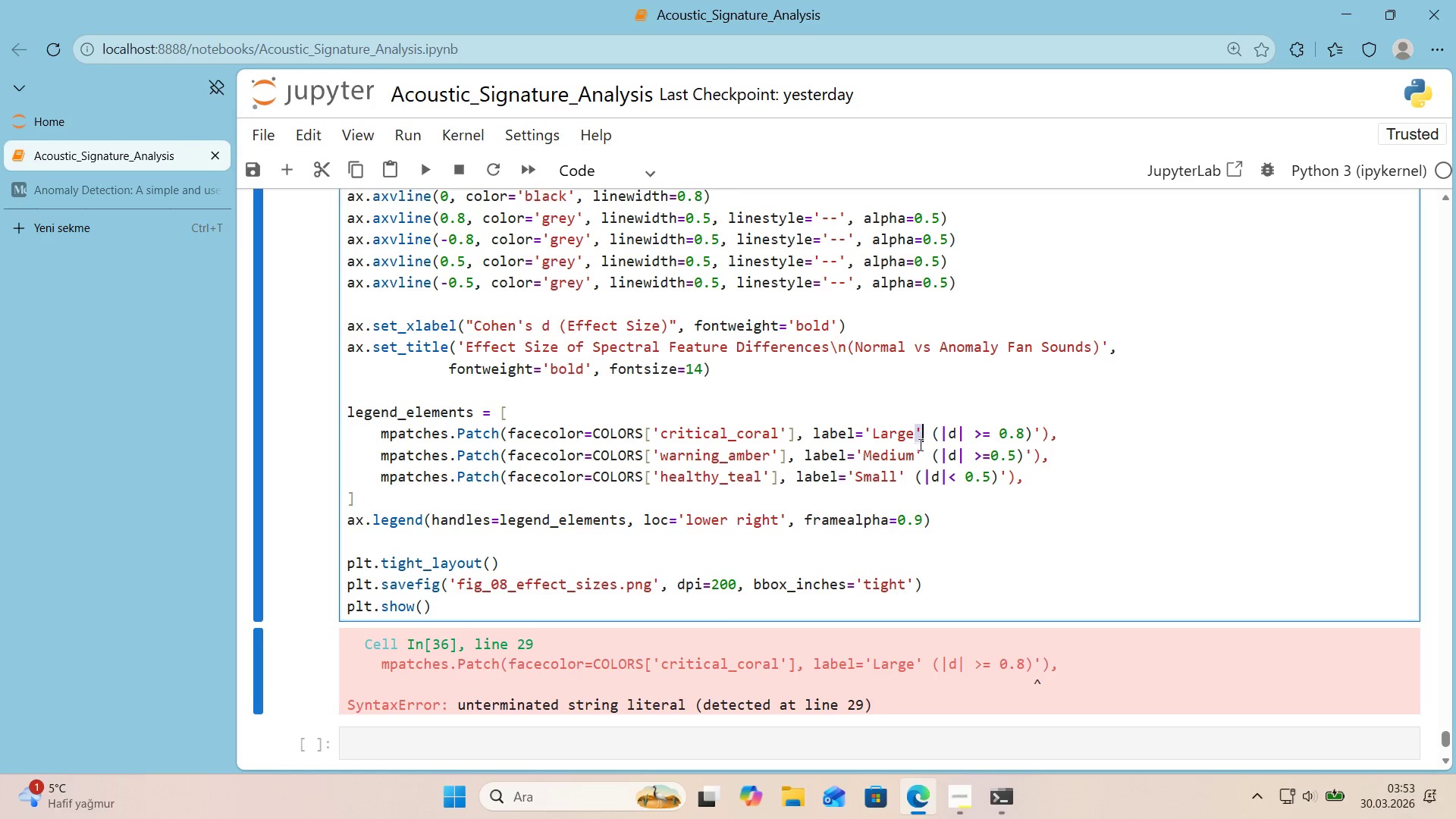 
key(Backspace)
 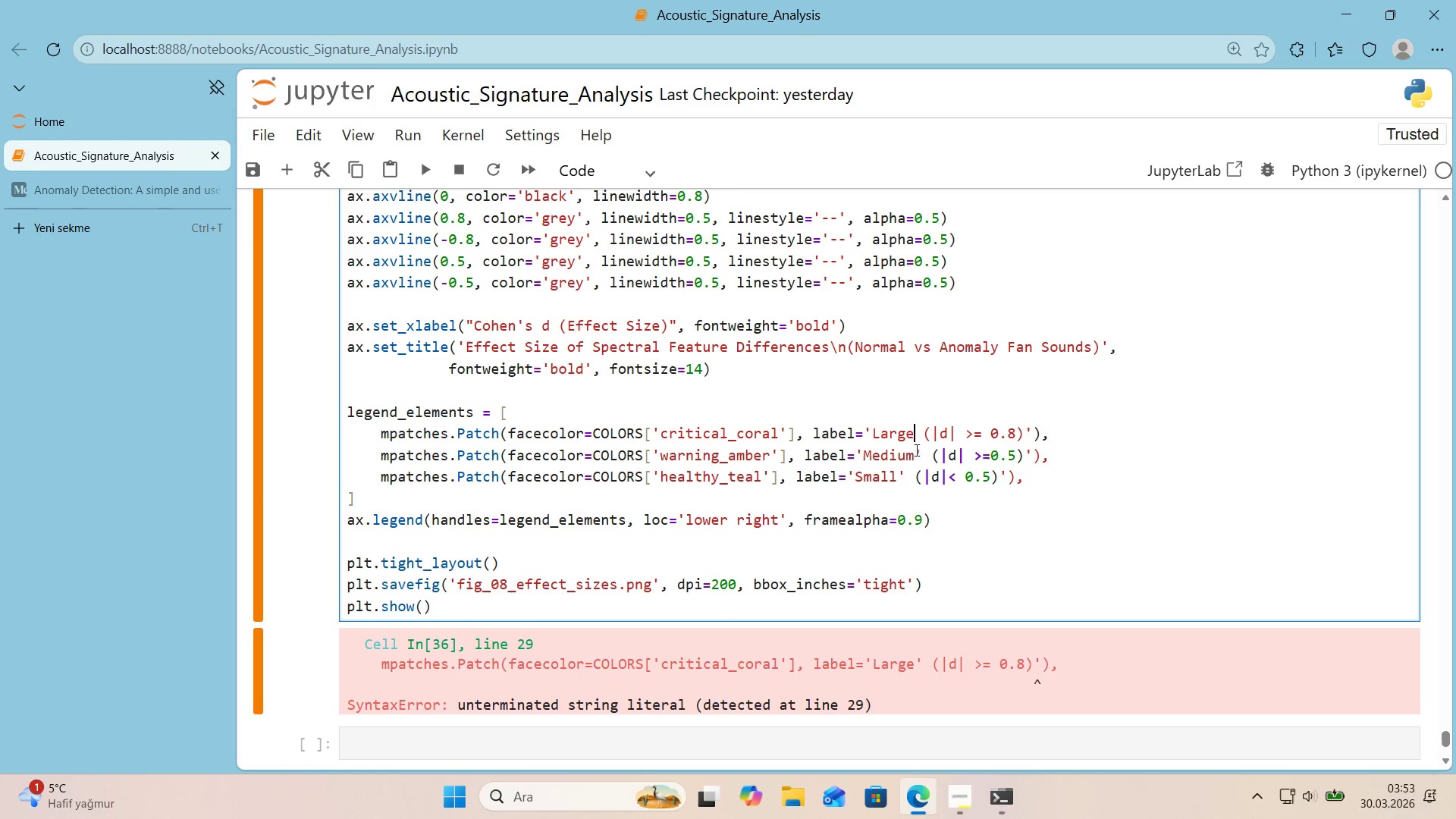 
left_click_drag(start_coordinate=[915, 450], to_coordinate=[920, 453])
 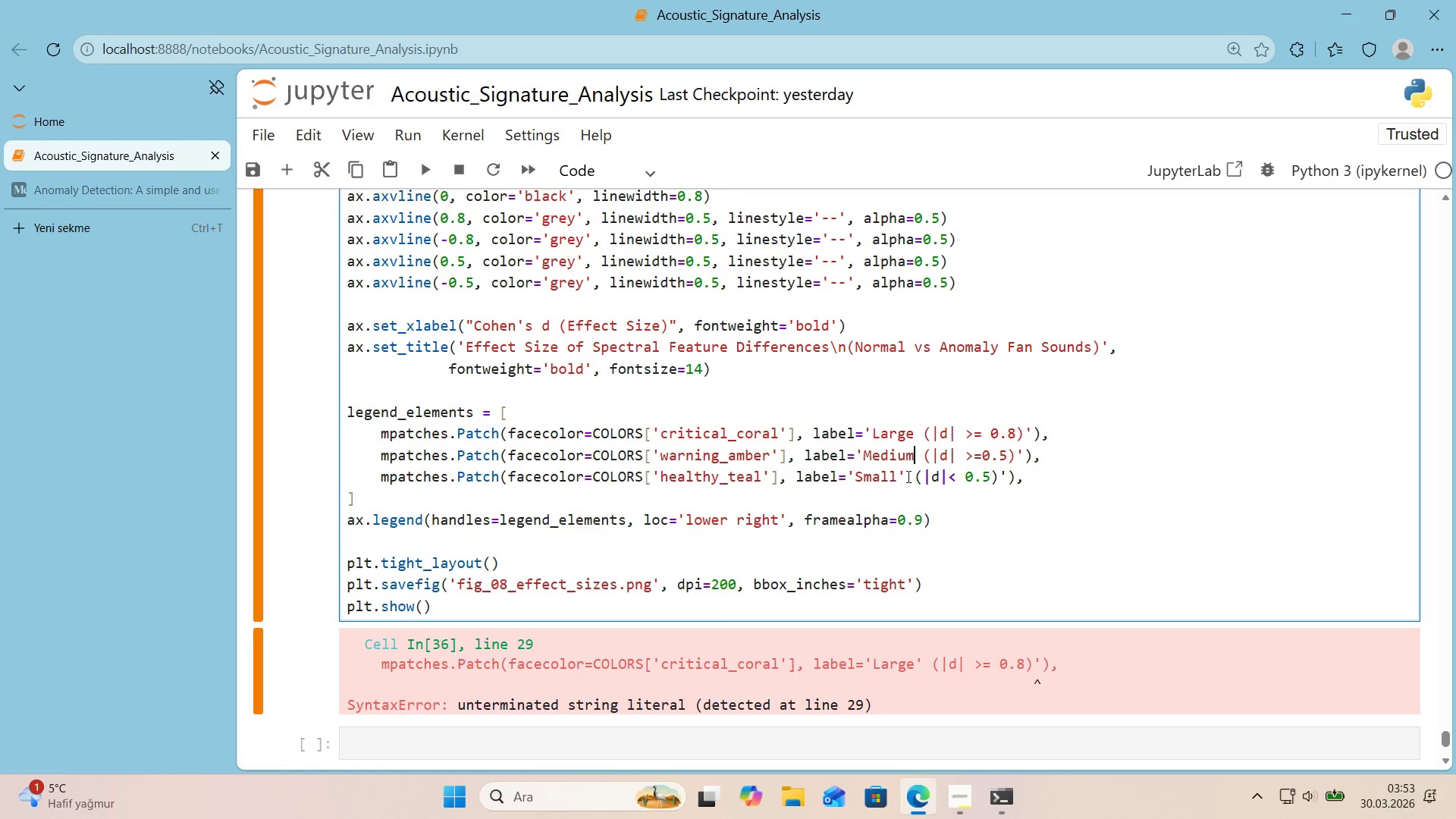 
key(Backspace)
 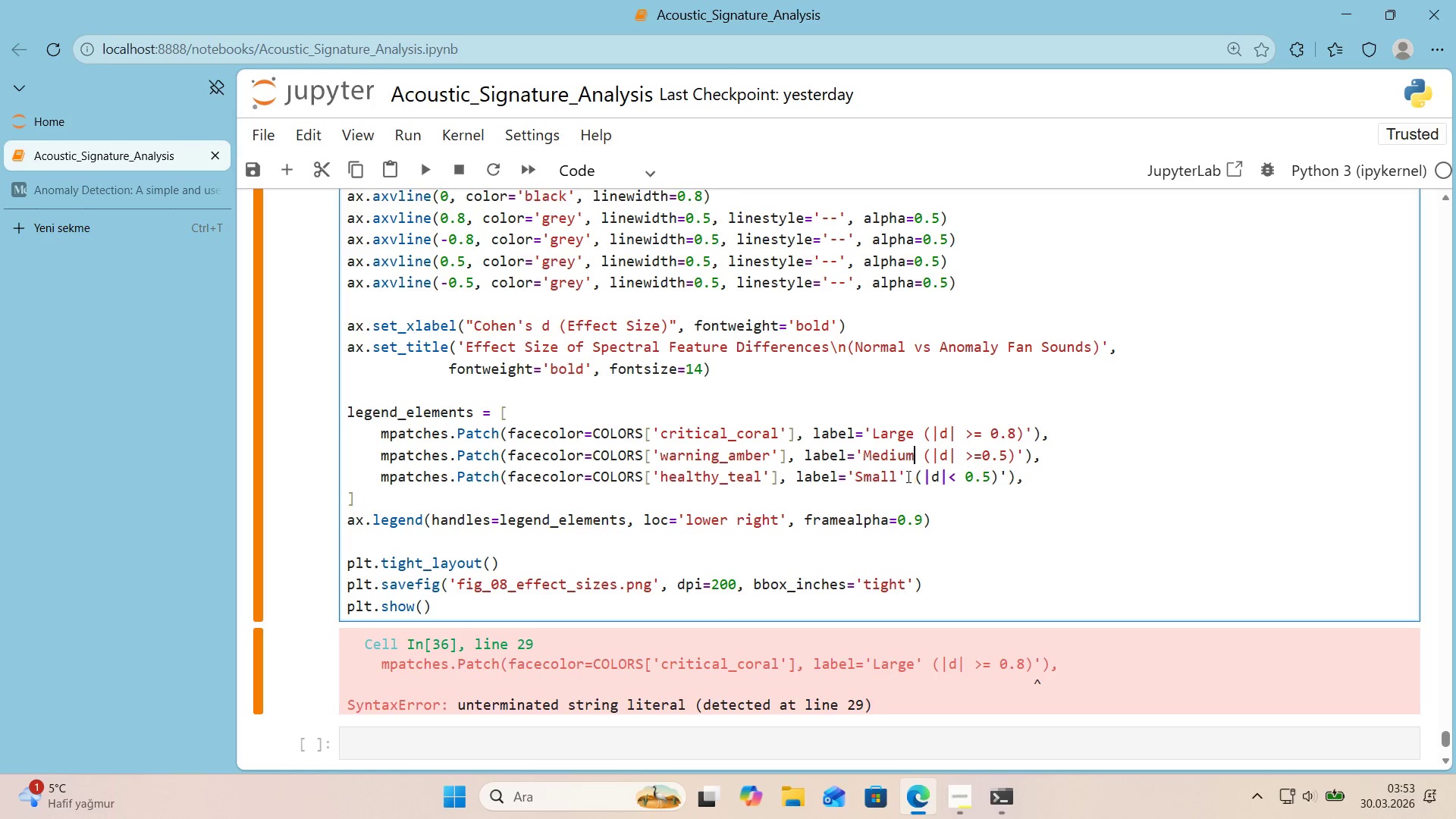 
left_click_drag(start_coordinate=[904, 478], to_coordinate=[899, 480])
 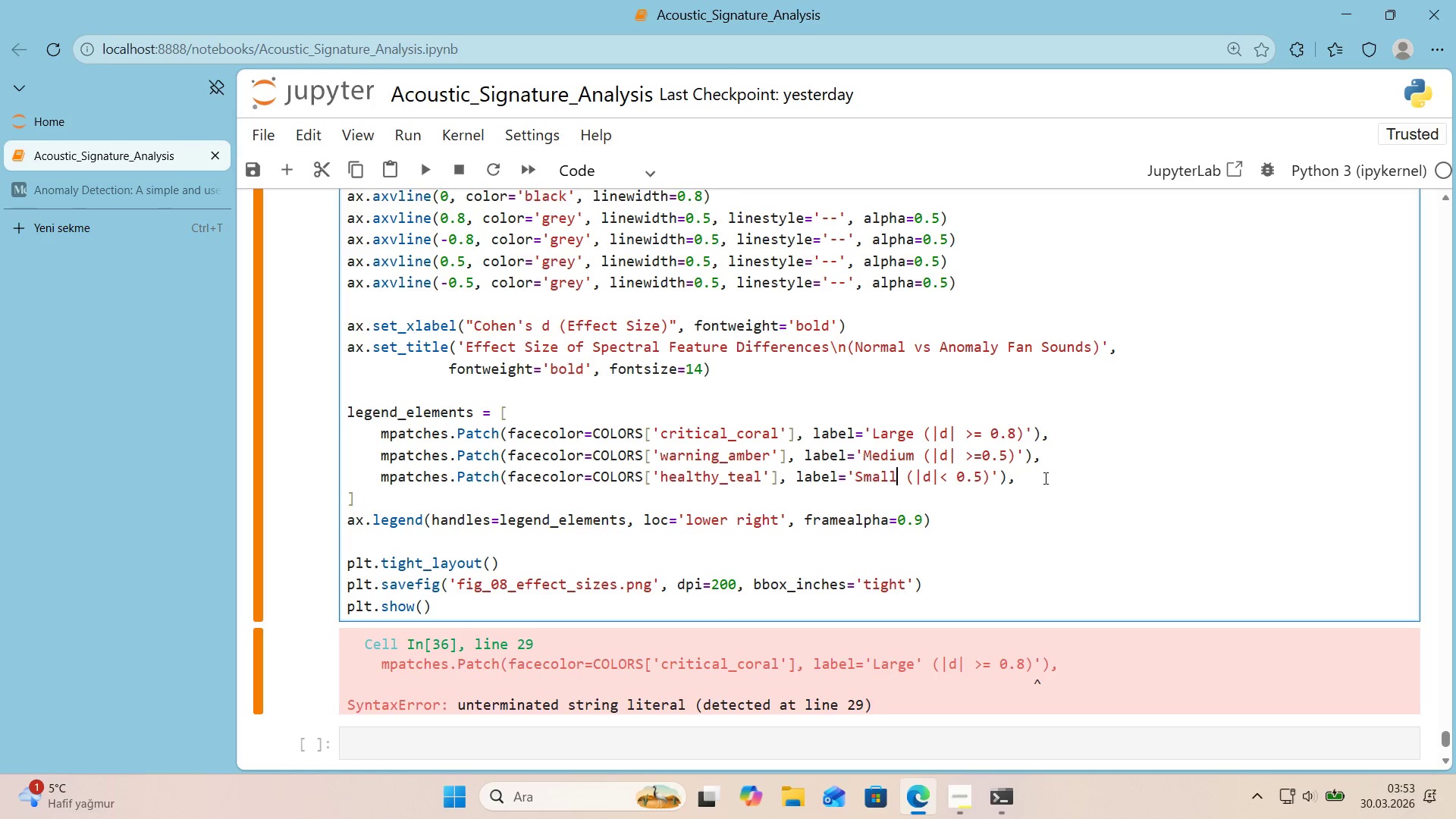 
key(Backspace)
 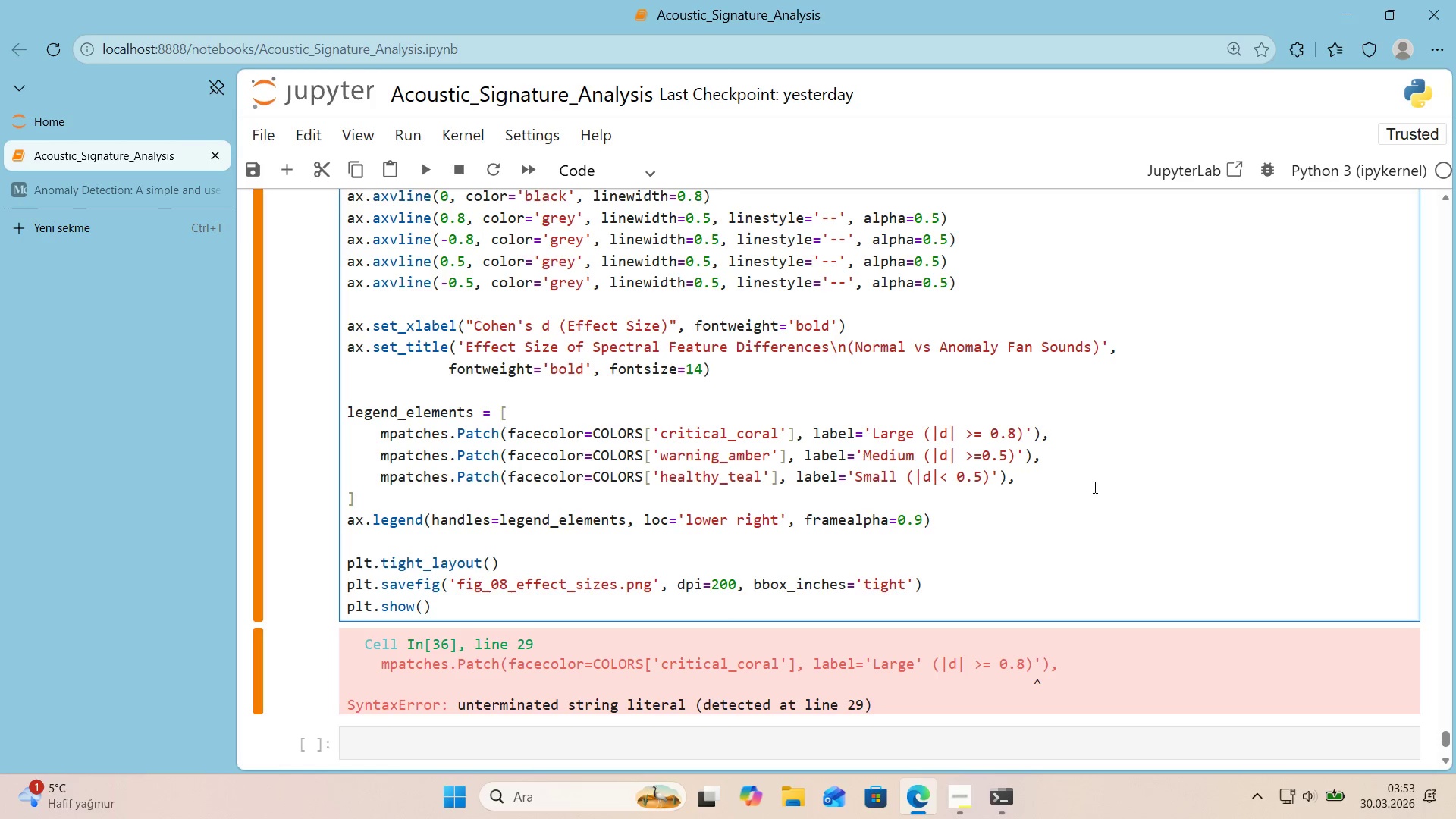 
key(Shift+Enter)
 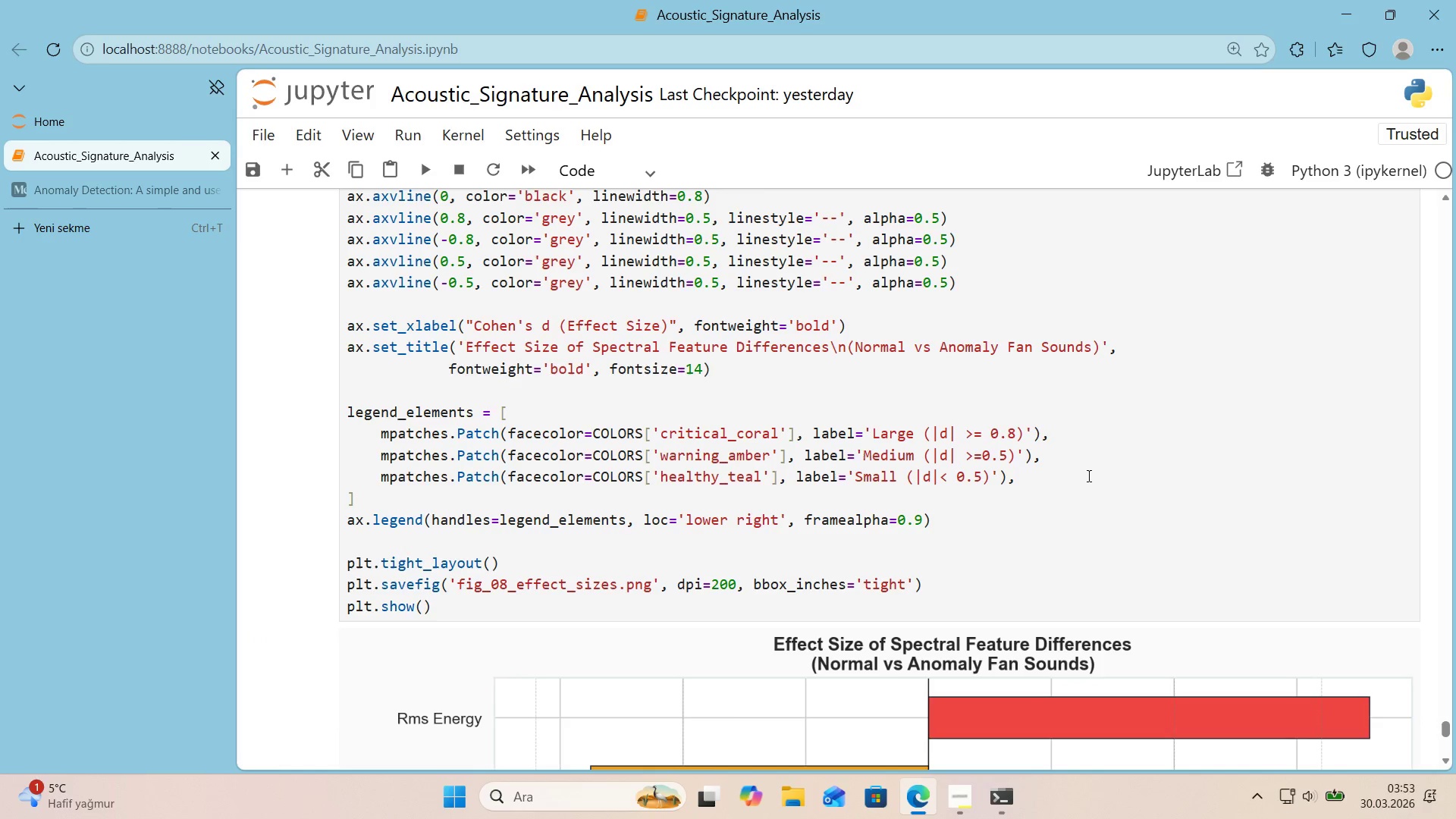 
scroll: coordinate [1087, 485], scroll_direction: down, amount: 5.0
 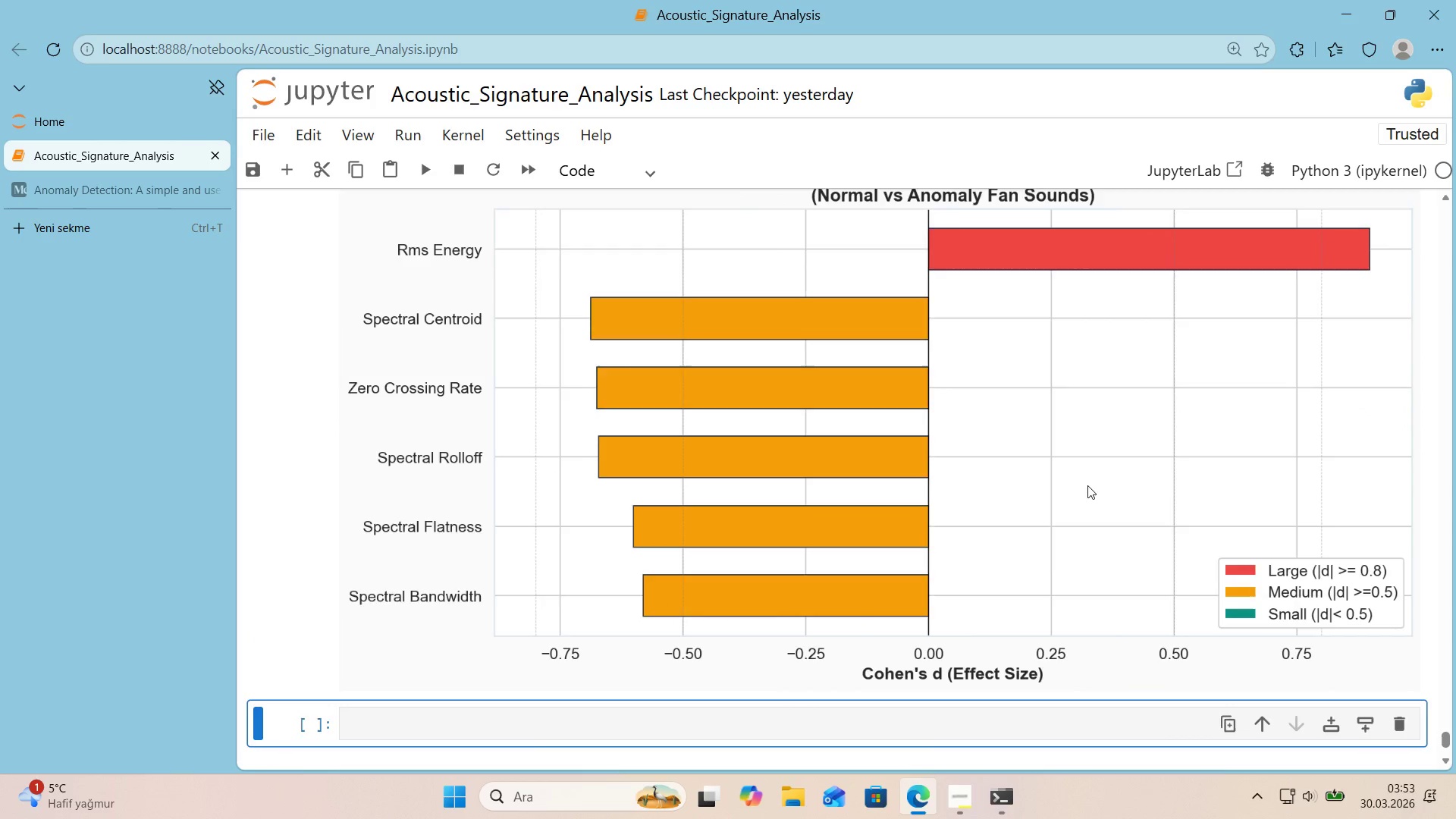 
scroll: coordinate [1087, 485], scroll_direction: up, amount: 1.0
 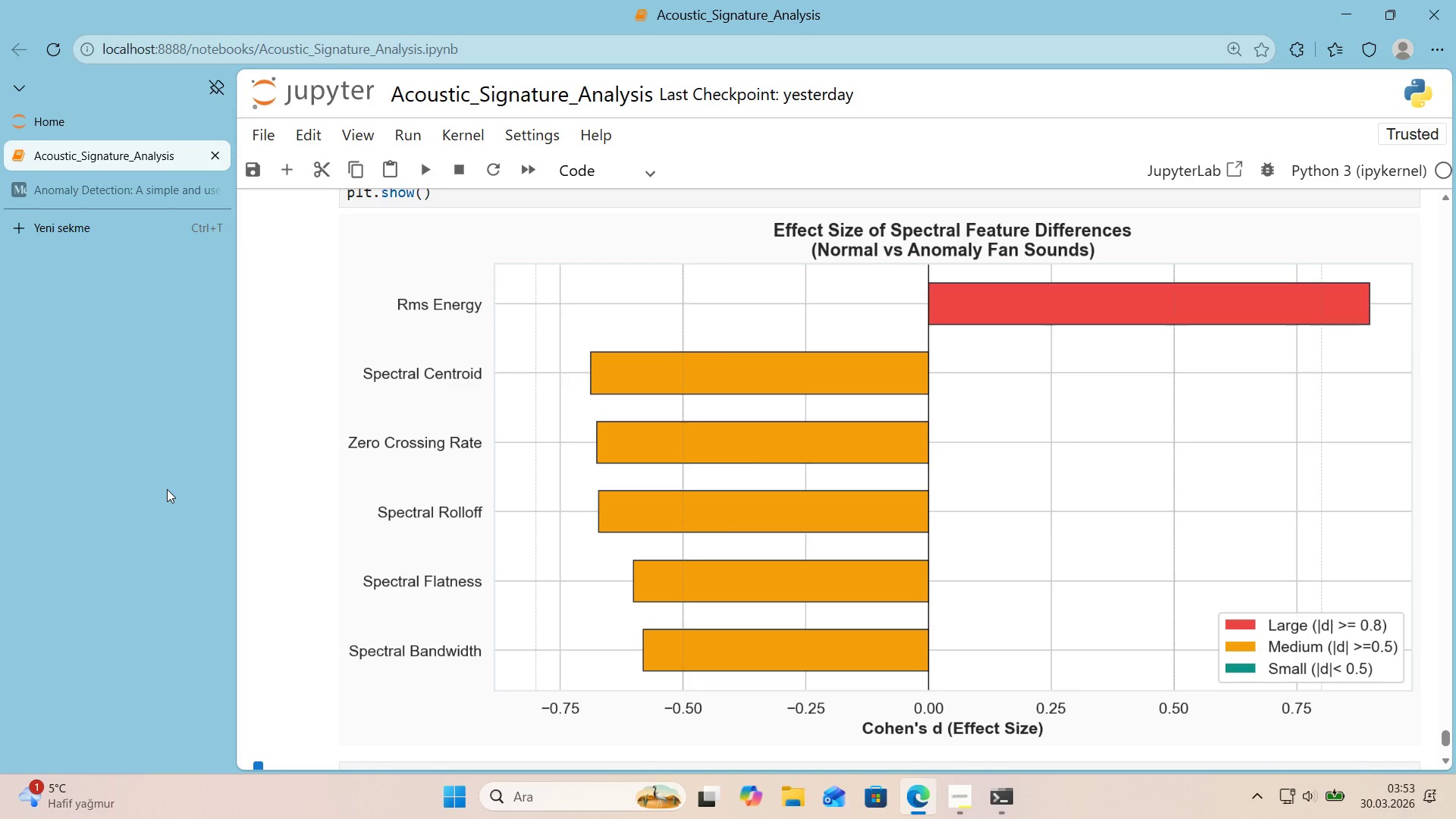 
wait(24.31)
 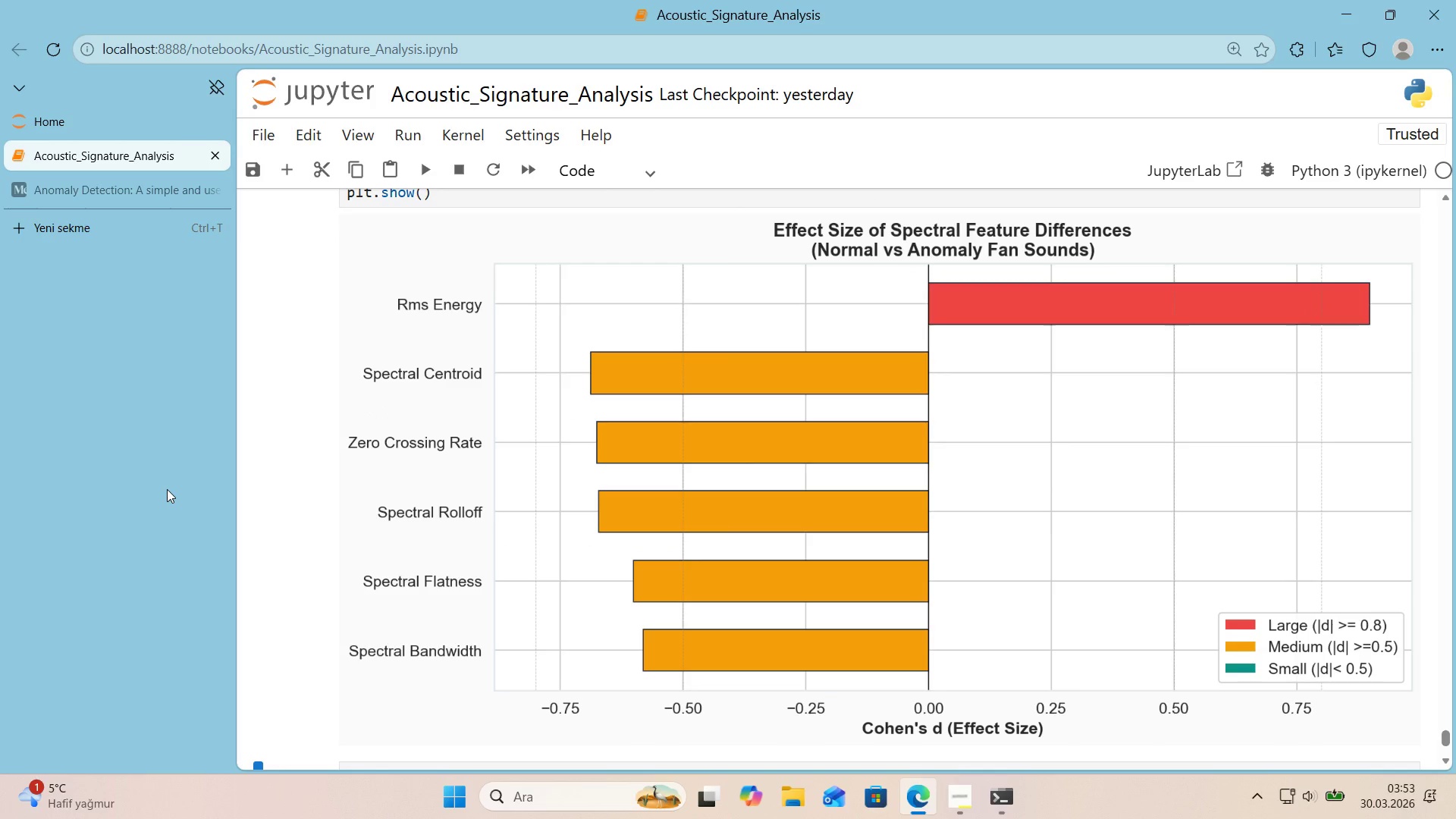 
scroll: coordinate [435, 662], scroll_direction: down, amount: 4.0
 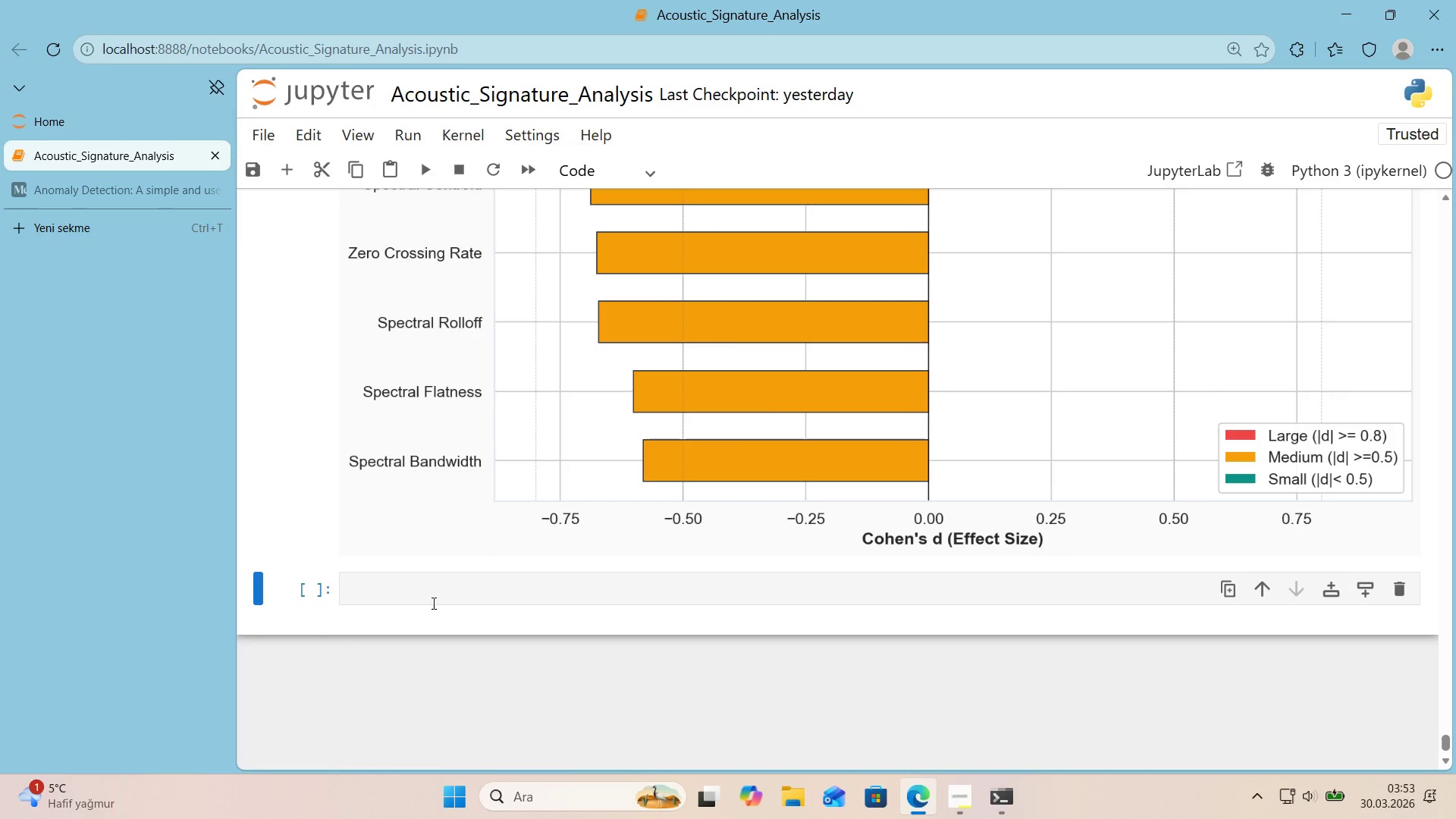 
left_click([432, 599])
 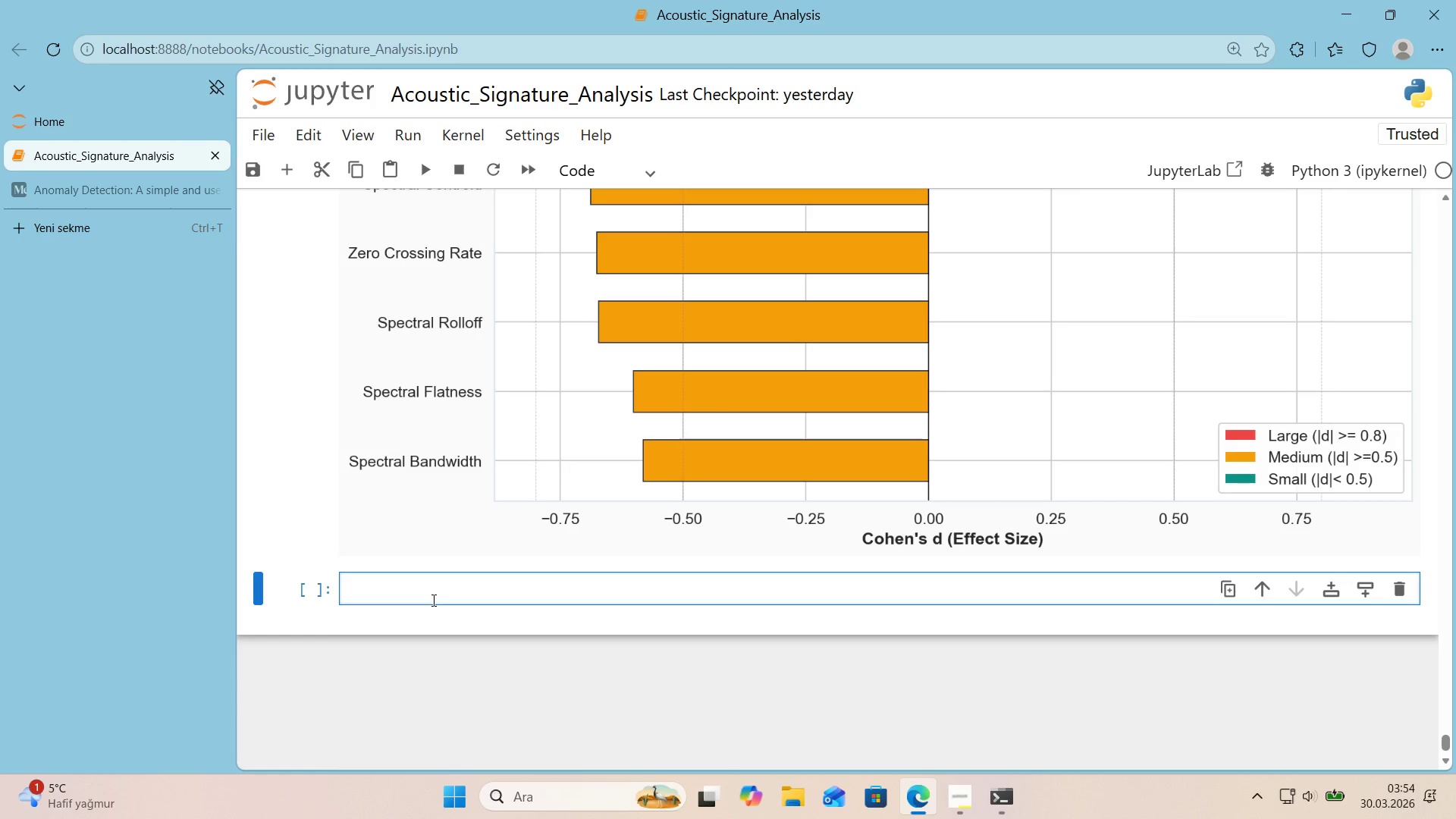 
wait(45.56)
 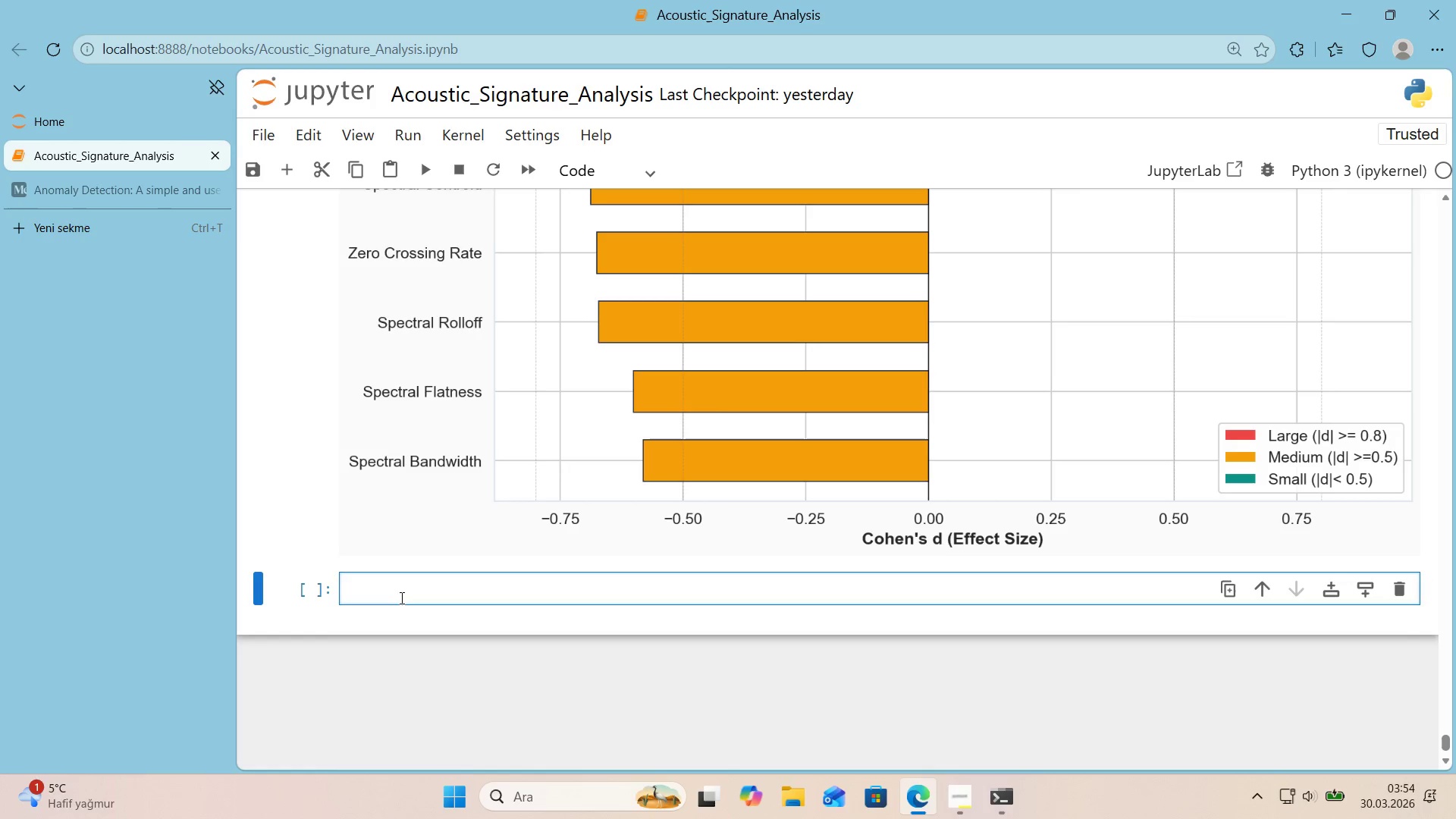 
key(Alt+Control+3)
 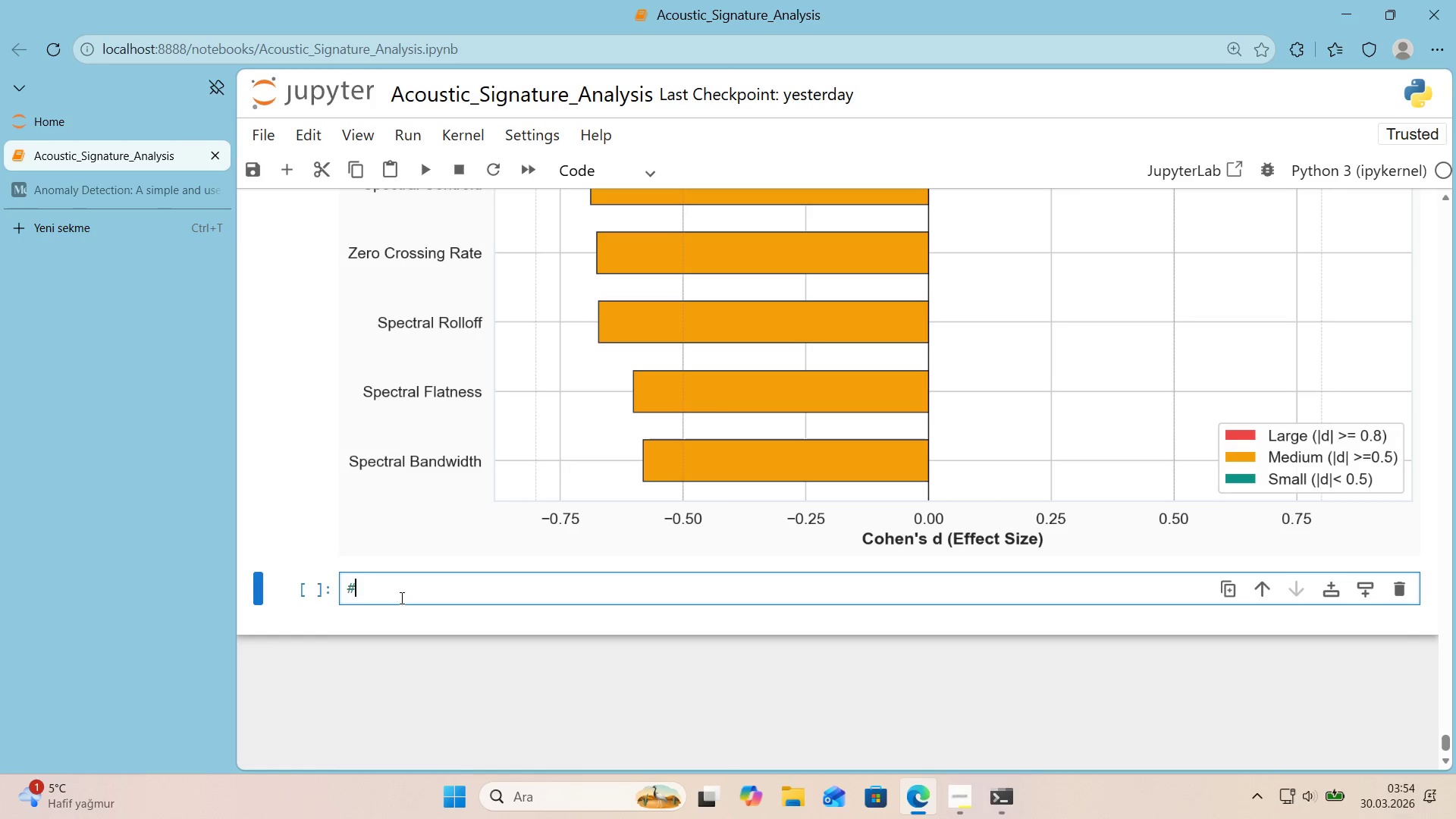 
key(Alt+Control+3)
 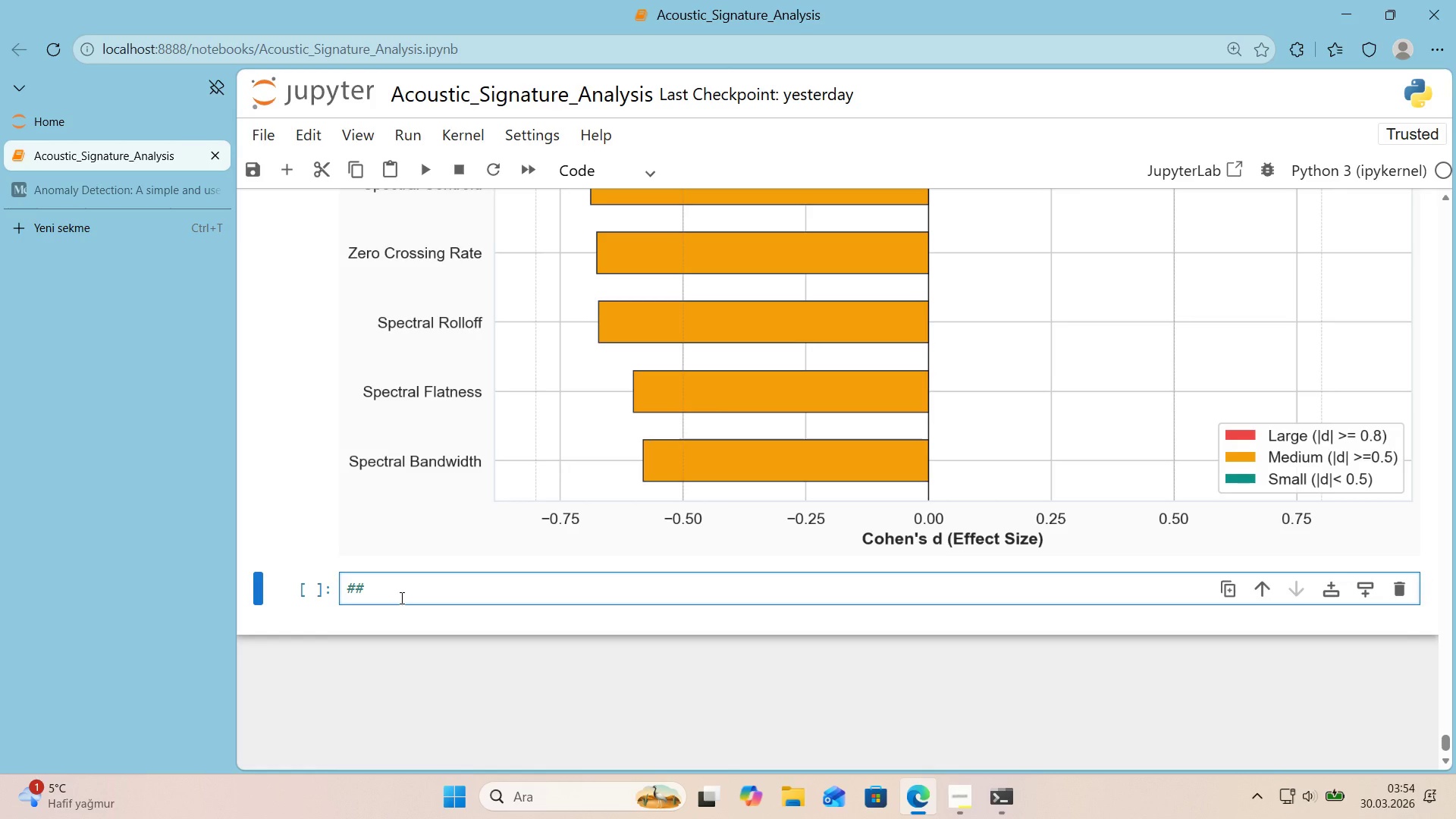 
key(Control+A)
 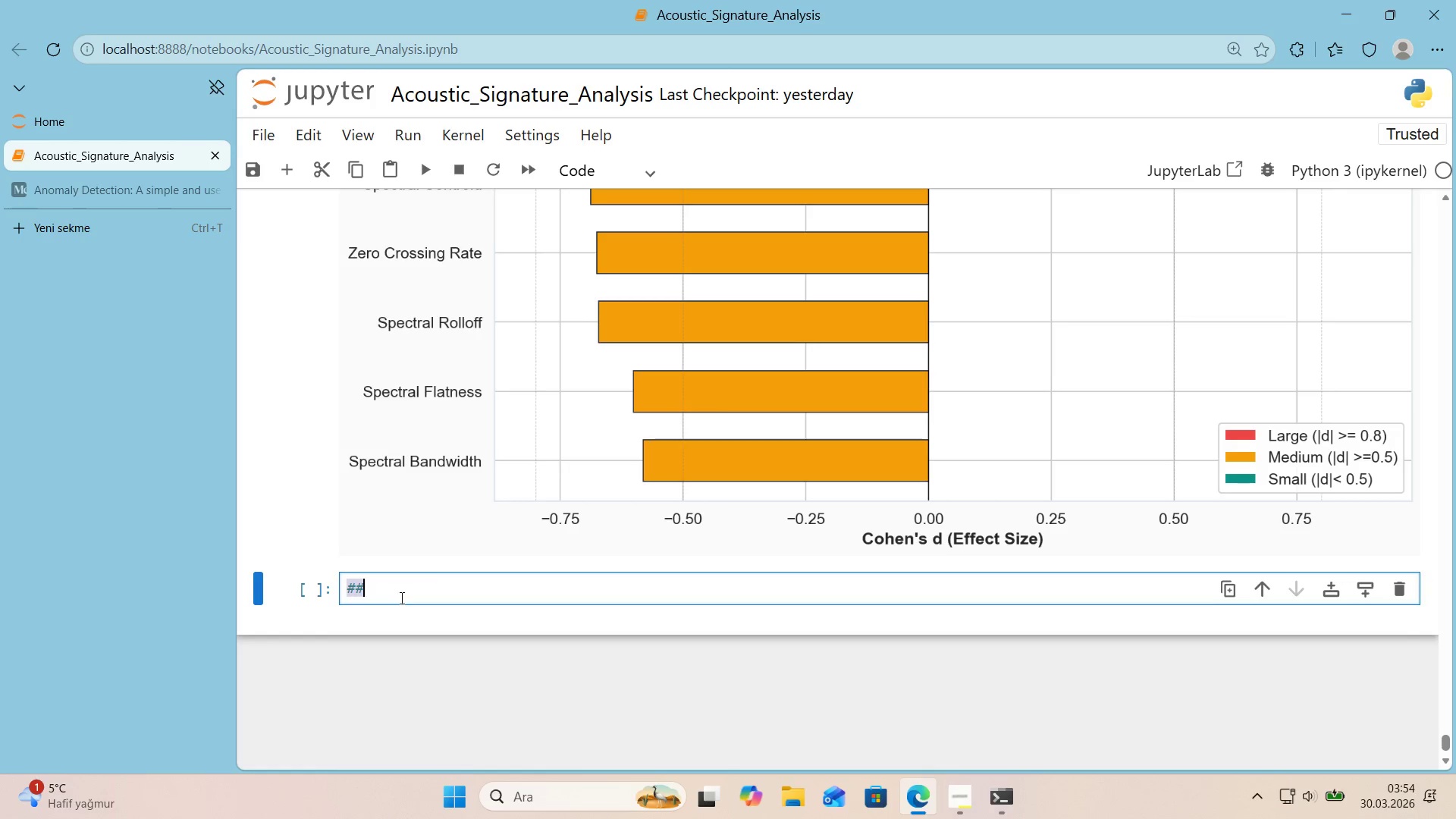 
key(Control+X)
 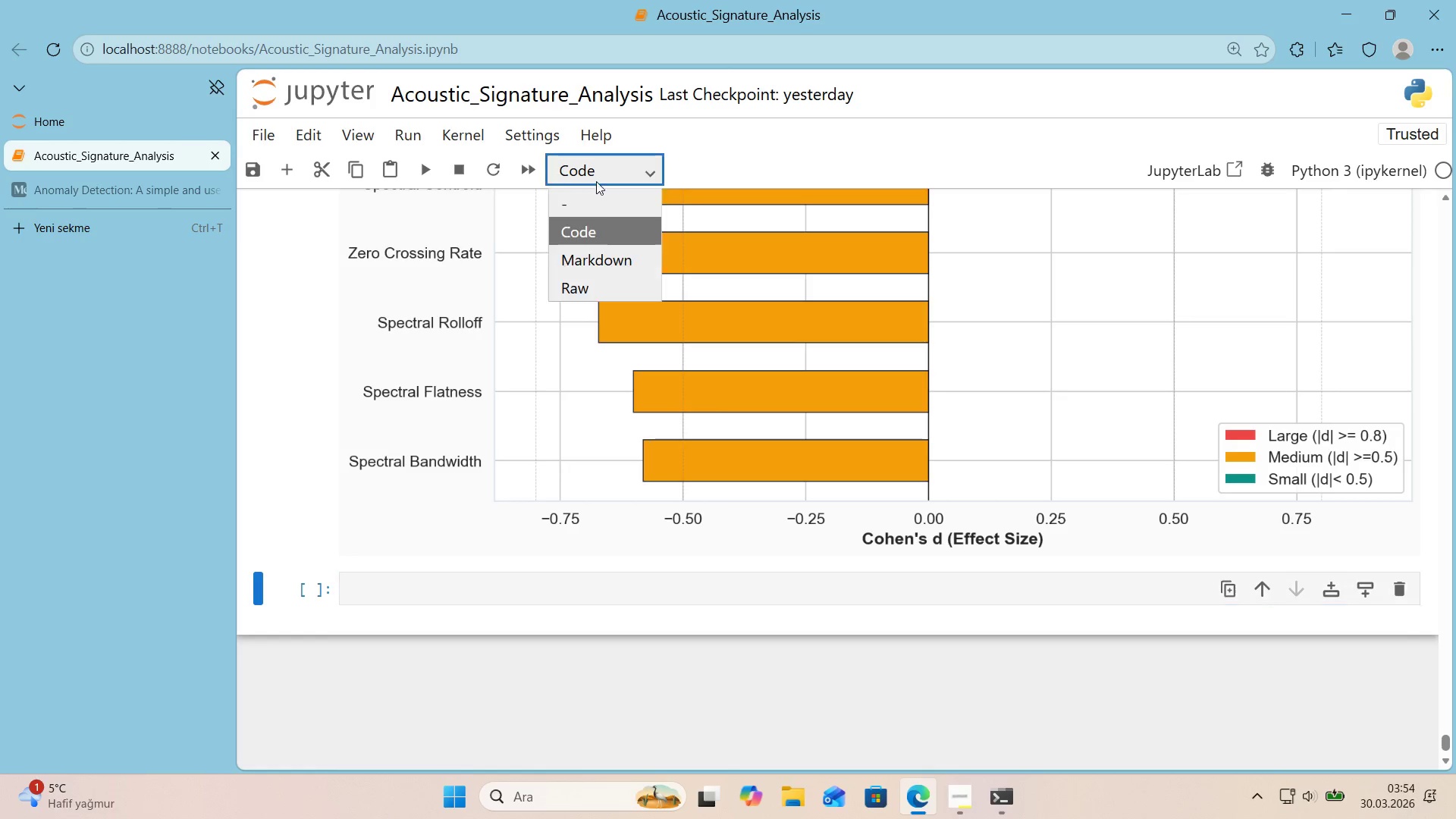 
double_click([588, 267])
 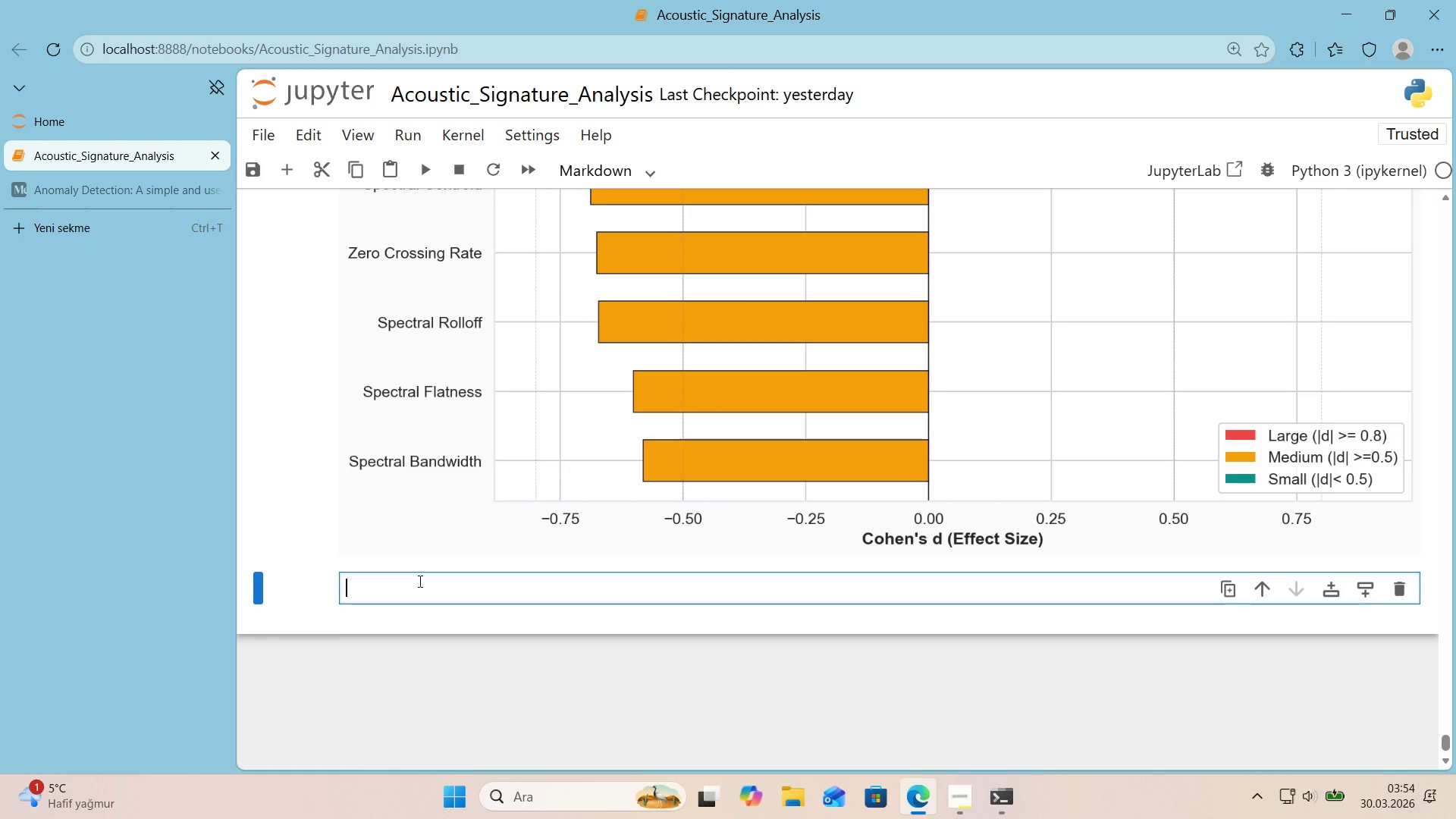 
key(Control+ControlLeft)
 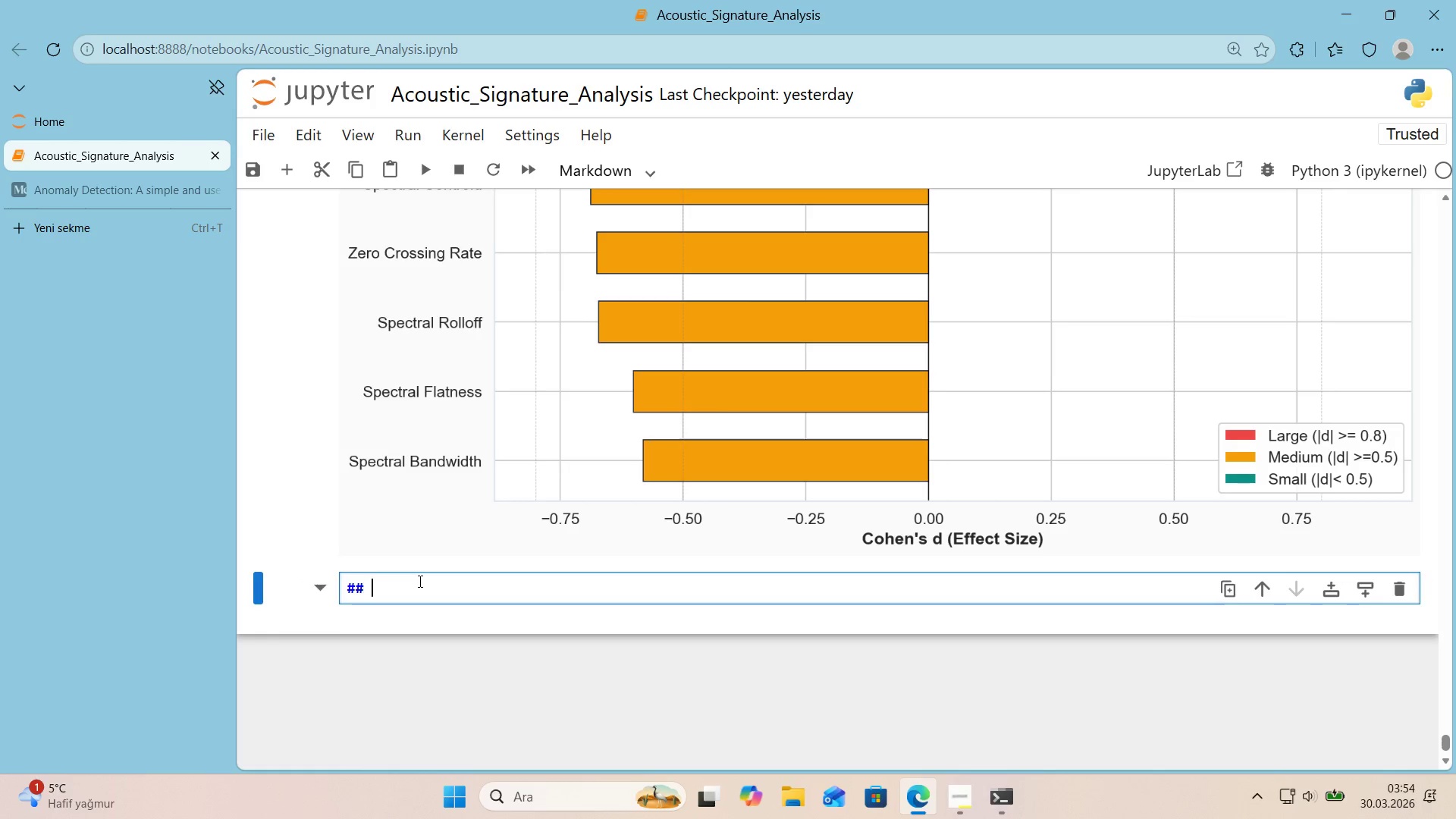 
key(Alt+Control+AltRight)
 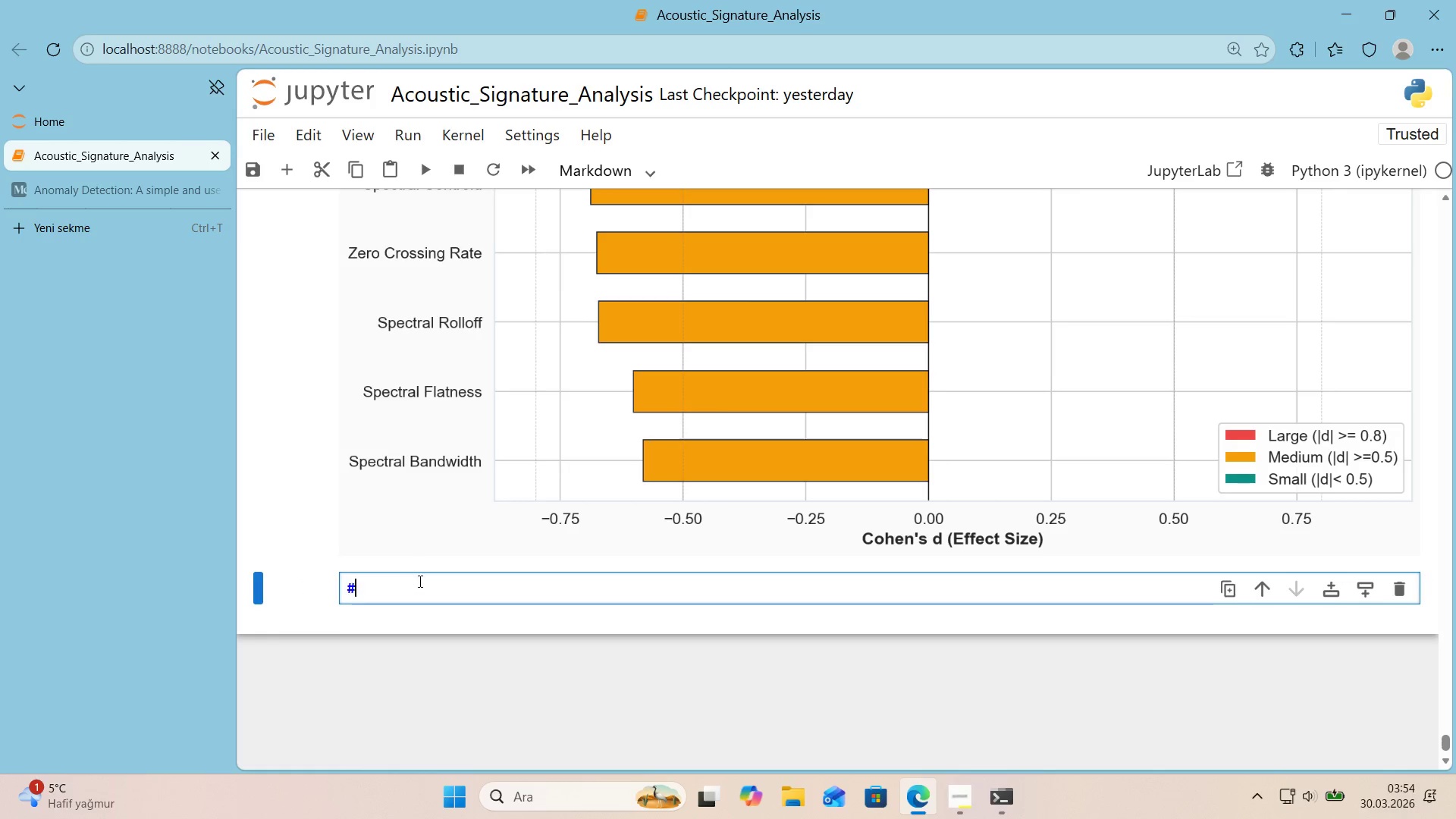 
key(Alt+Control+3)
 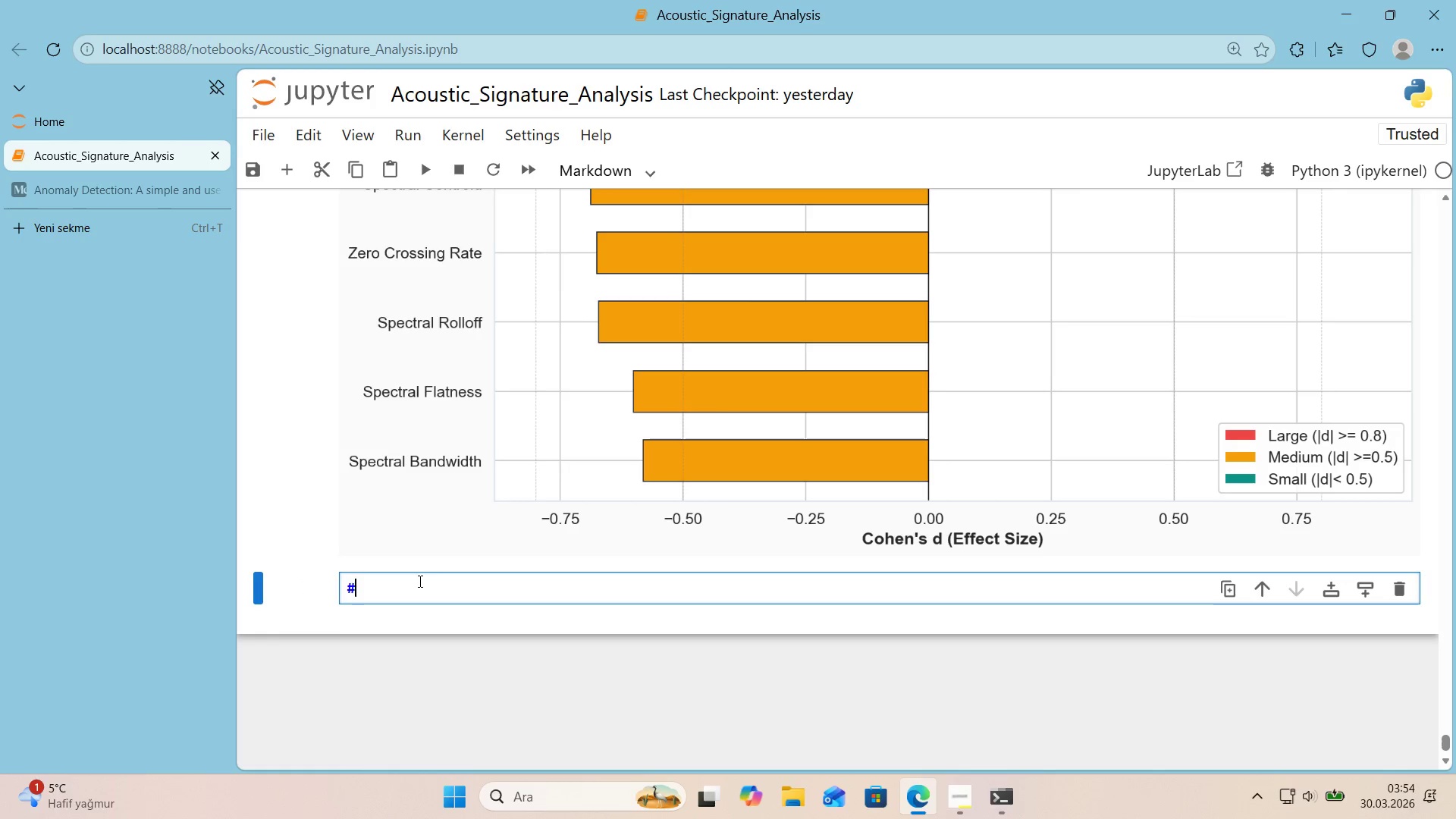 
key(Alt+Control+3)
 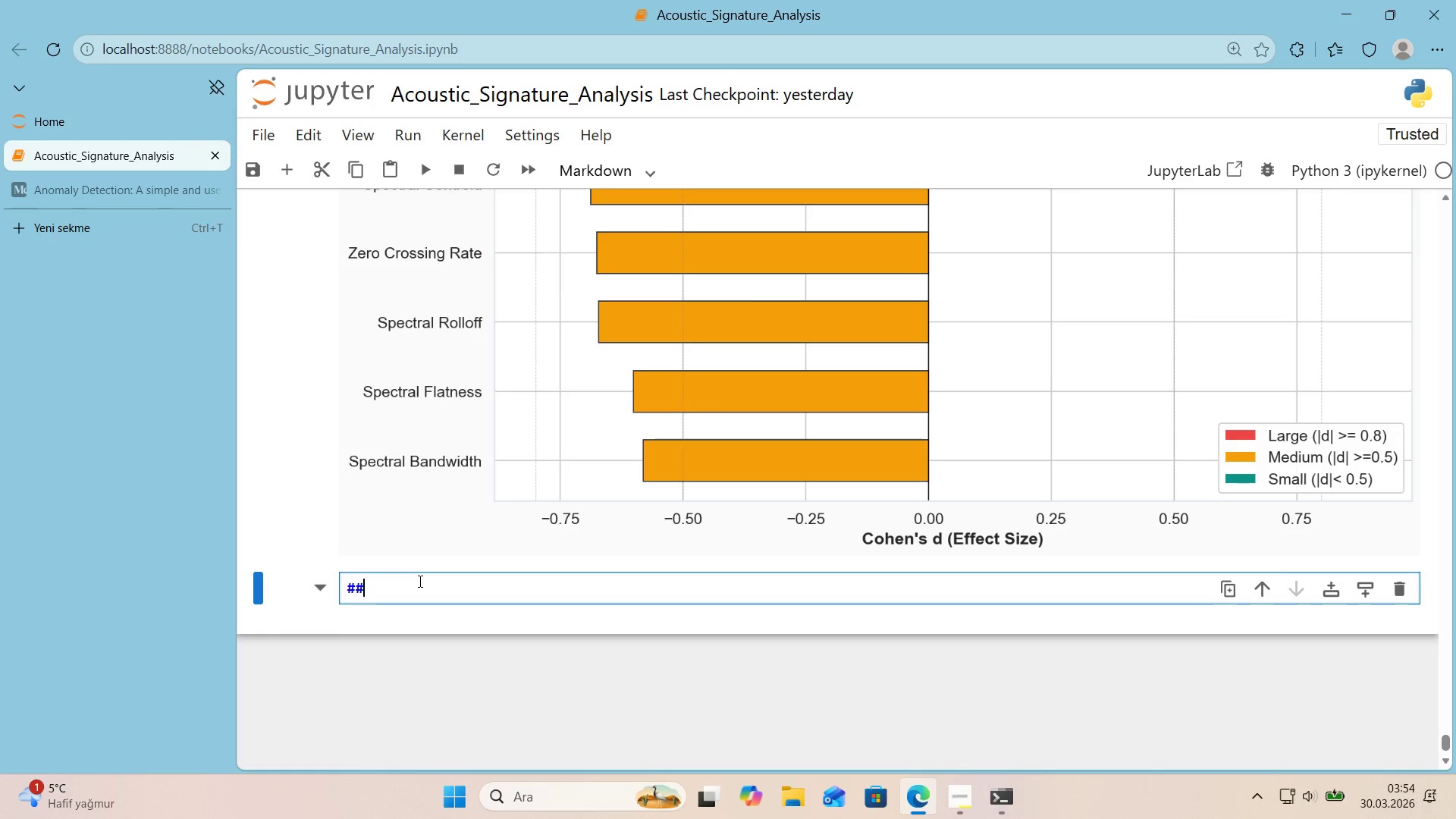 
type( 5. Key F'nd'nf)
key(Backspace)
type(gs ^ r)
key(Backspace)
type(T)
key(Backspace)
type(Recommendat'ons)
 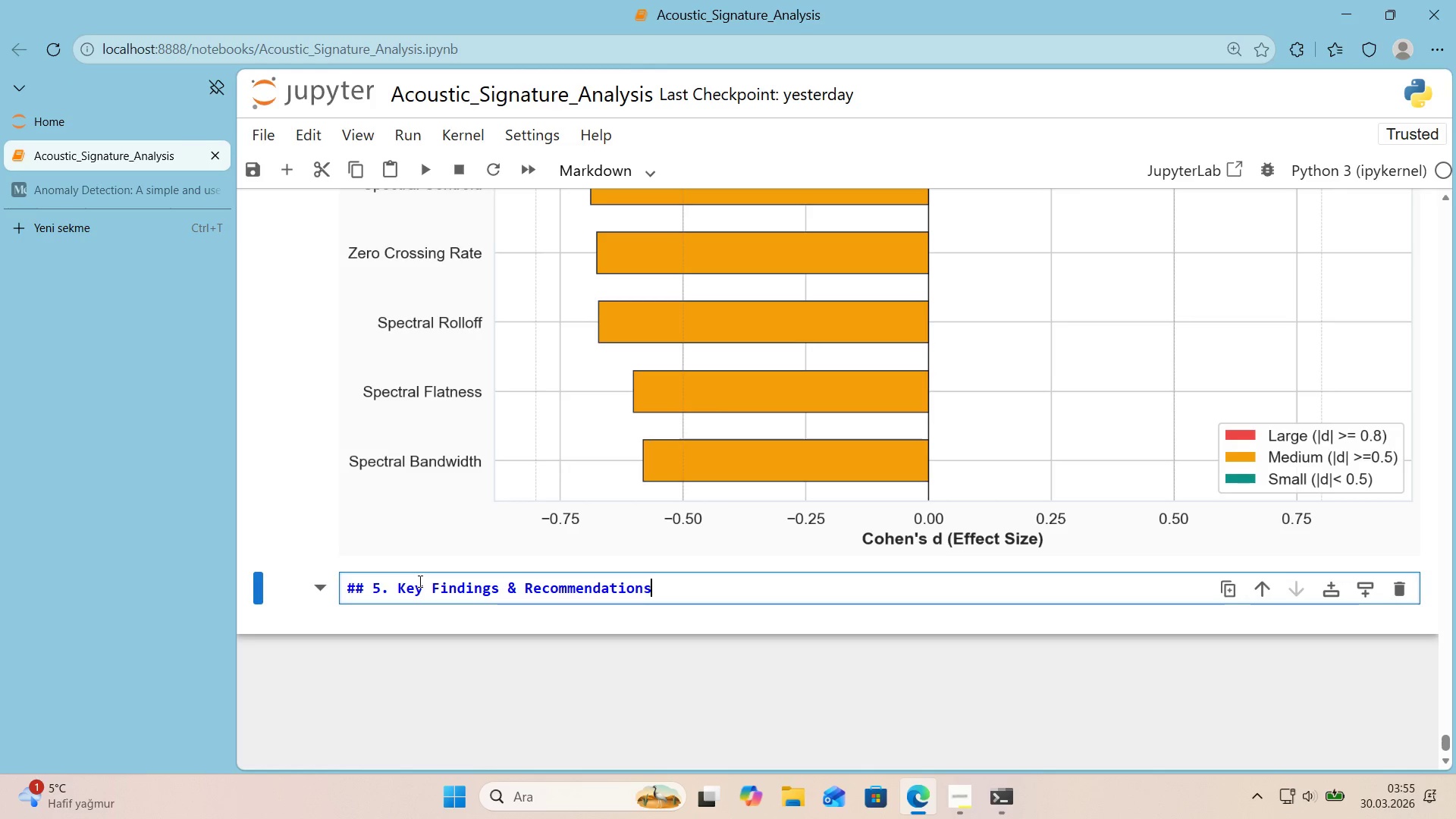 
key(Enter)
 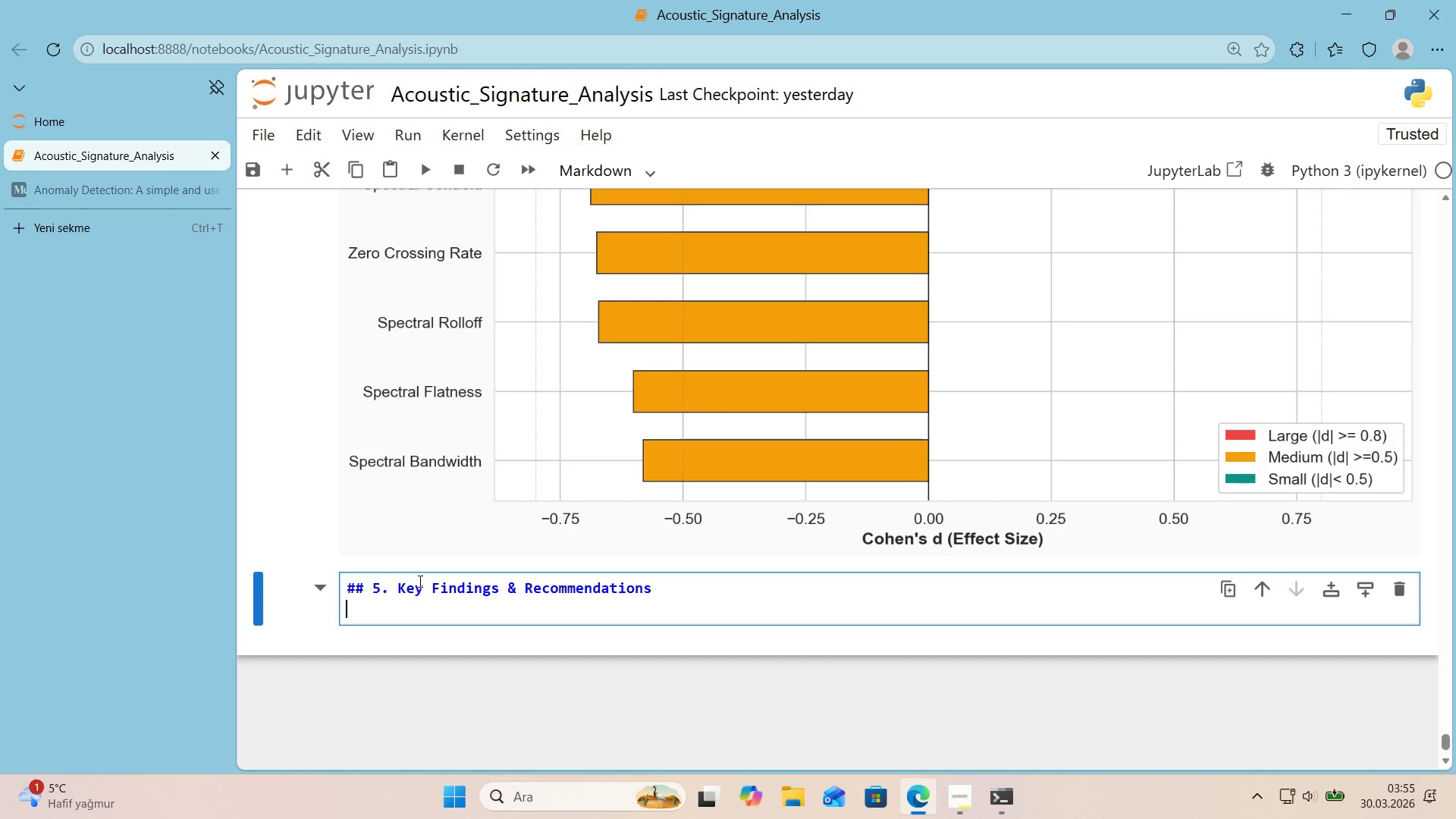 
key(Enter)
 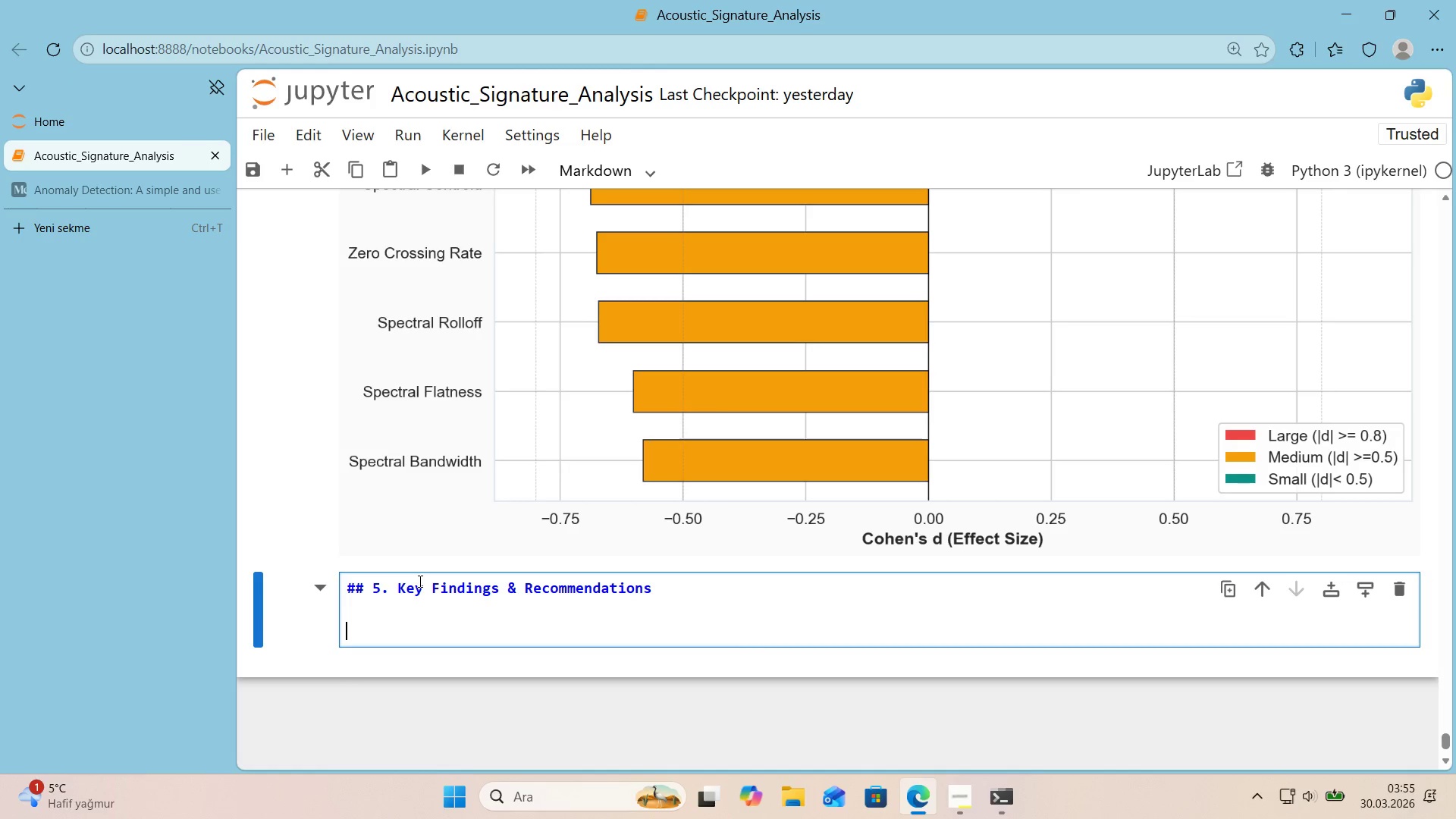 
key(Alt+Control+3)
 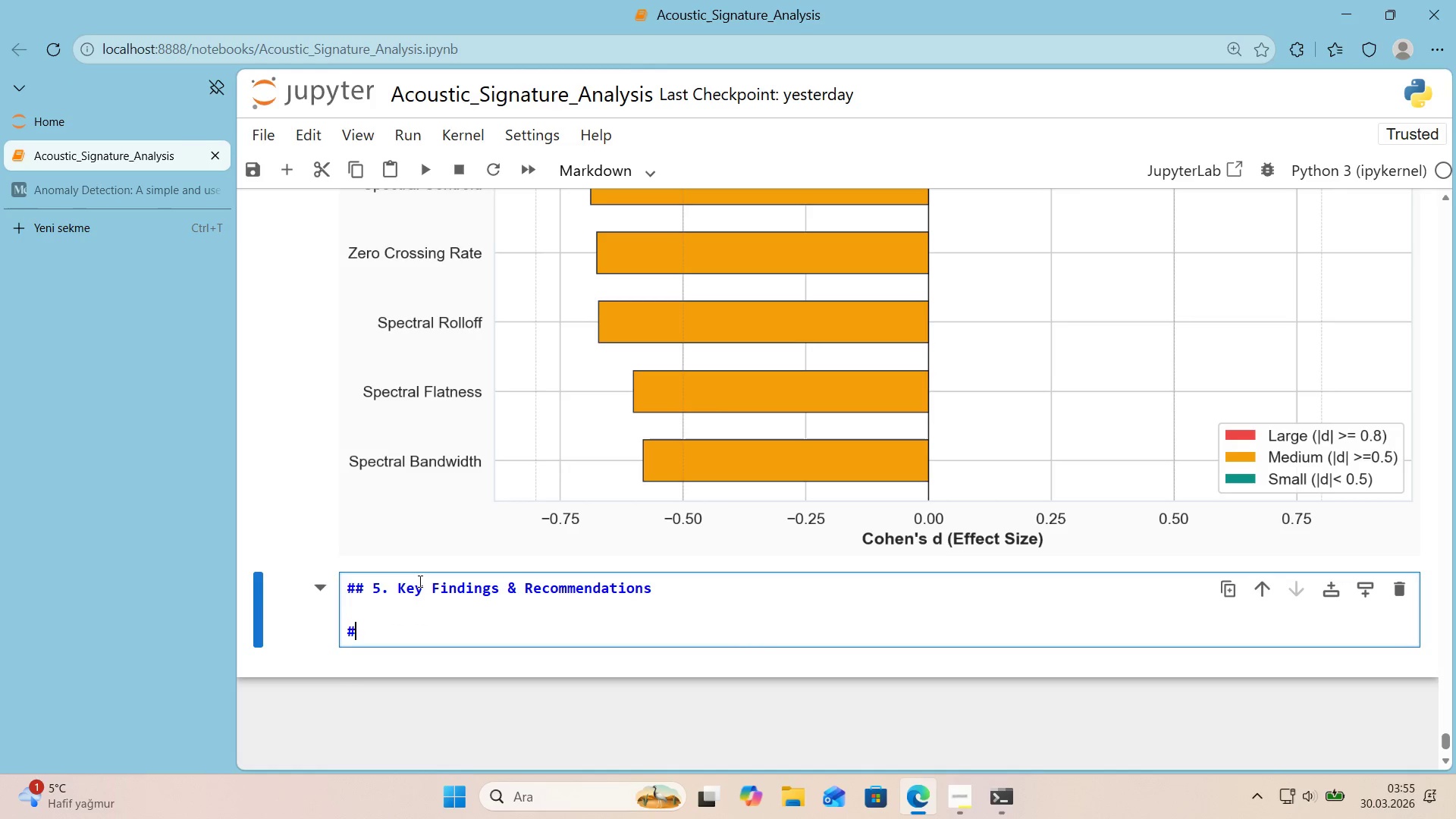 
key(Alt+Control+3)
 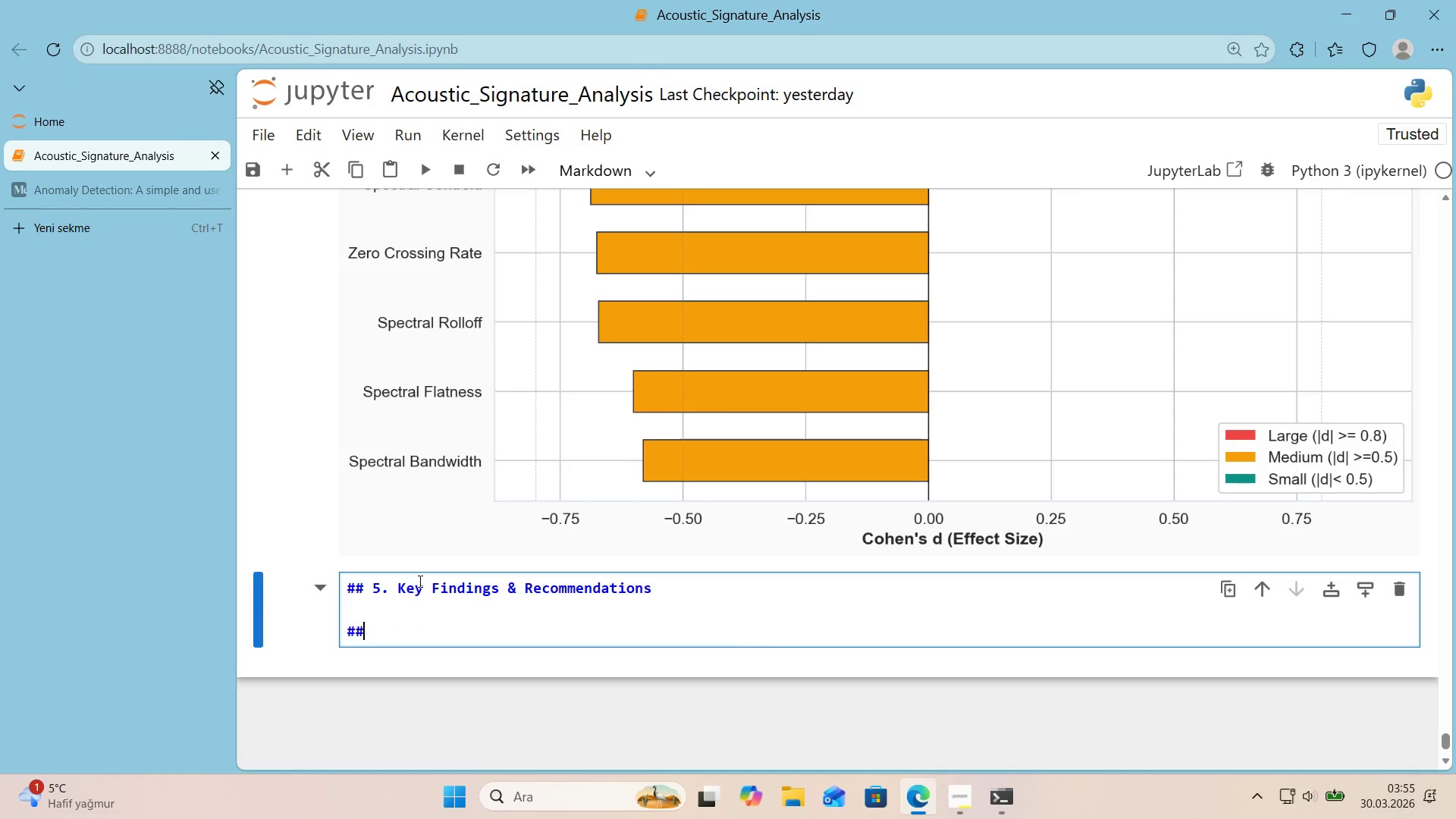 
key(Alt+Control+3)
 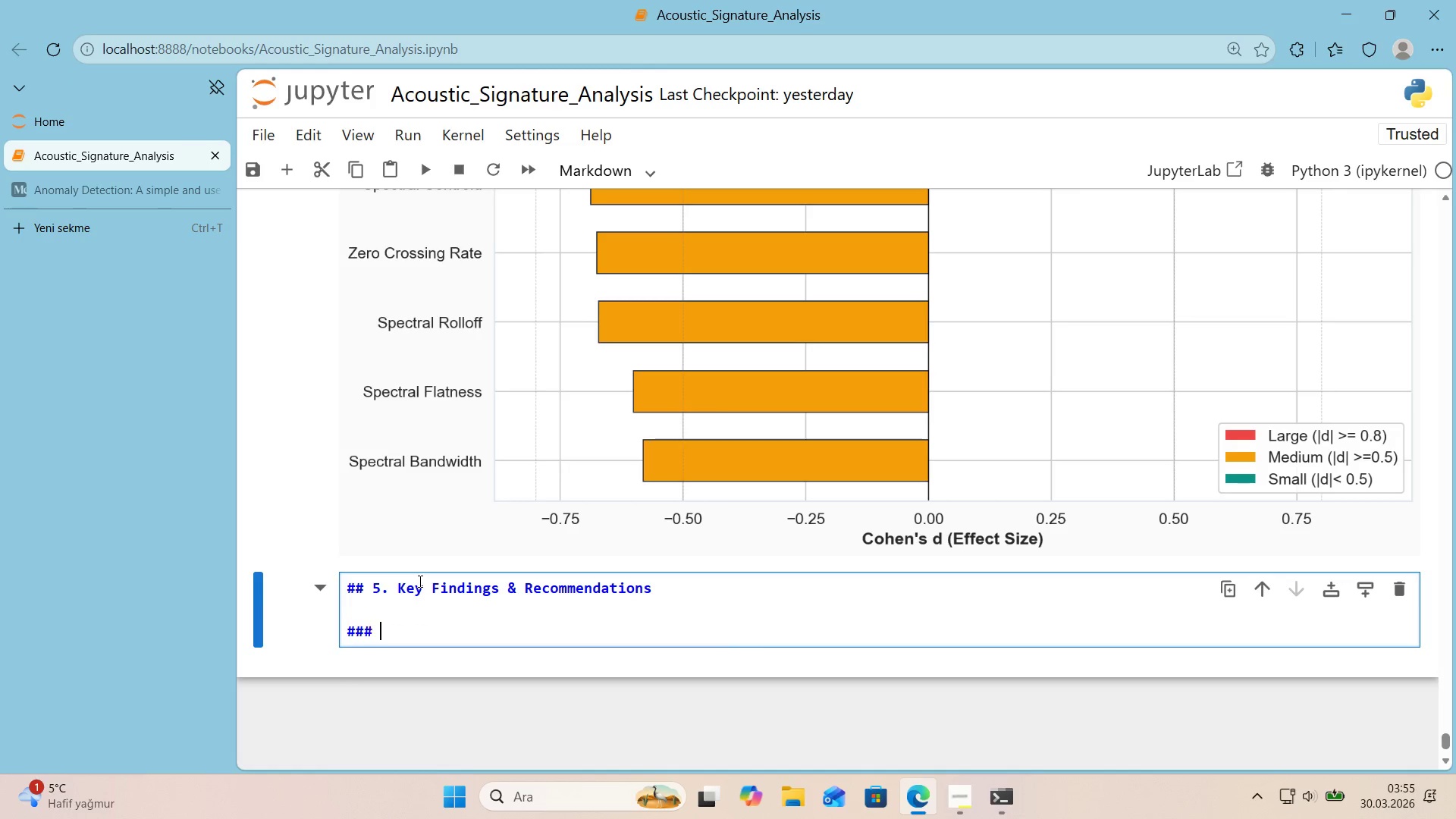 
type( Acoust'c S'gnatures Ind)
key(Backspace)
key(Backspace)
type(dent'f'ed)
 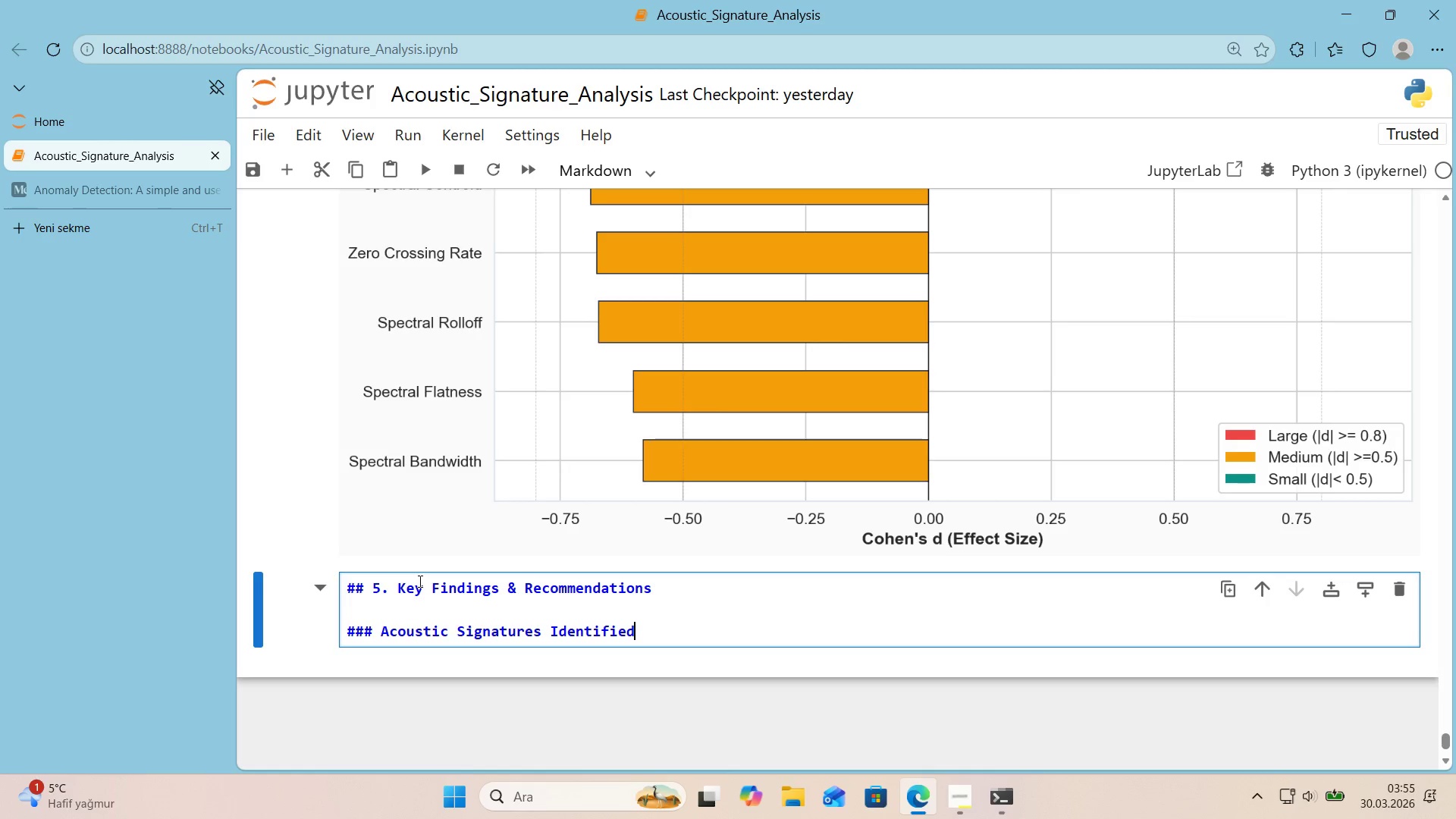 
key(Enter)
 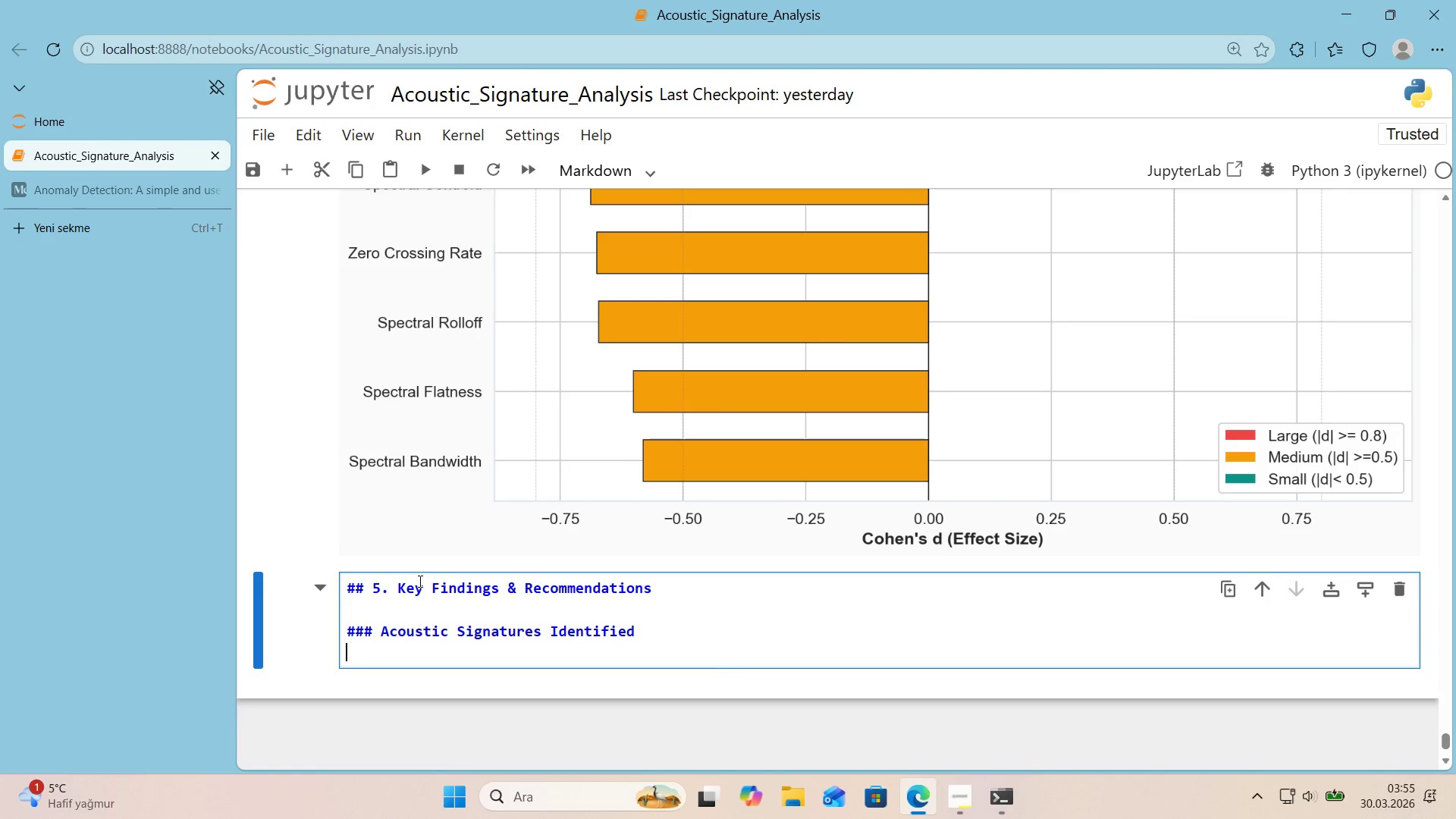 
key(Enter)
 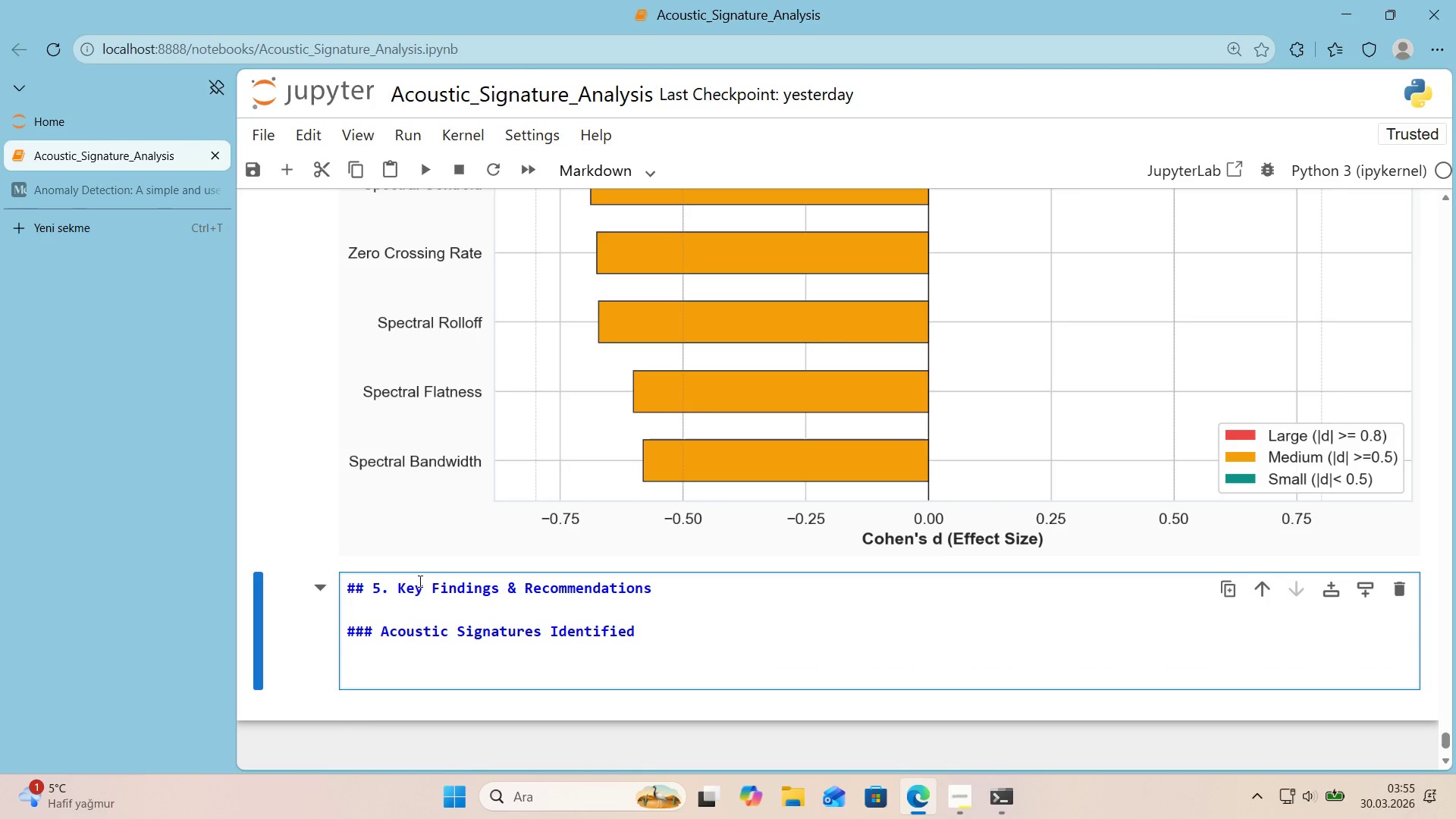 
key(Alt+Control+Minus)
 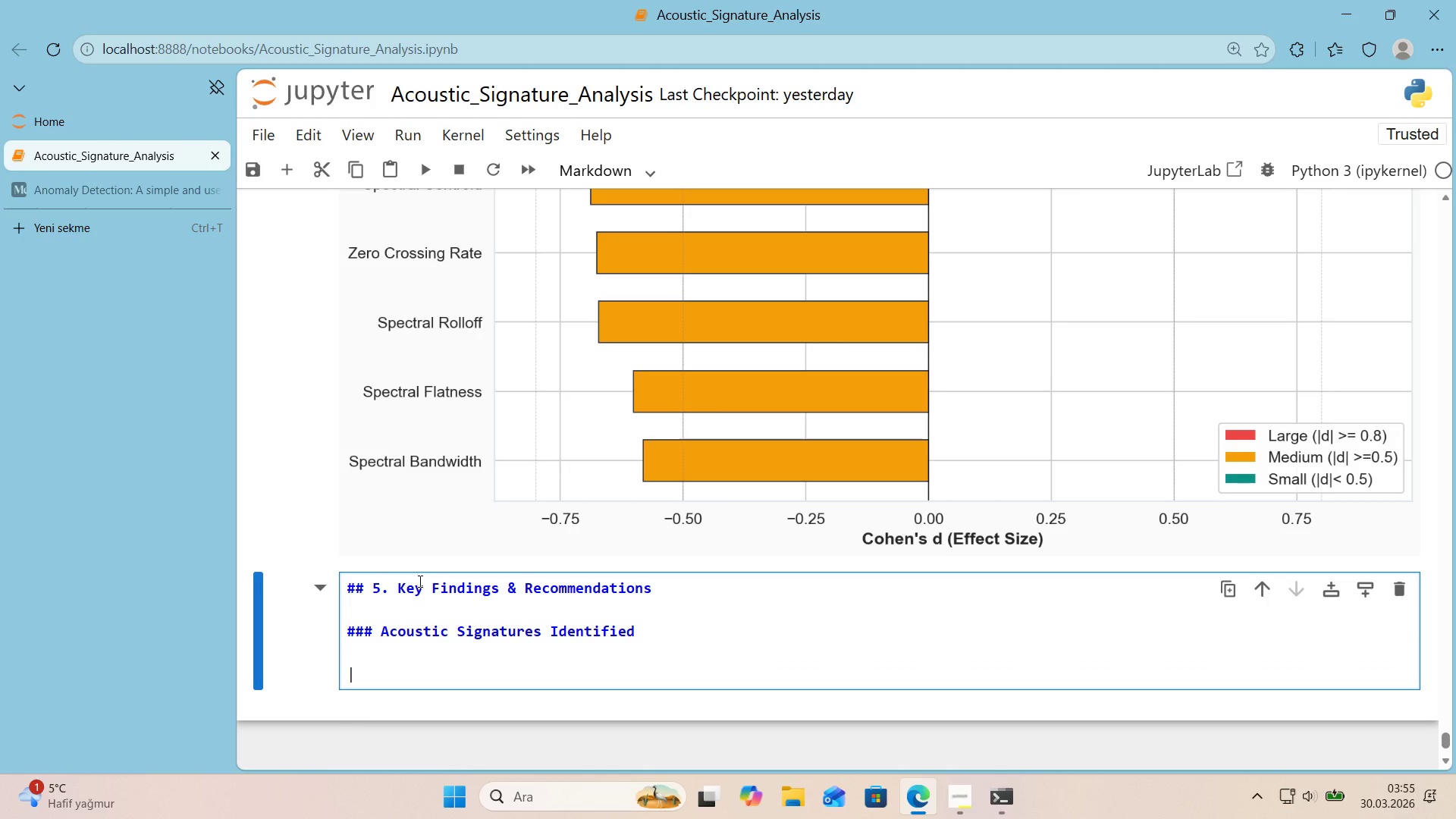 
key(Space)
 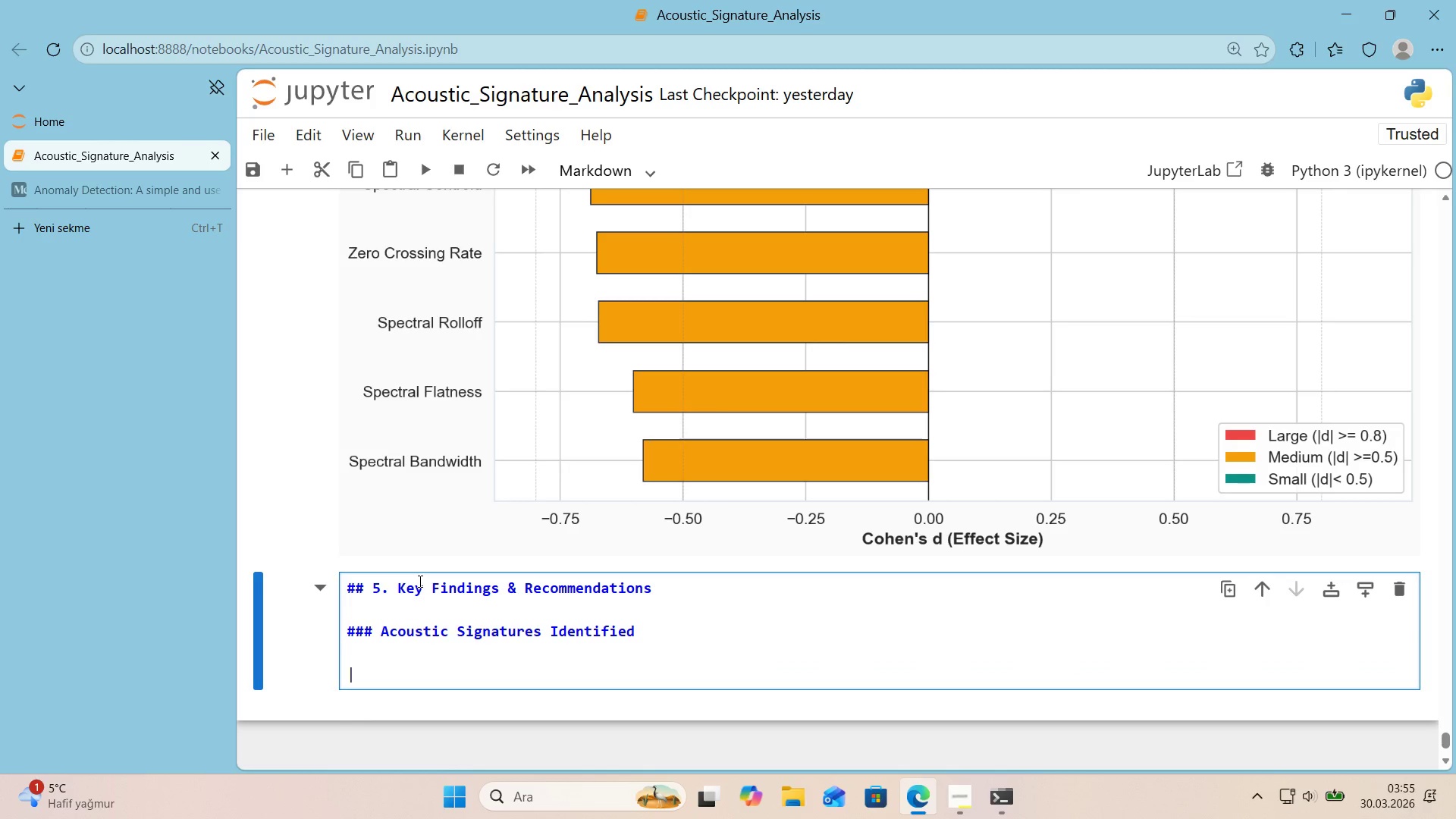 
key(Control+ControlLeft)
 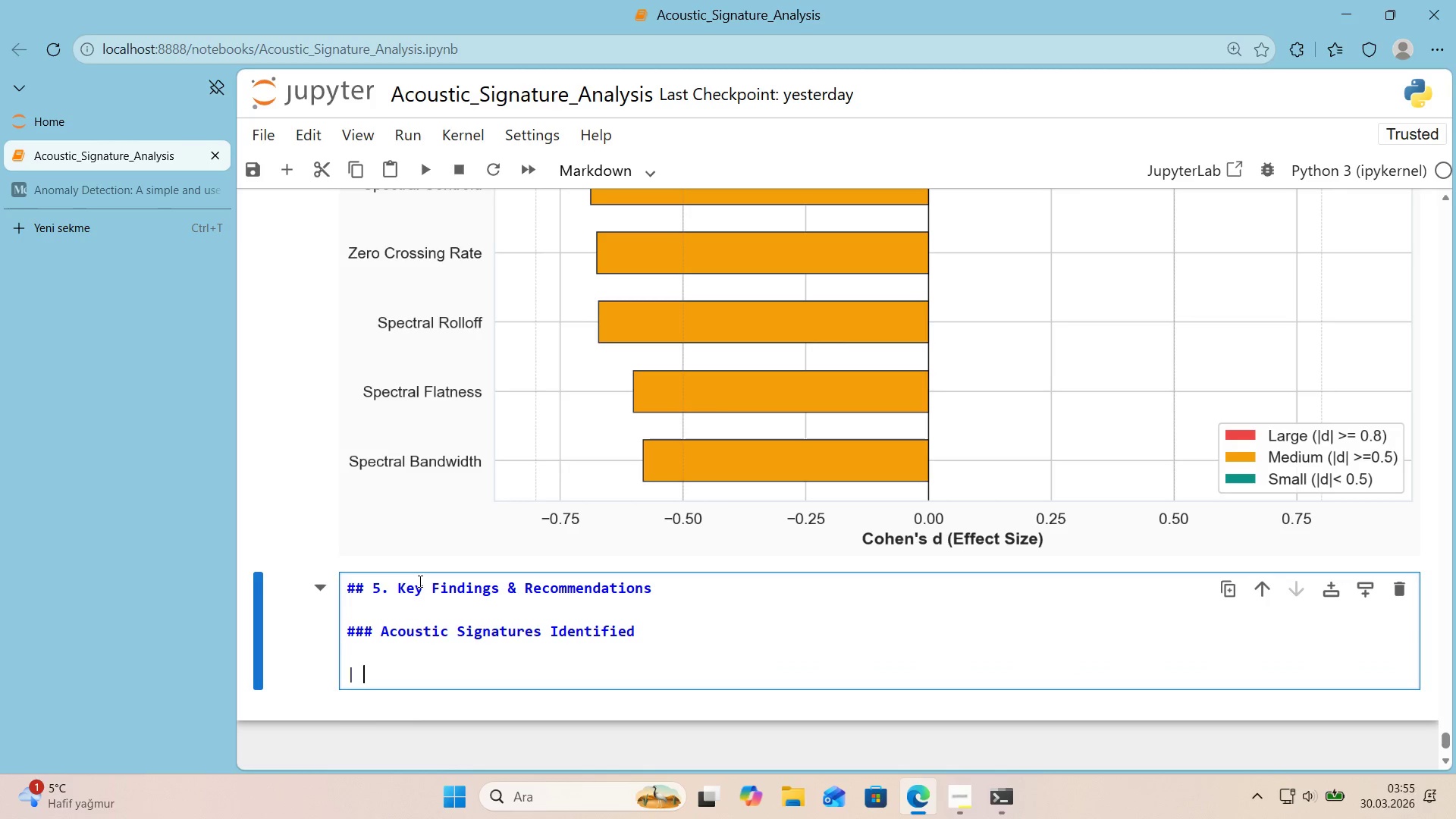 
key(Alt+Control+AltRight)
 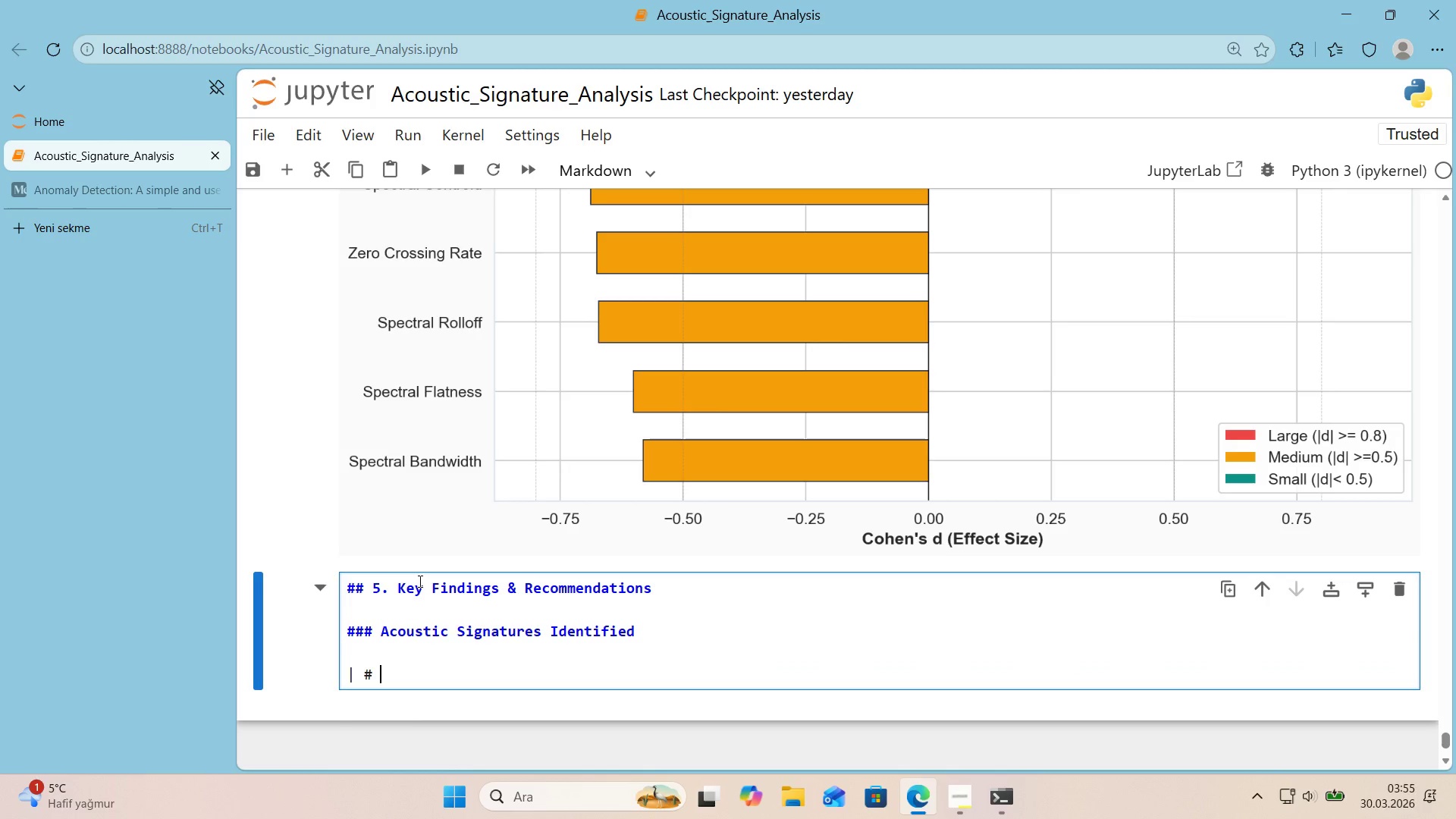 
key(Alt+Control+3)
 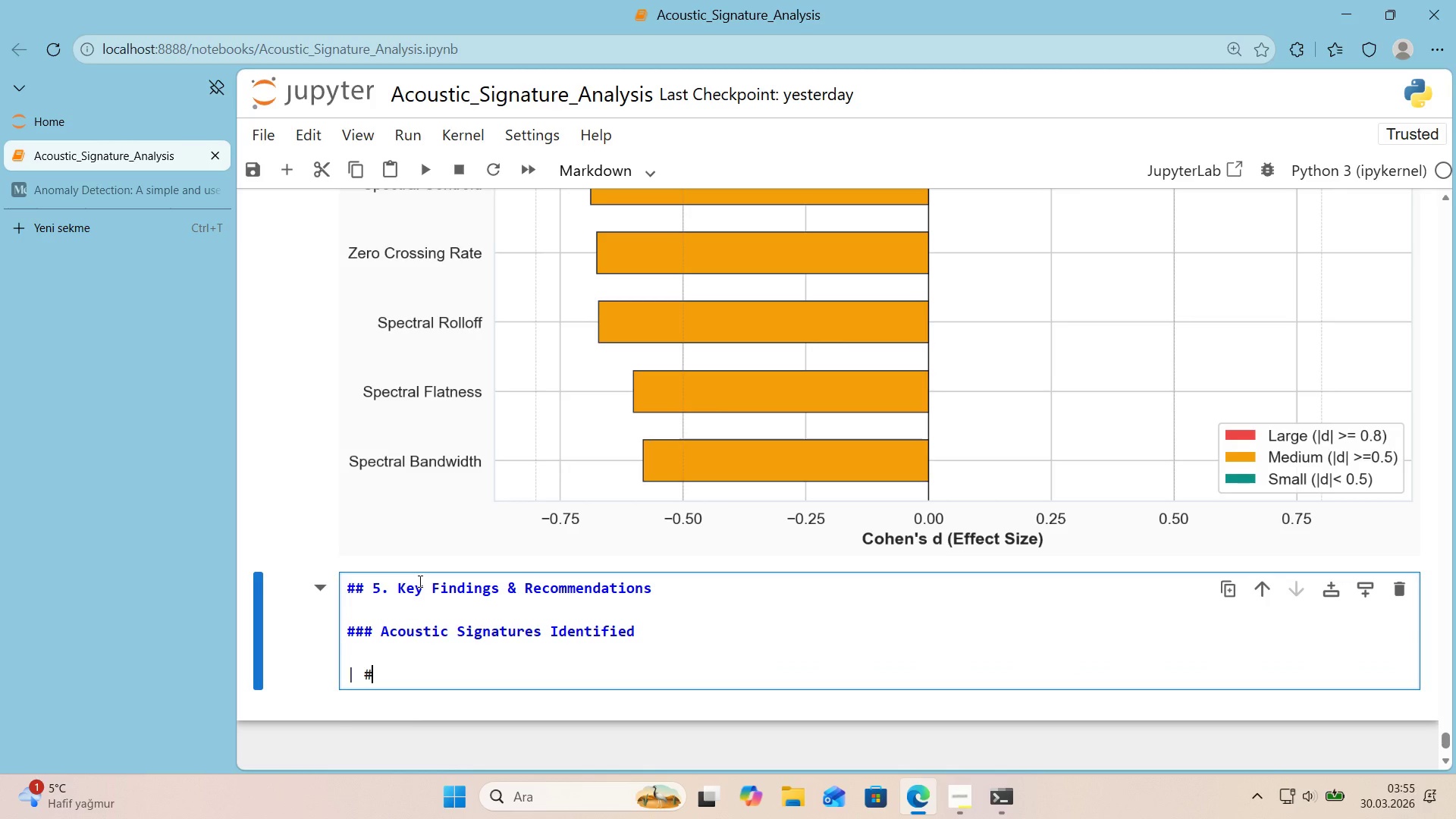 
key(Space)
 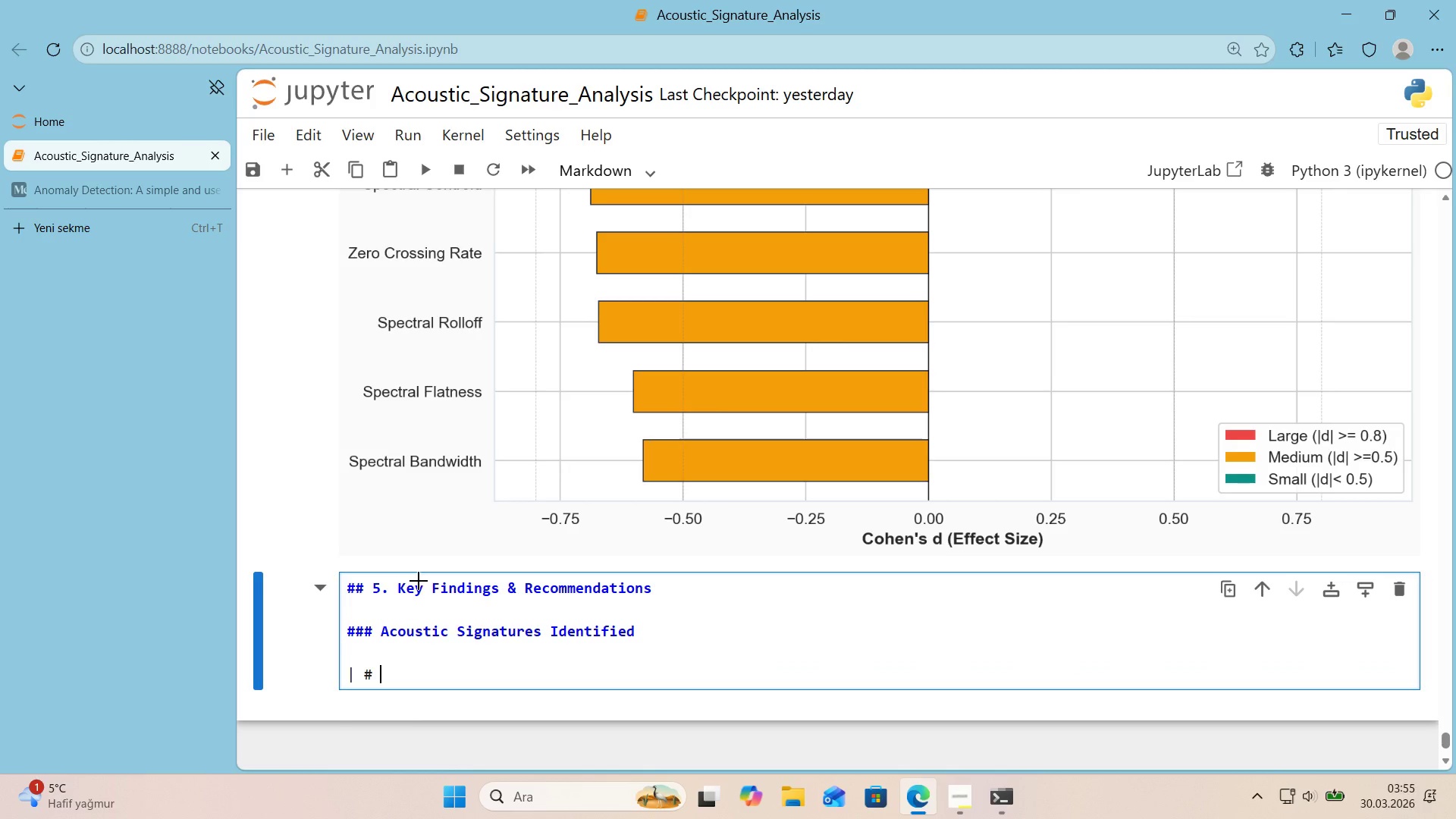 
key(Alt+Control+Minus)
 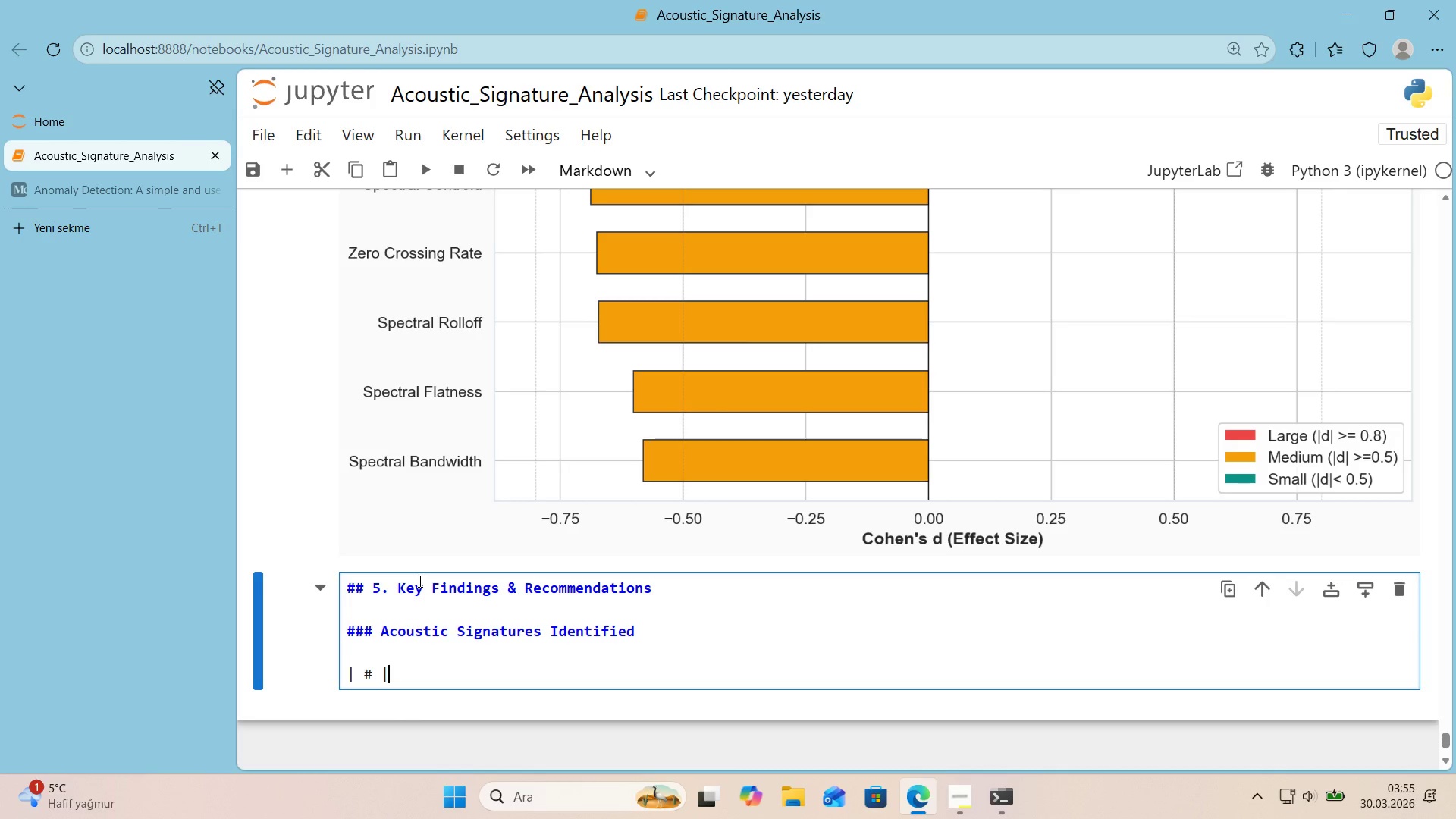 
type( f)
key(Backspace)
type(F'nd'ng )
 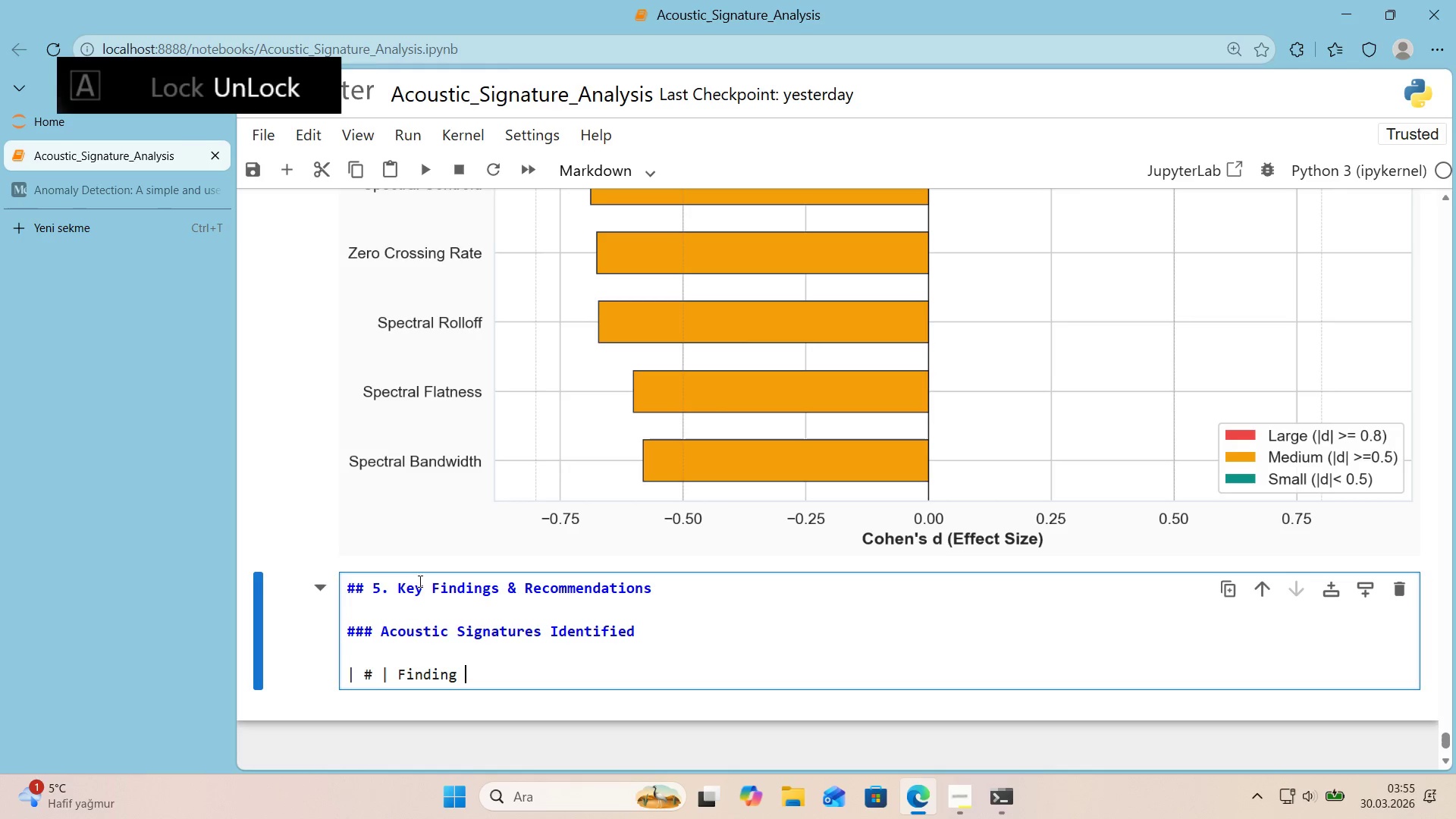 
key(Alt+Control+Minus)
 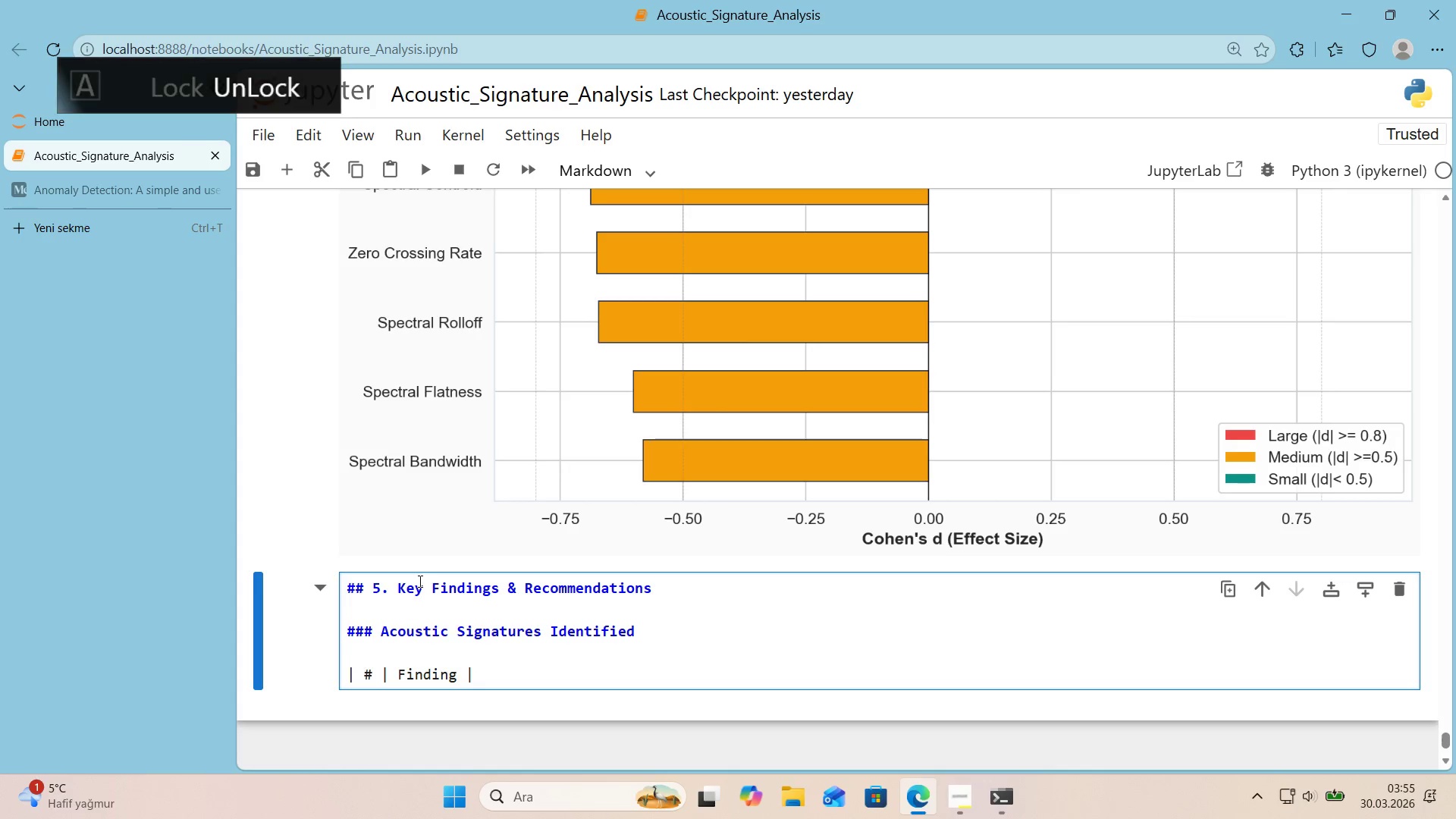 
type( Ev'dence )
 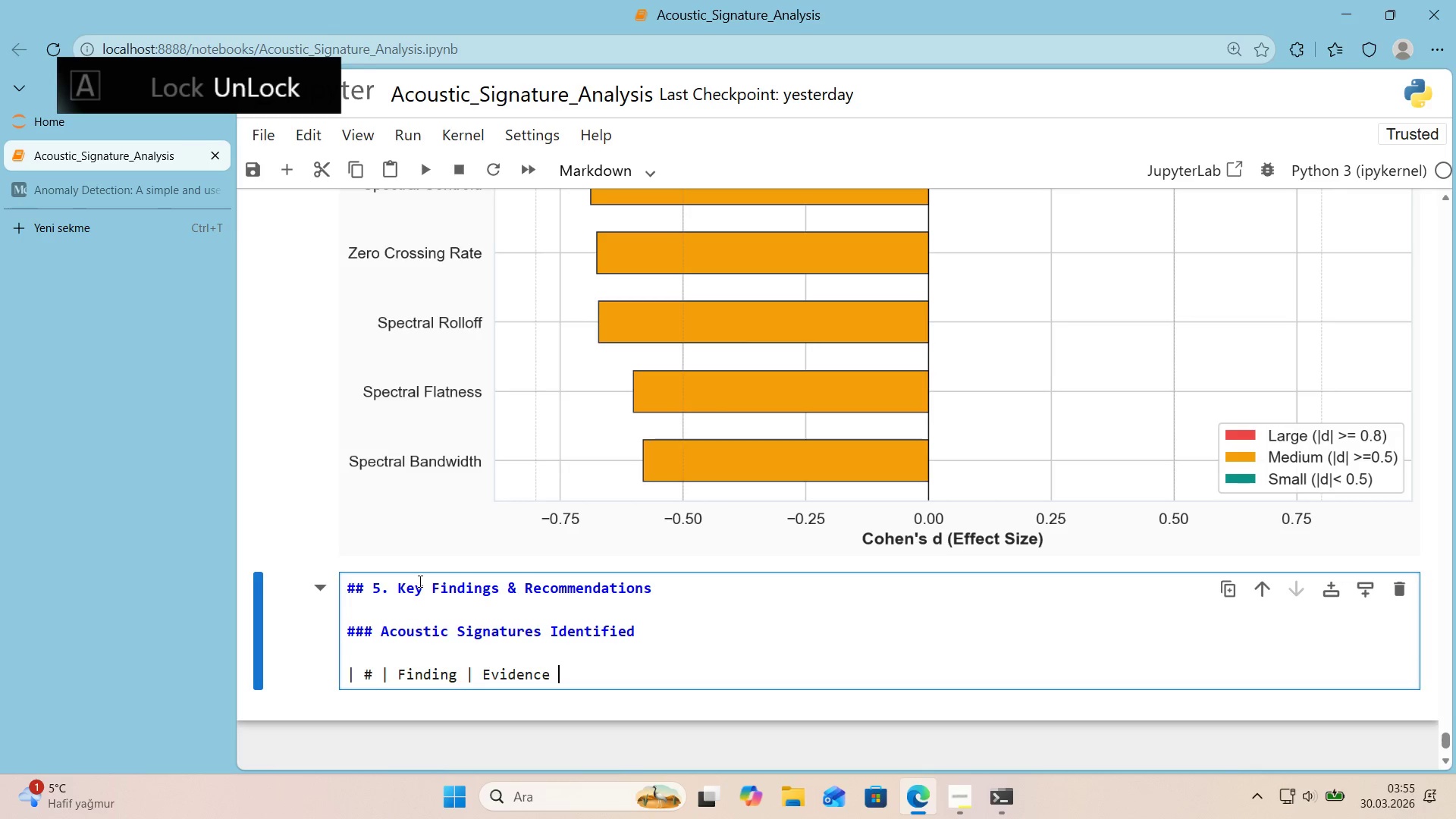 
key(Alt+Control+Minus)
 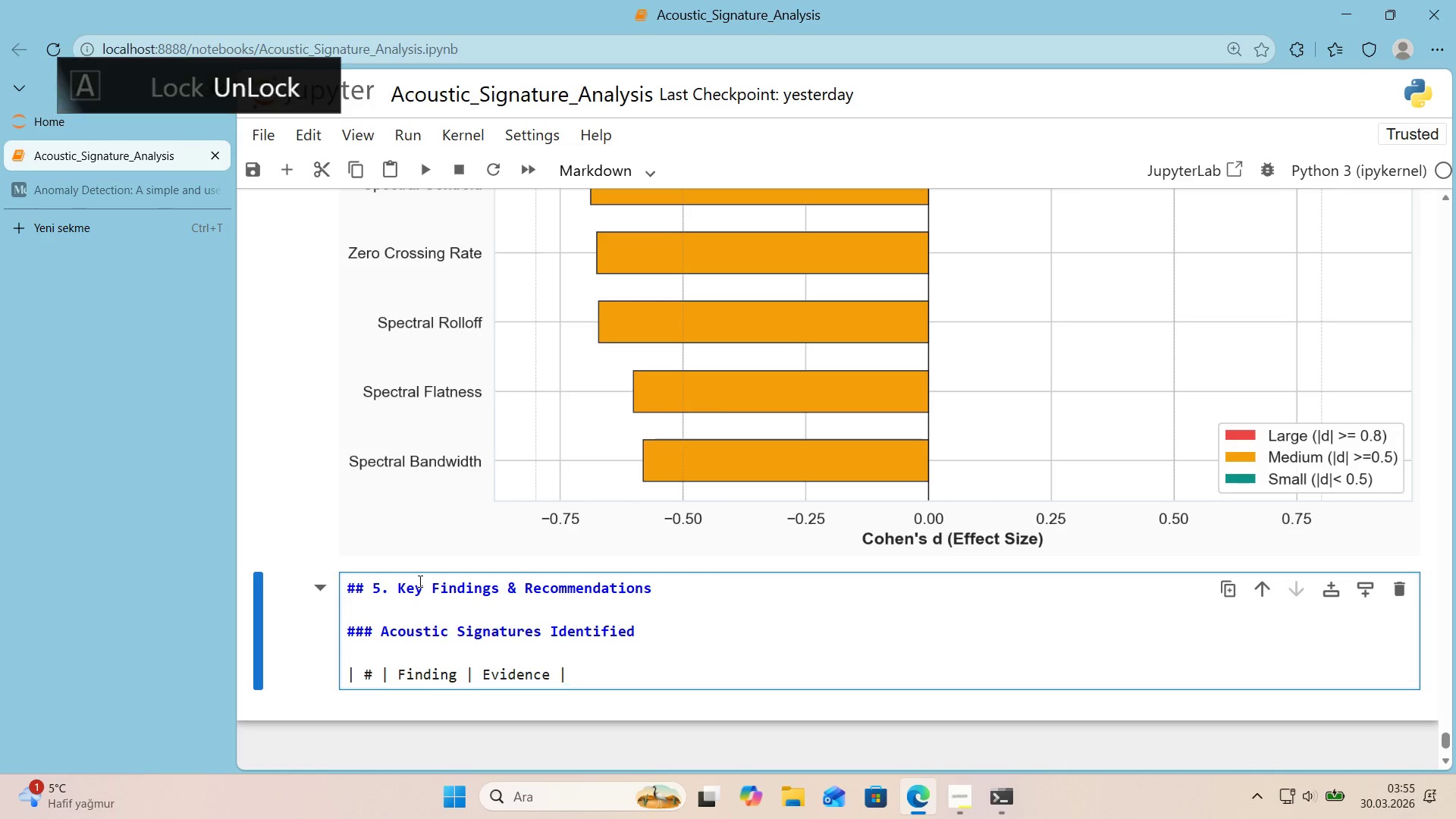 
type( Val'dat'on )
 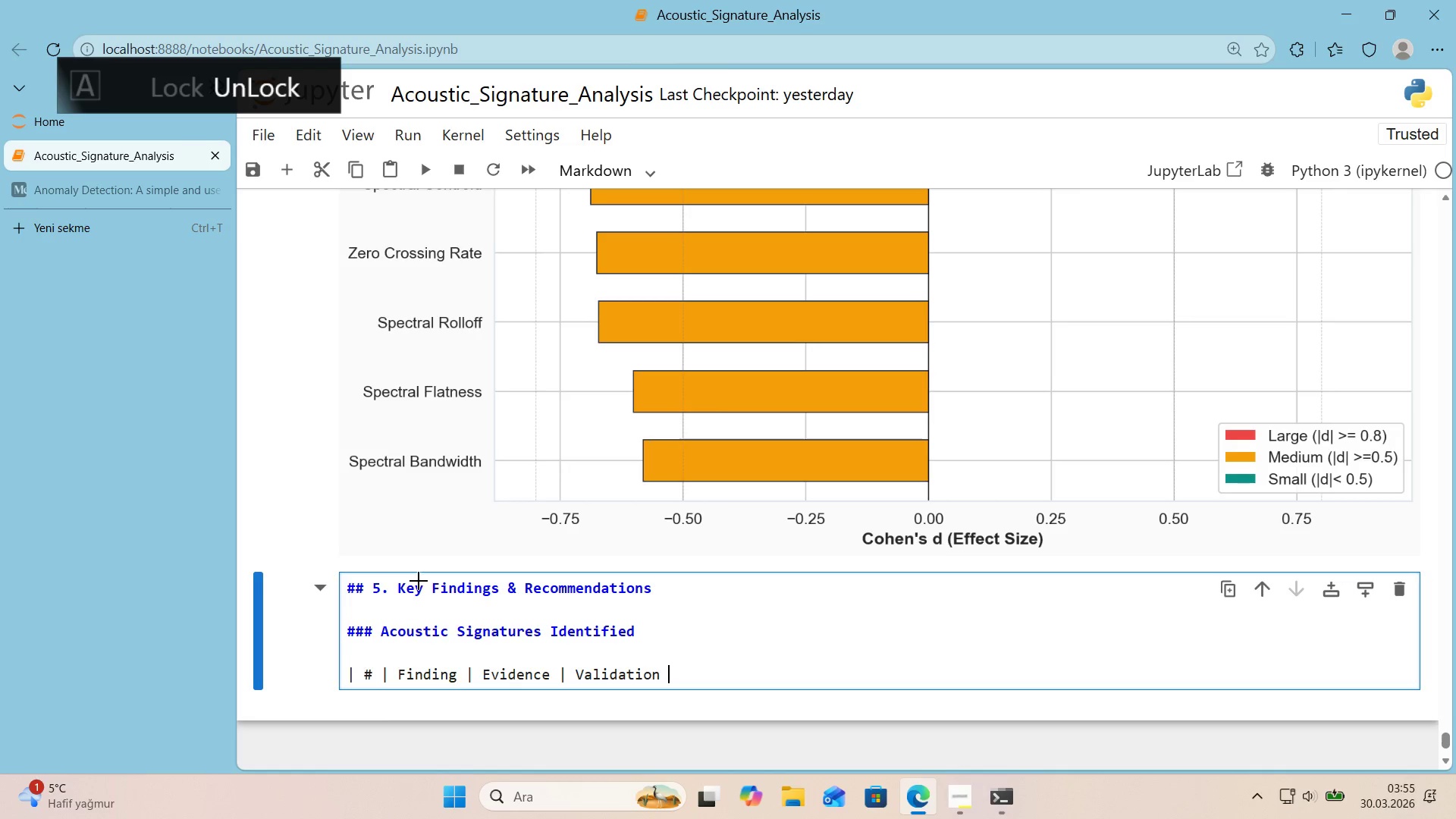 
key(Alt+Control+Minus)
 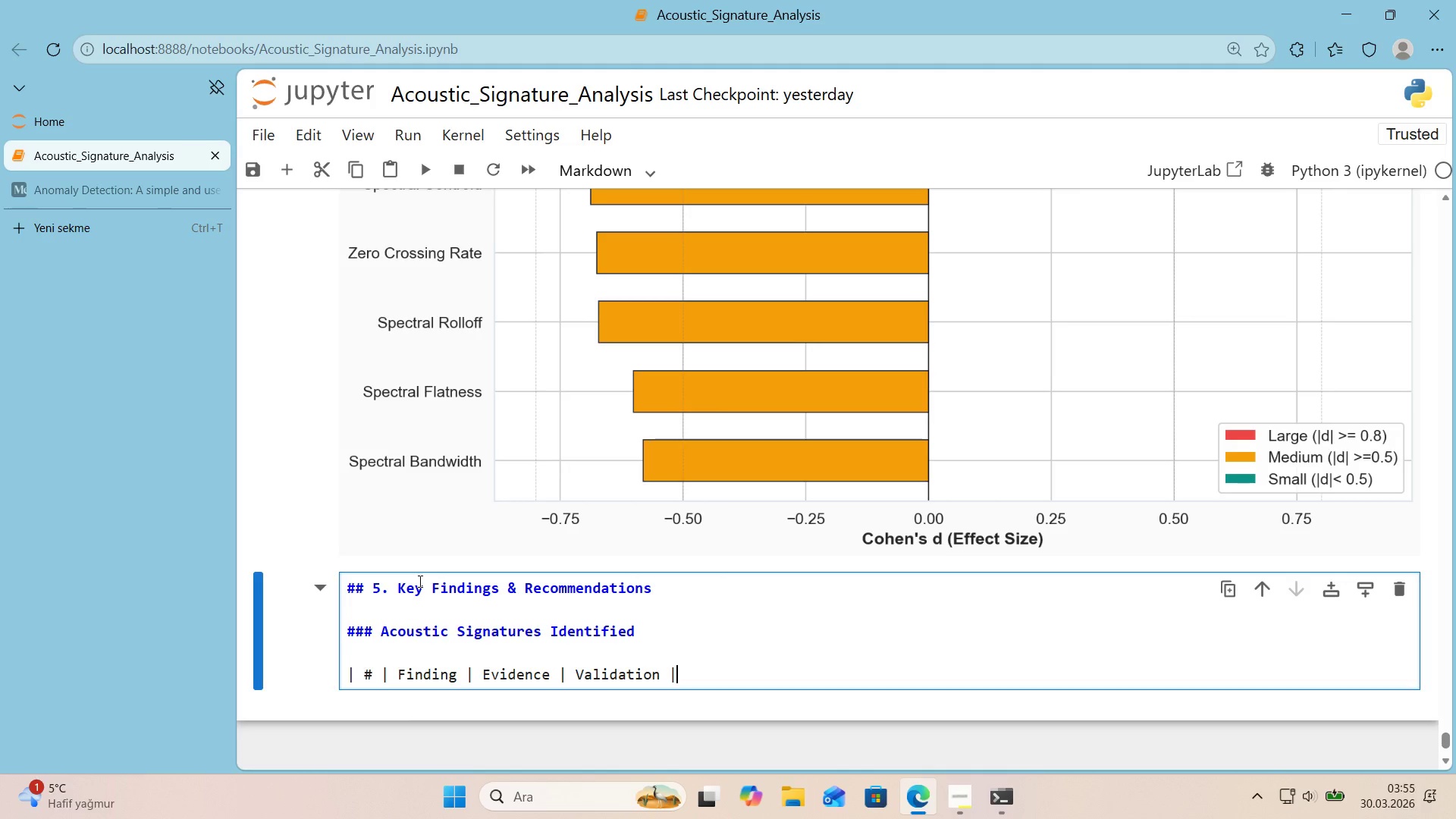 
key(Enter)
 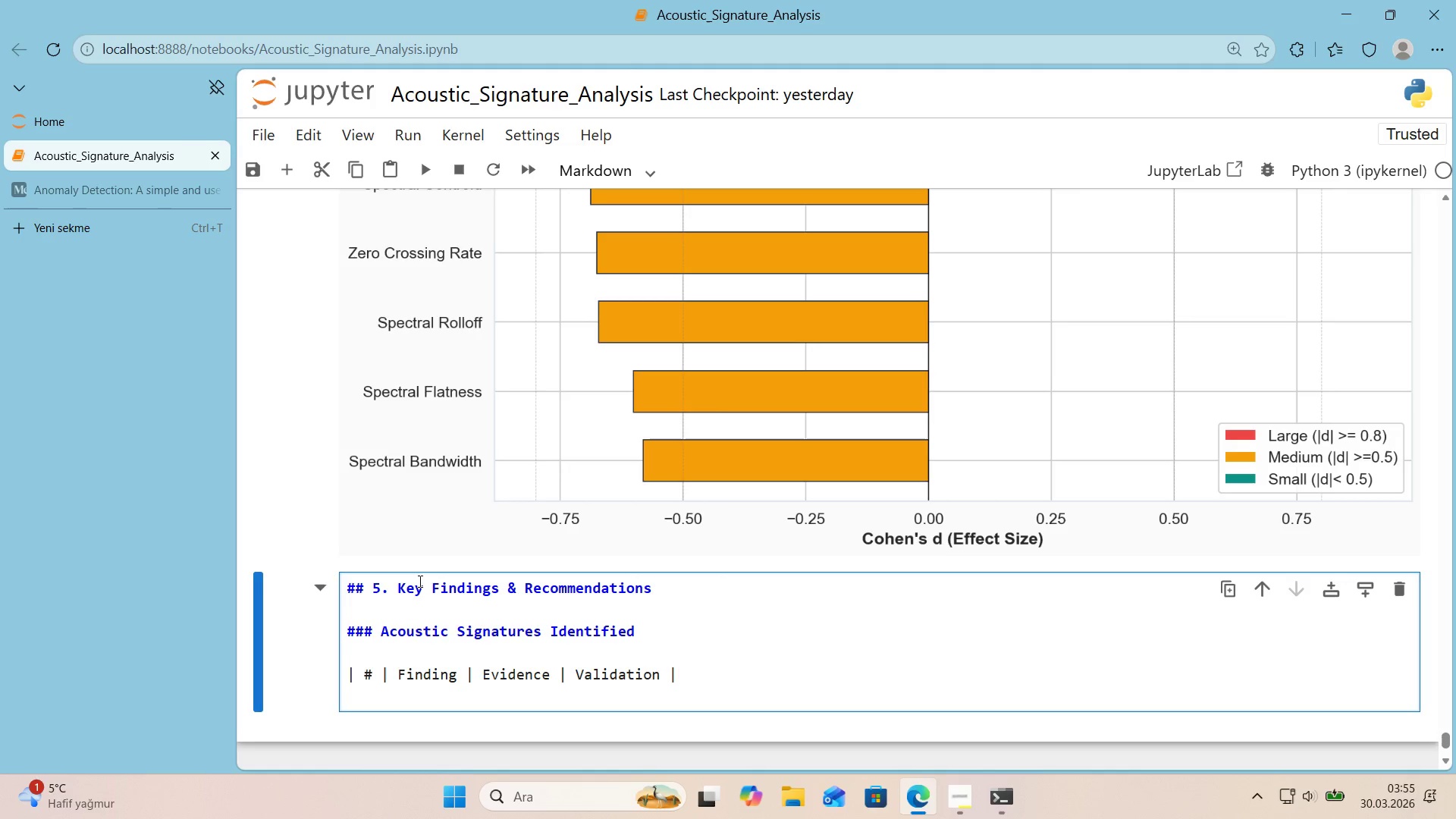 
key(Alt+Control+Minus)
 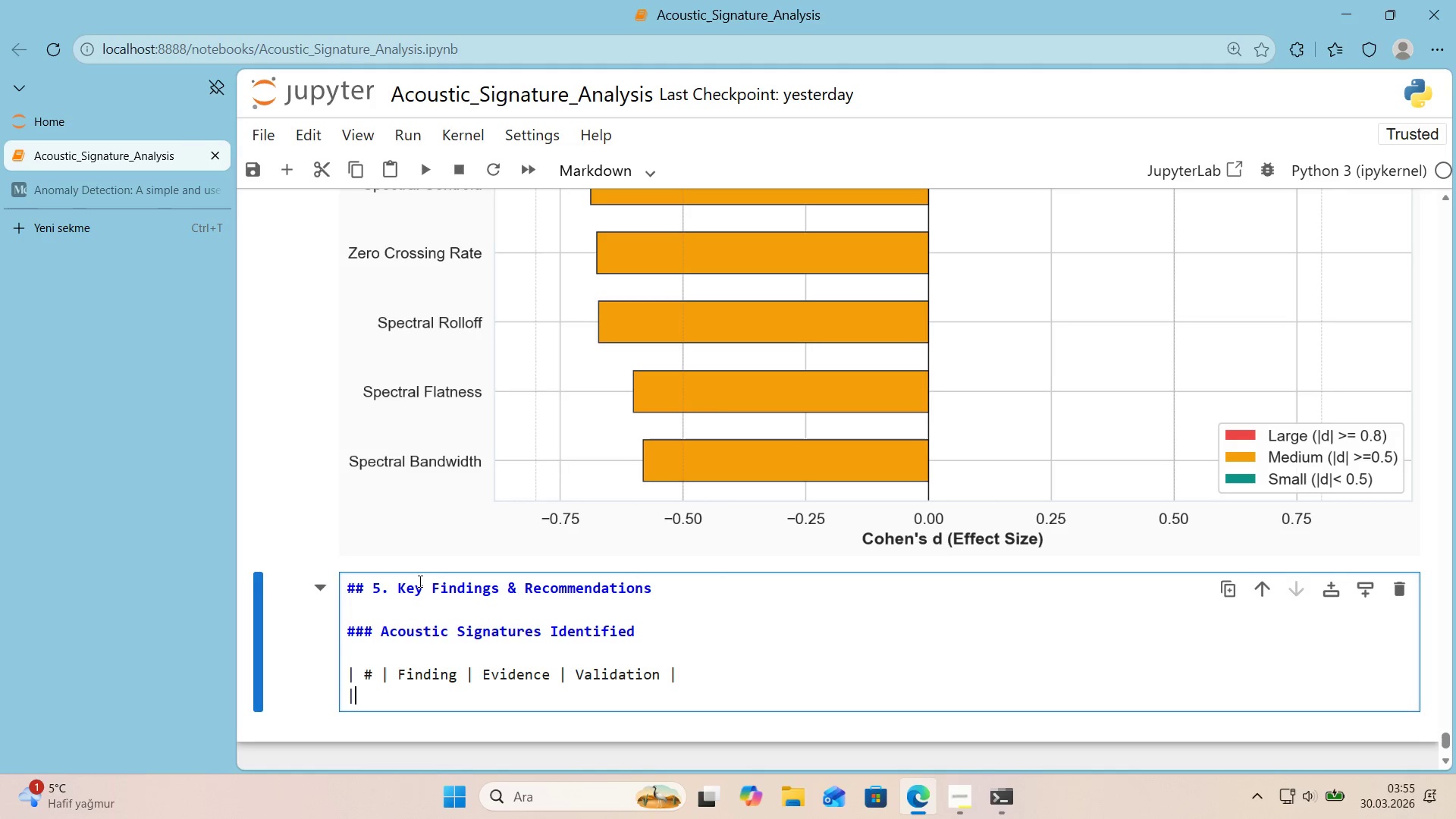 
key(Space)
 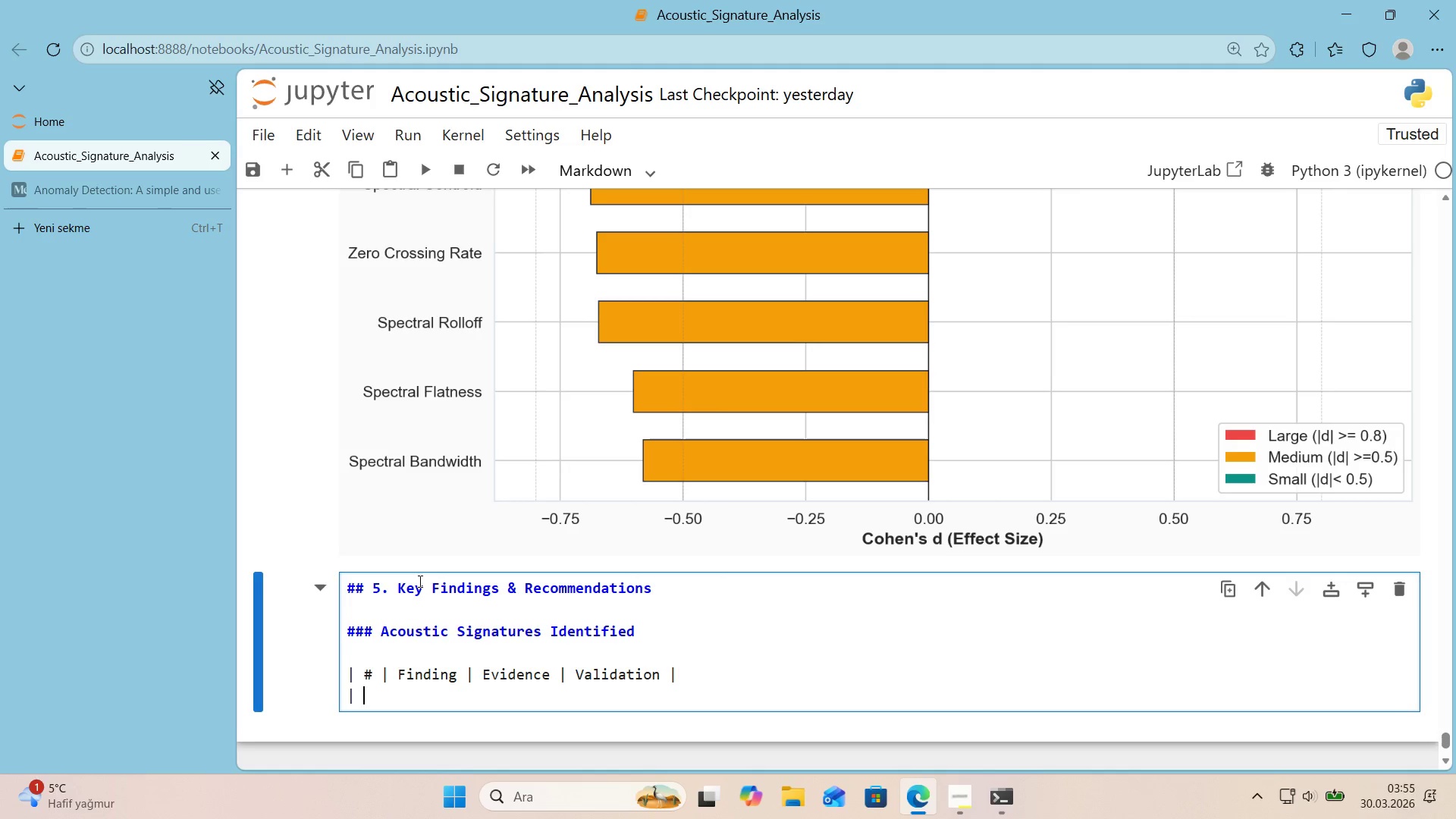 
key(NumpadSubtract)
 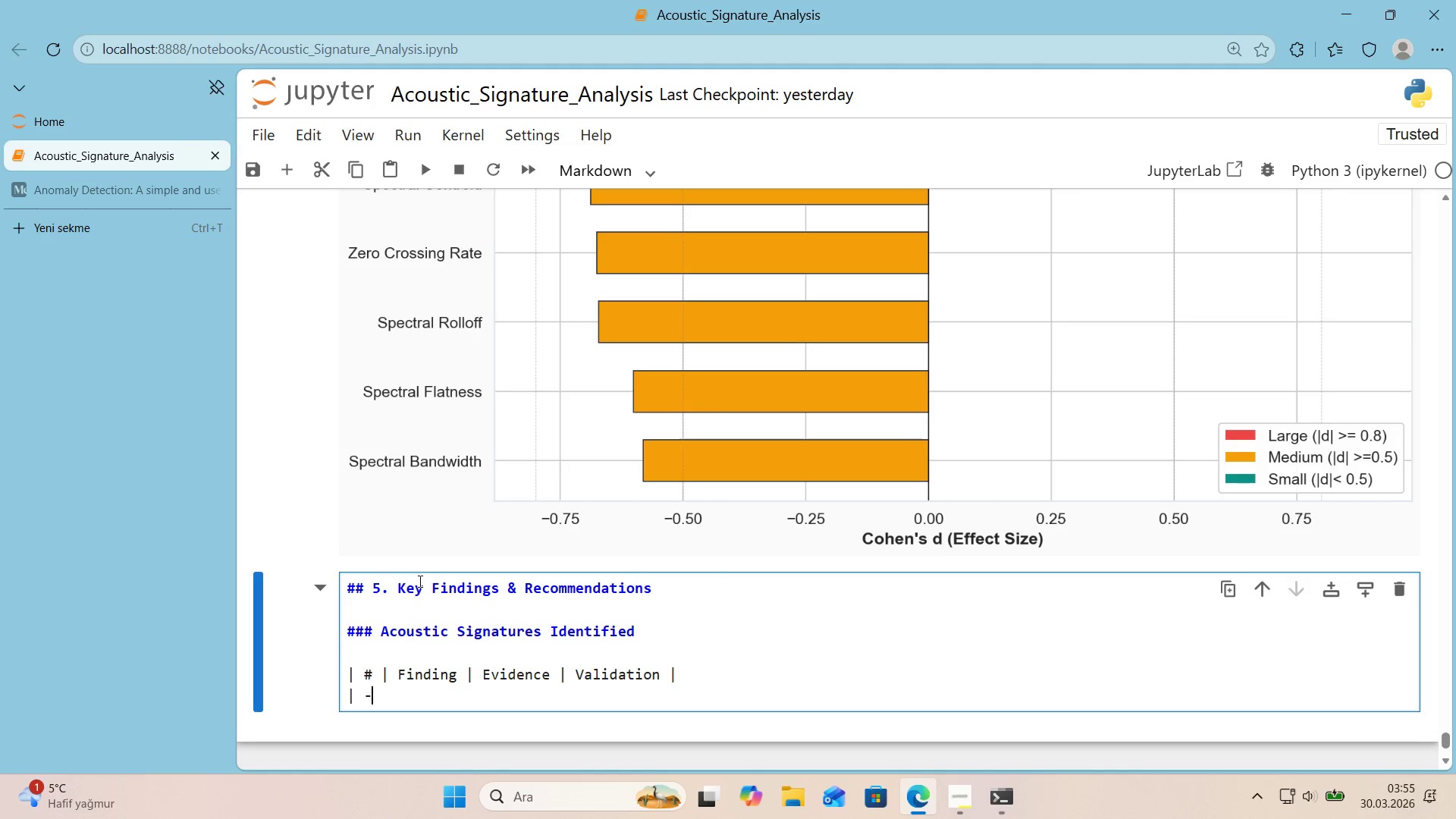 
key(NumpadSubtract)
 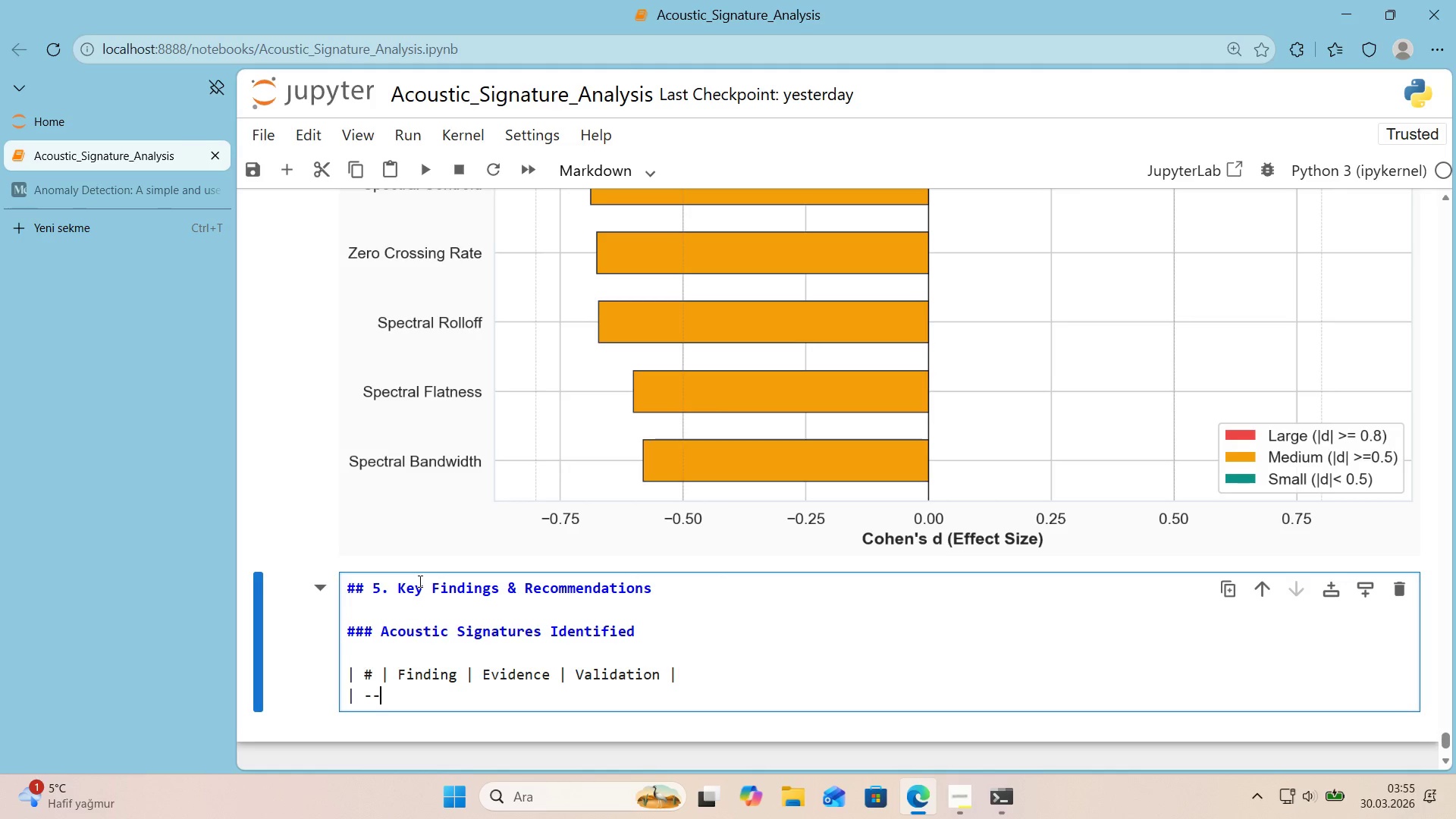 
key(Space)
 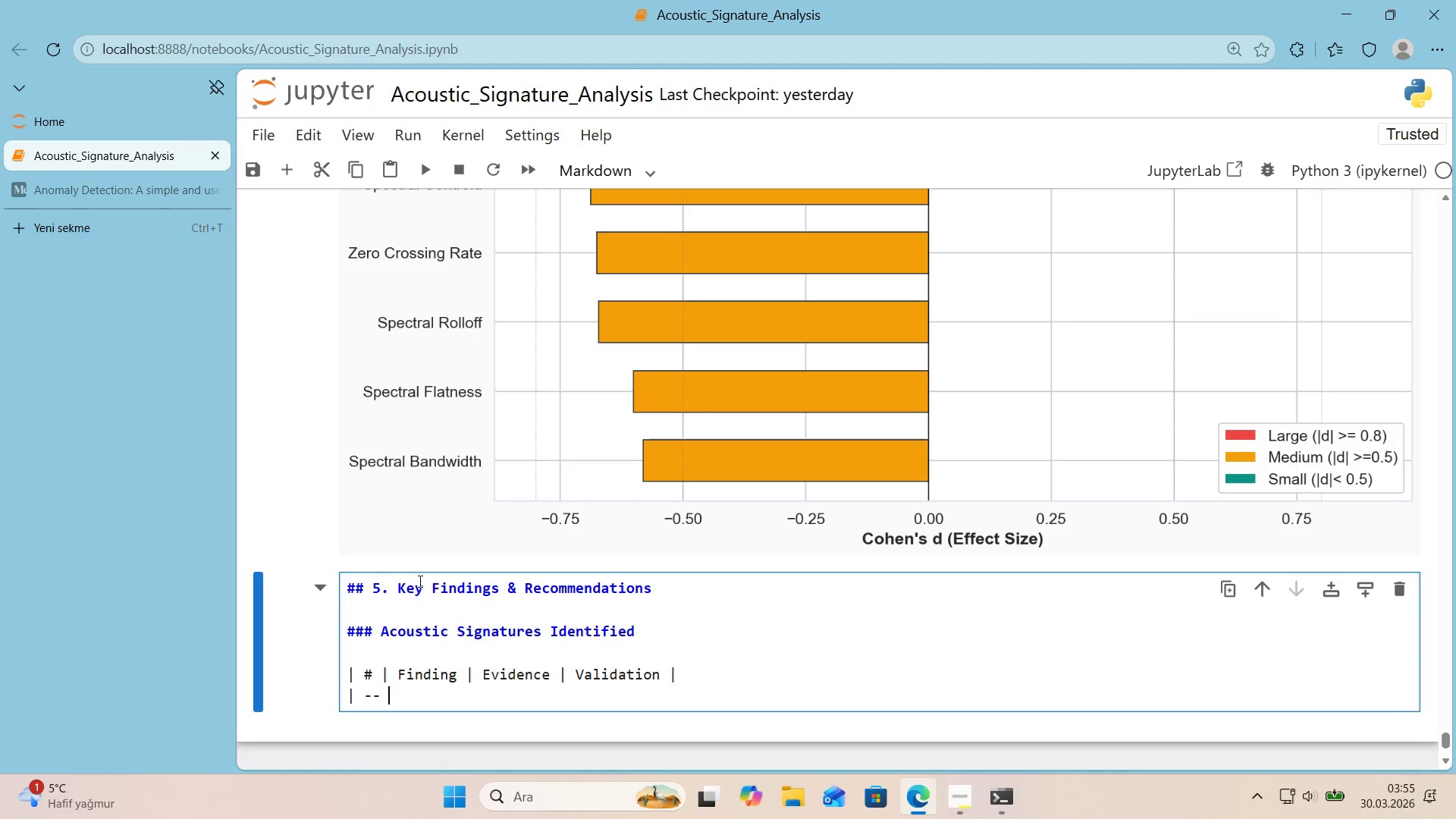 
key(Alt+Control+Minus)
 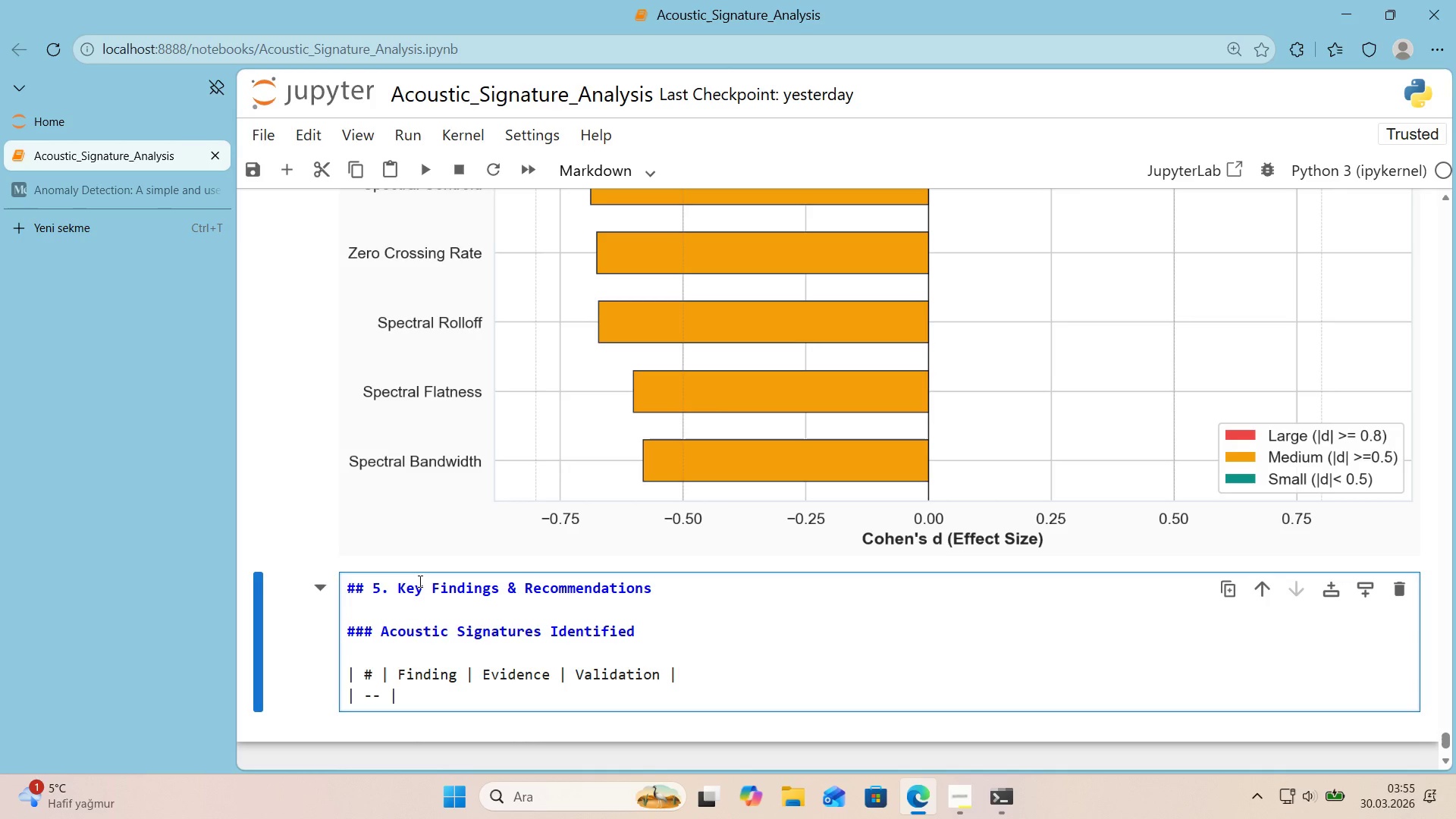 
key(Space)
 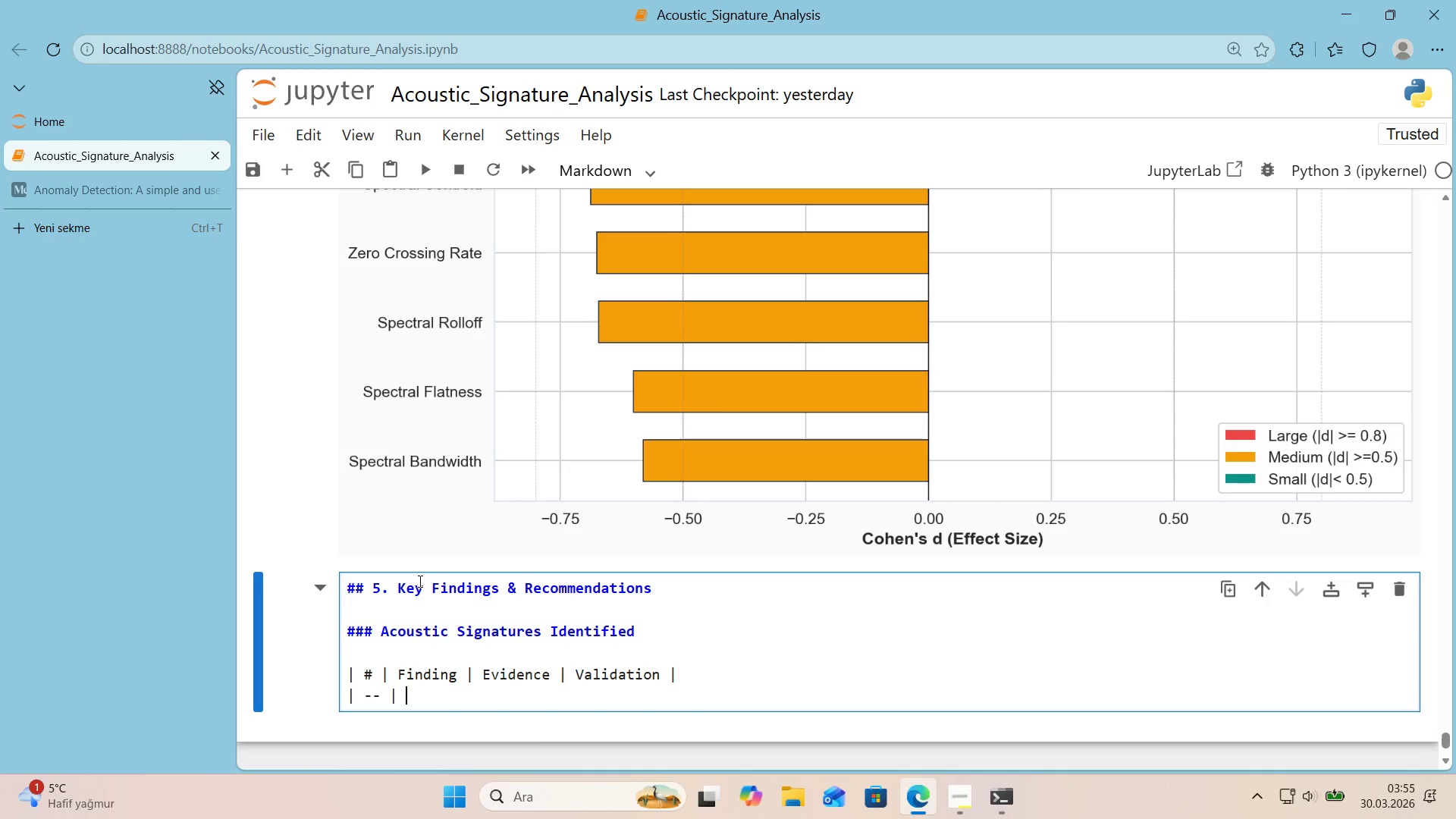 
key(Backspace)
 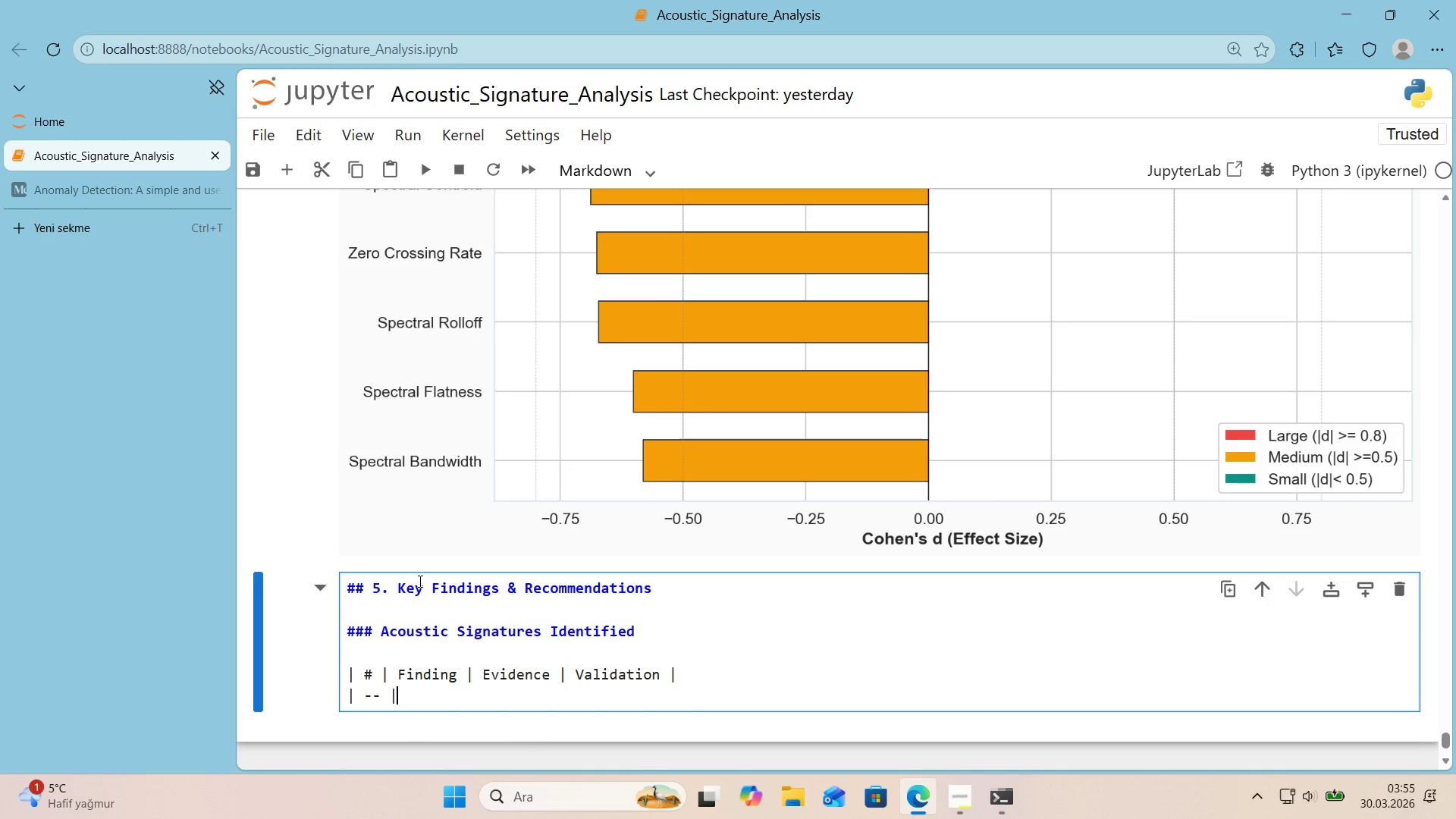 
hold_key(key=NumpadSubtract, duration=0.7)
 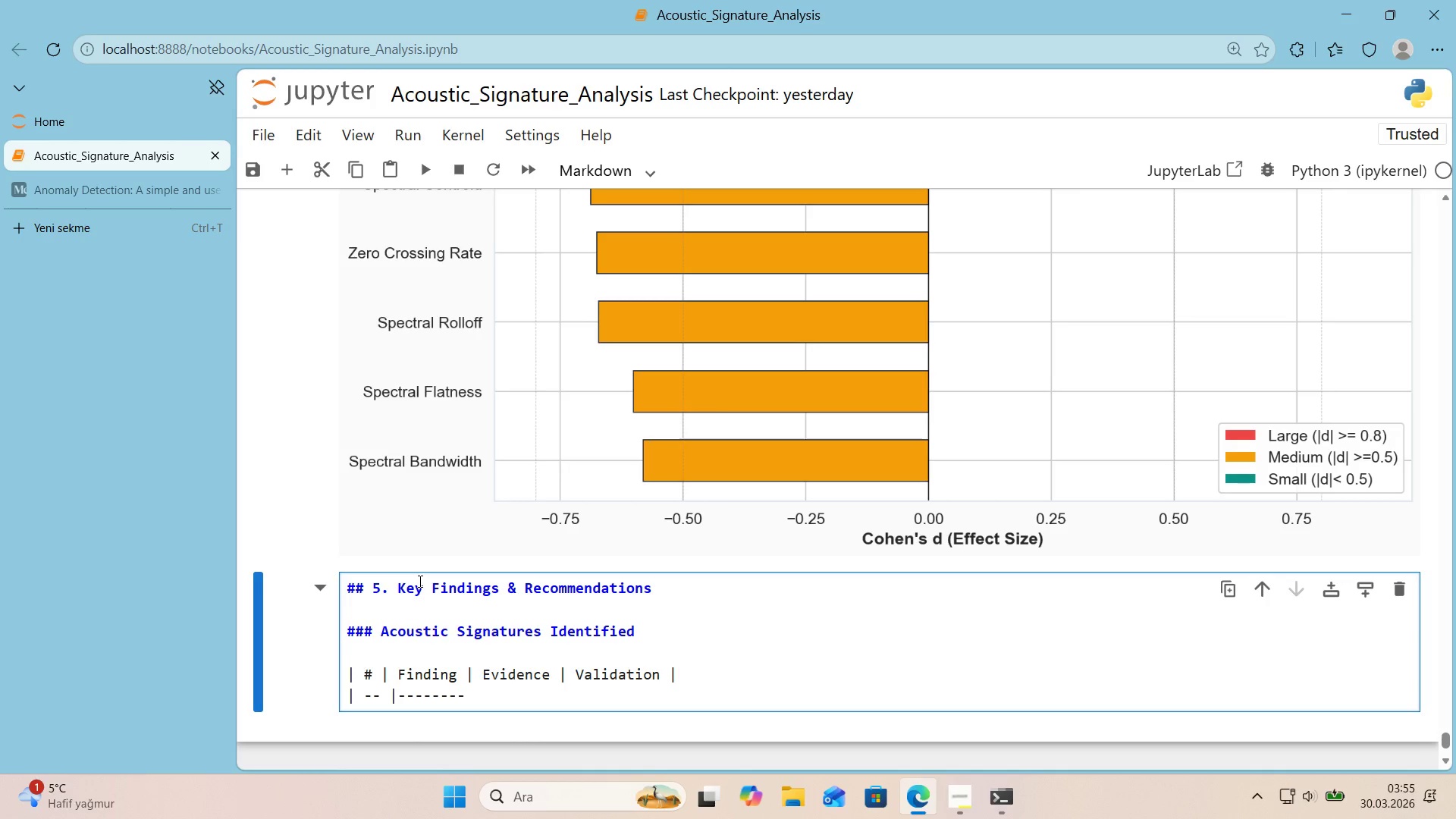 
hold_key(key=ArrowLeft, duration=0.81)
 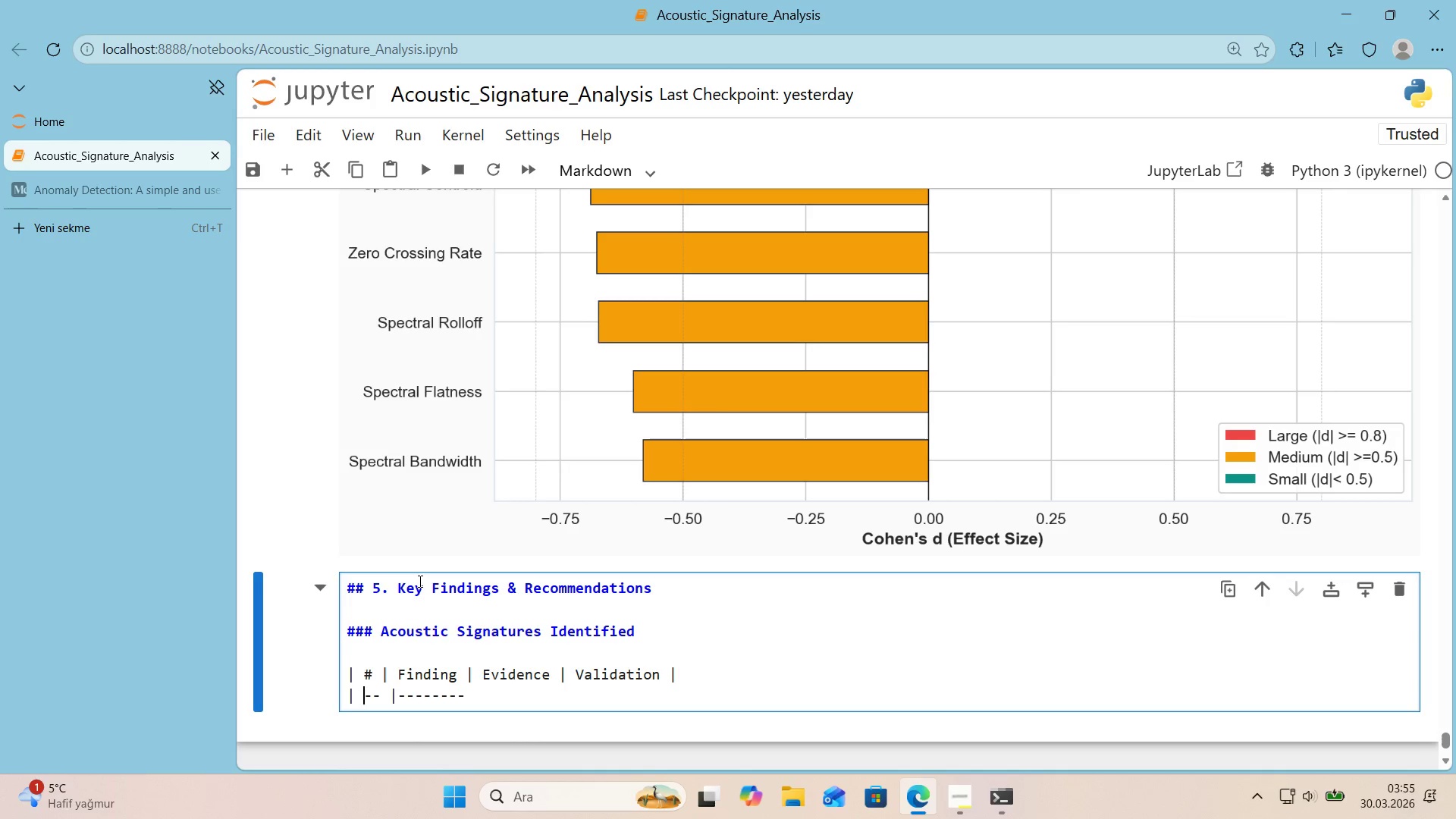 
key(ArrowRight)
 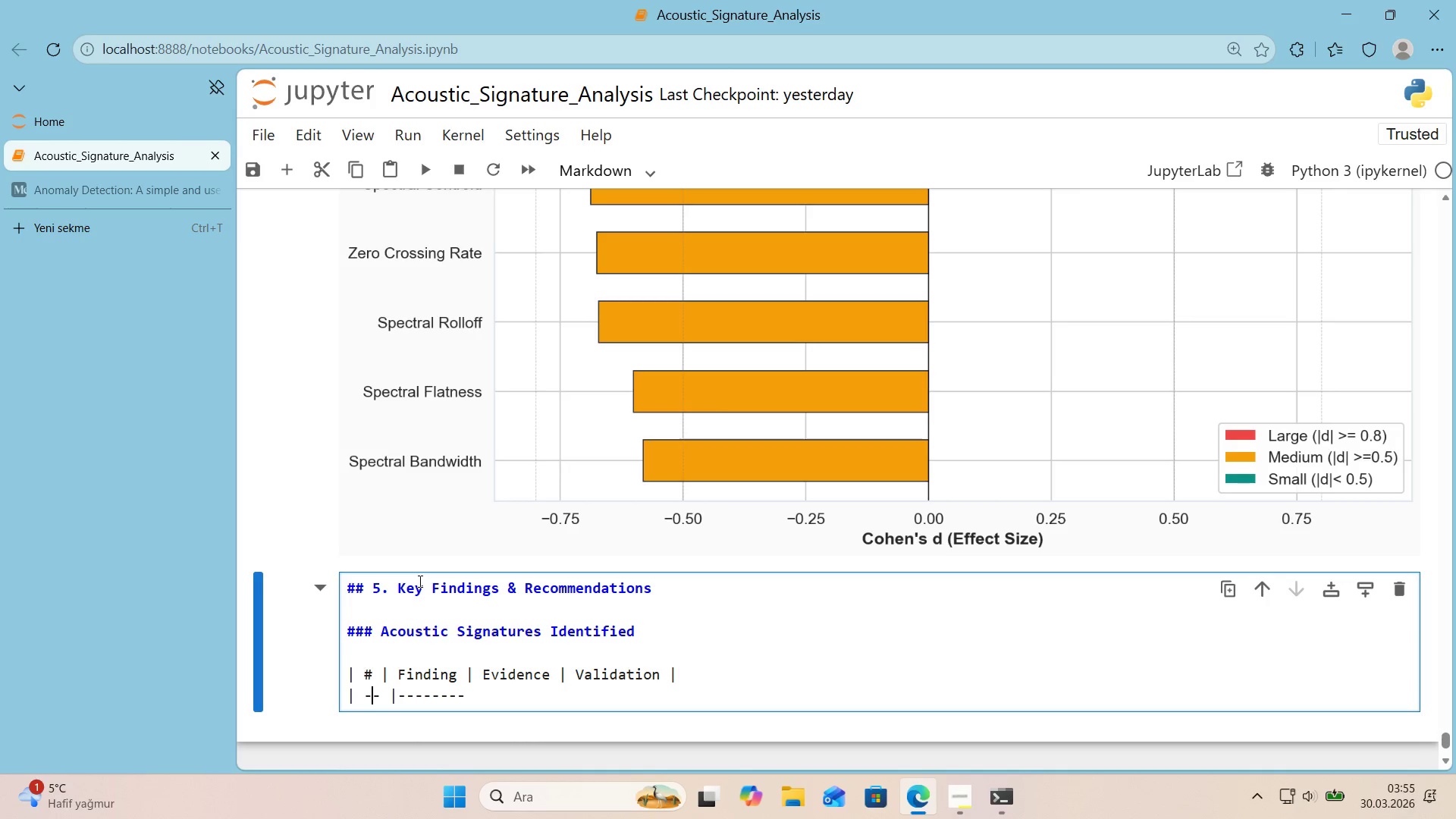 
key(ArrowRight)
 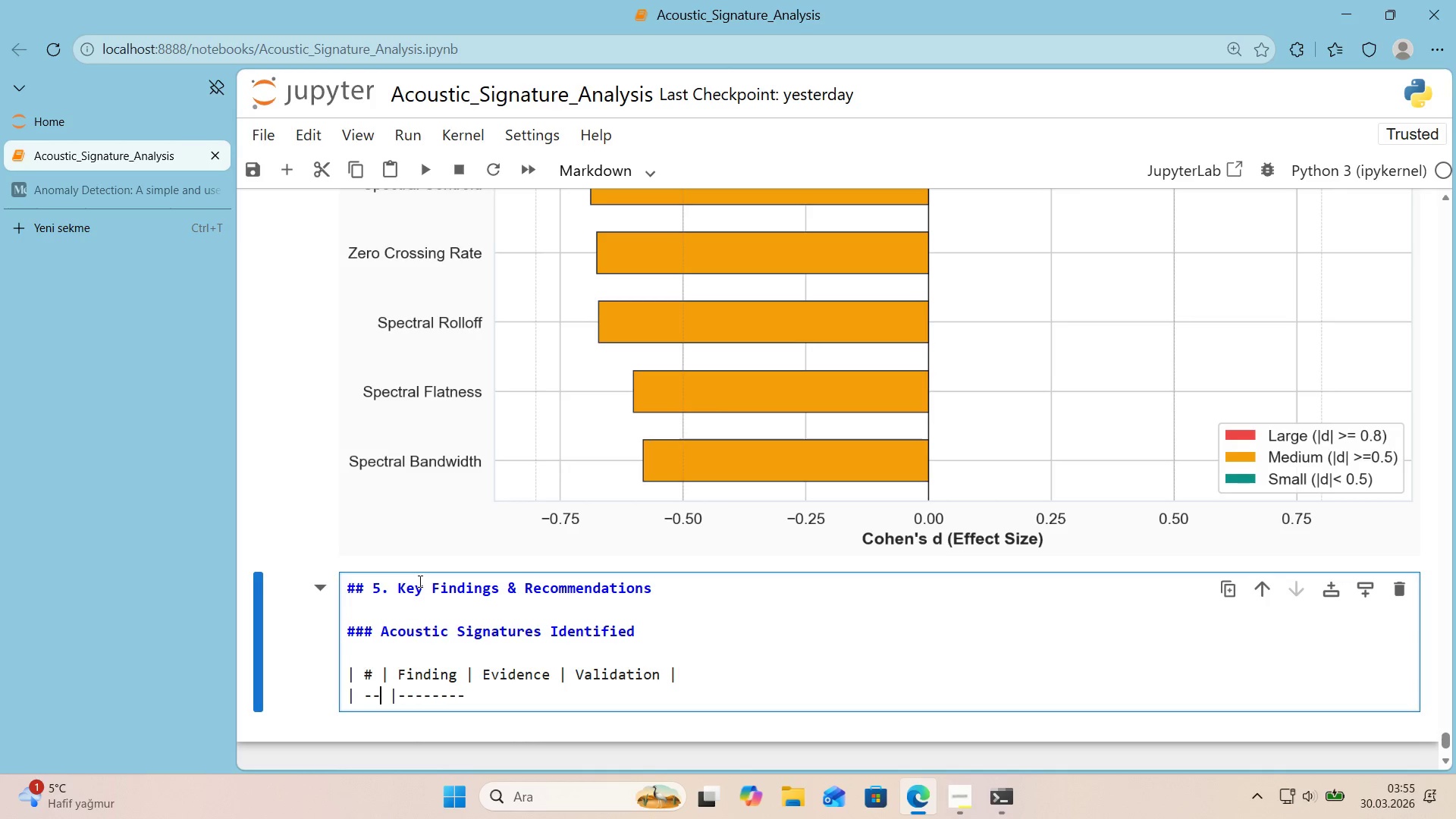 
key(ArrowRight)
 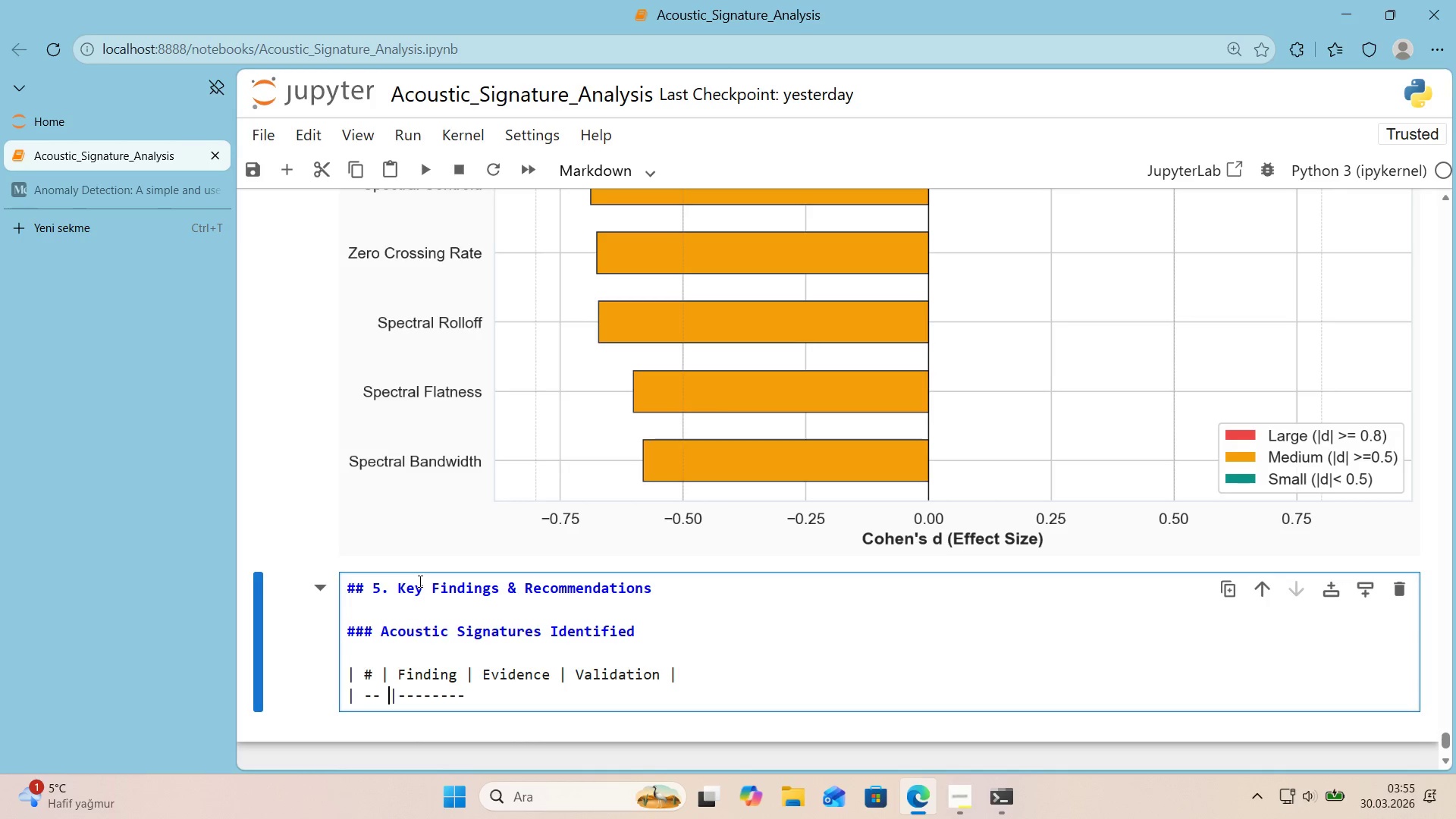 
key(ArrowRight)
 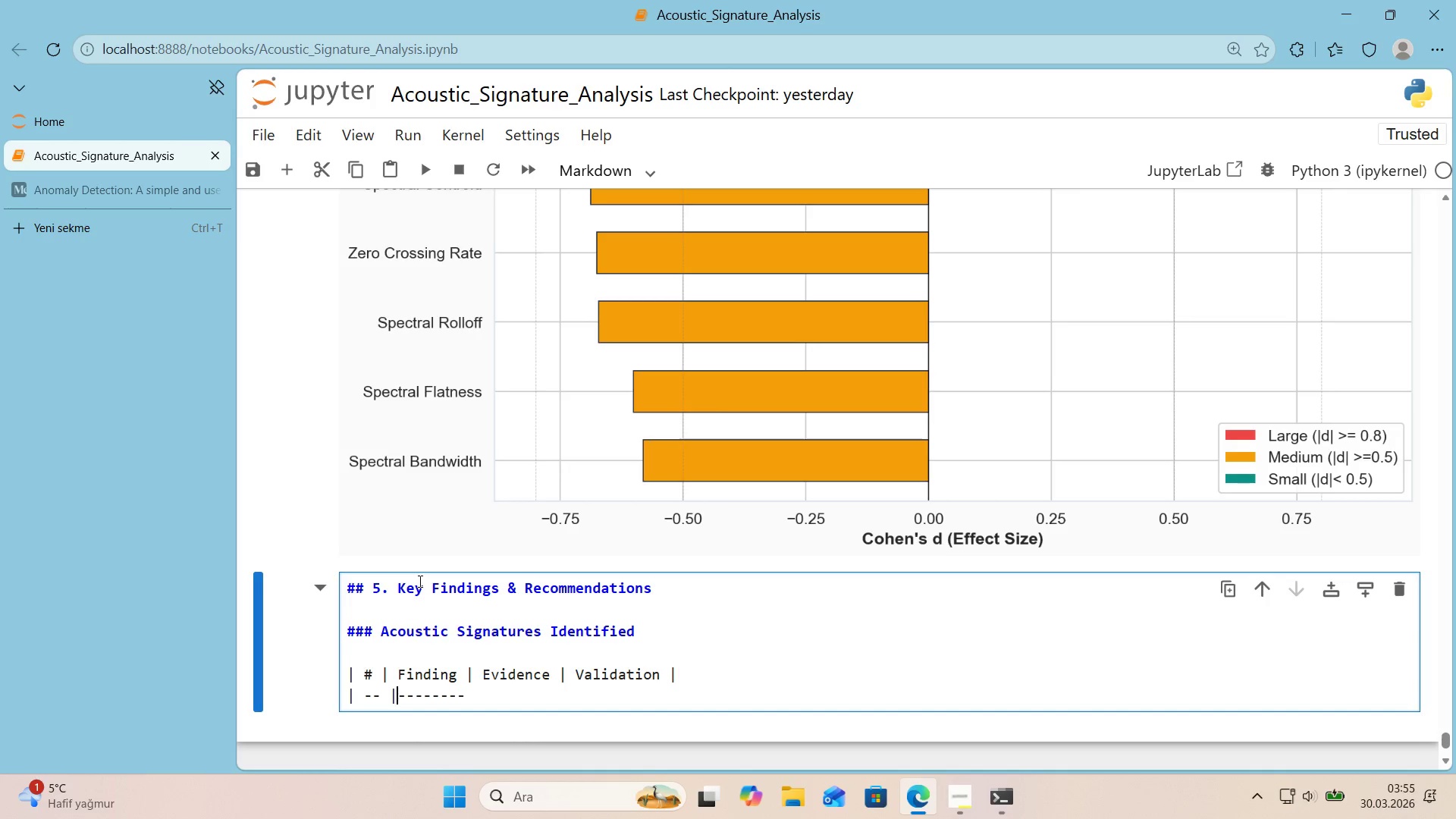 
key(ArrowLeft)
 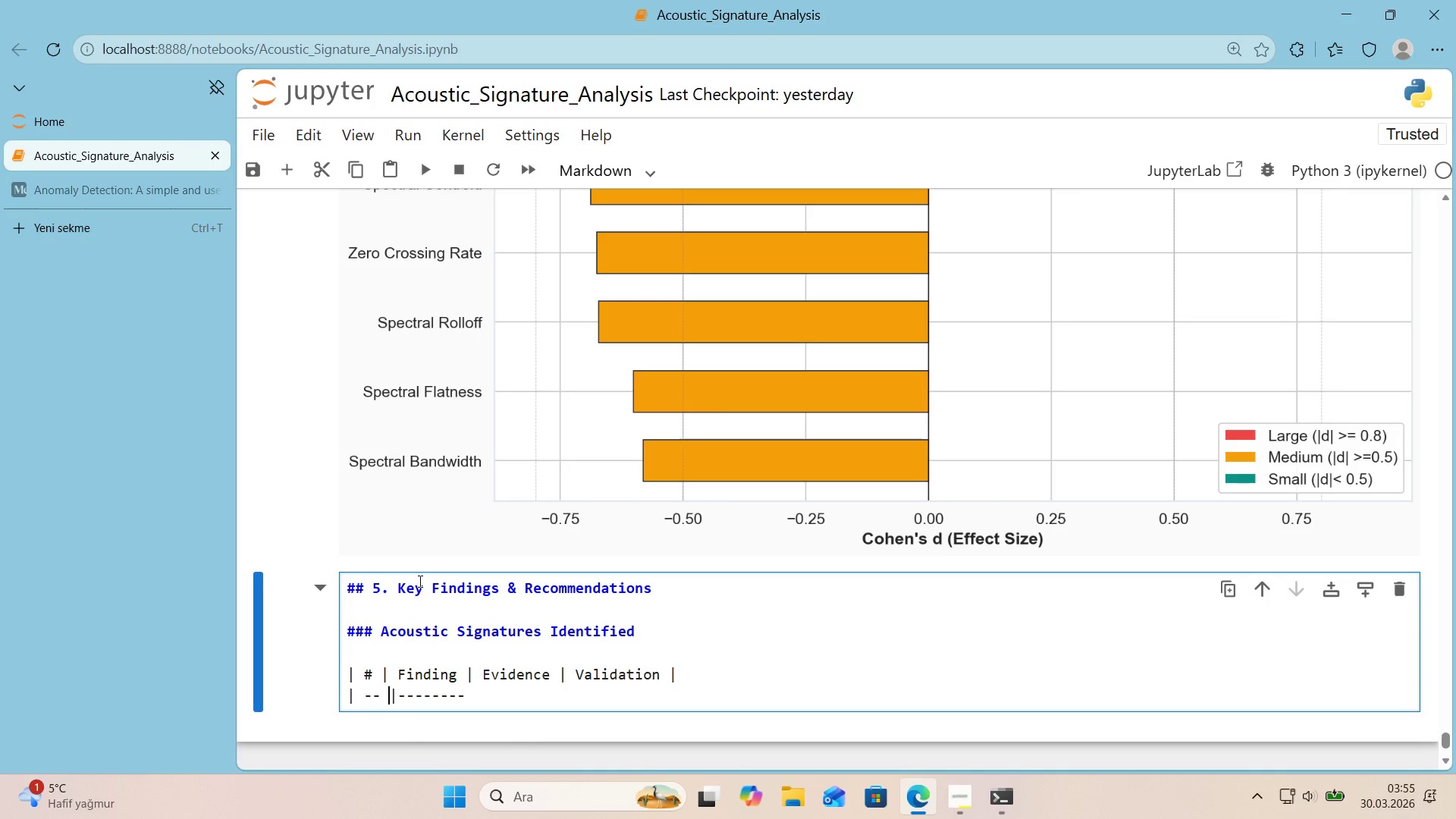 
key(Backspace)
 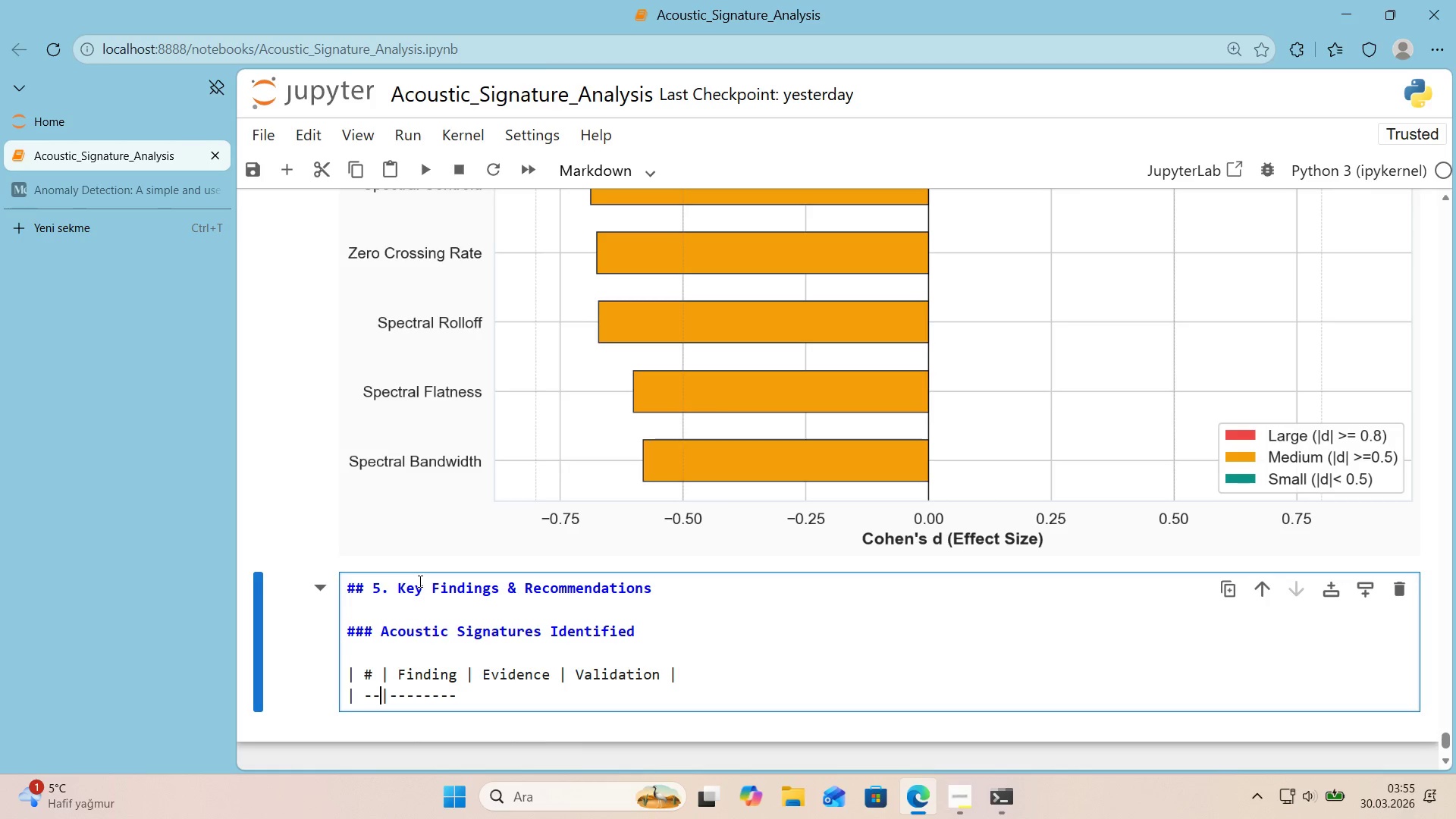 
key(ArrowRight)
 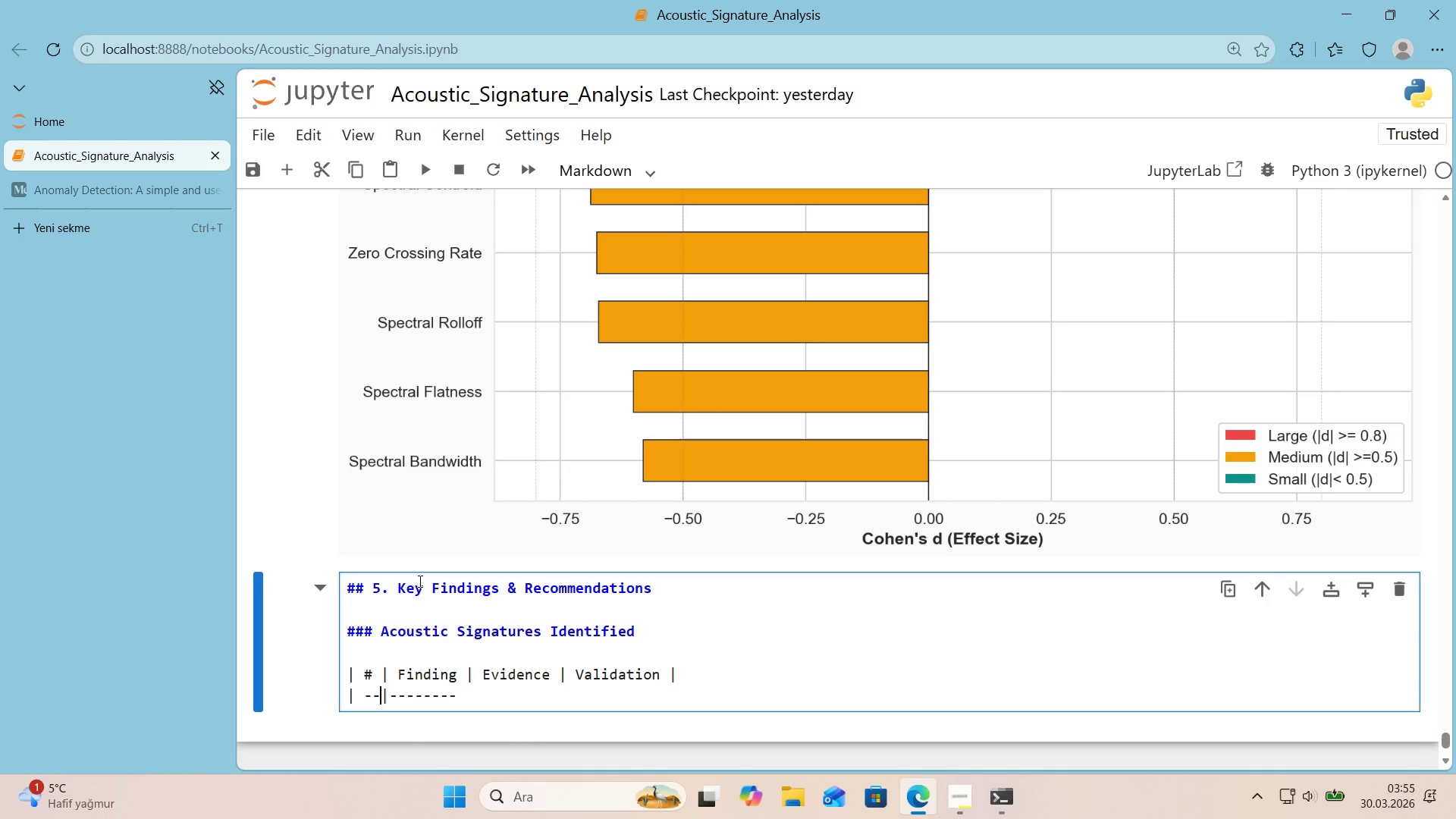 
key(ArrowLeft)
 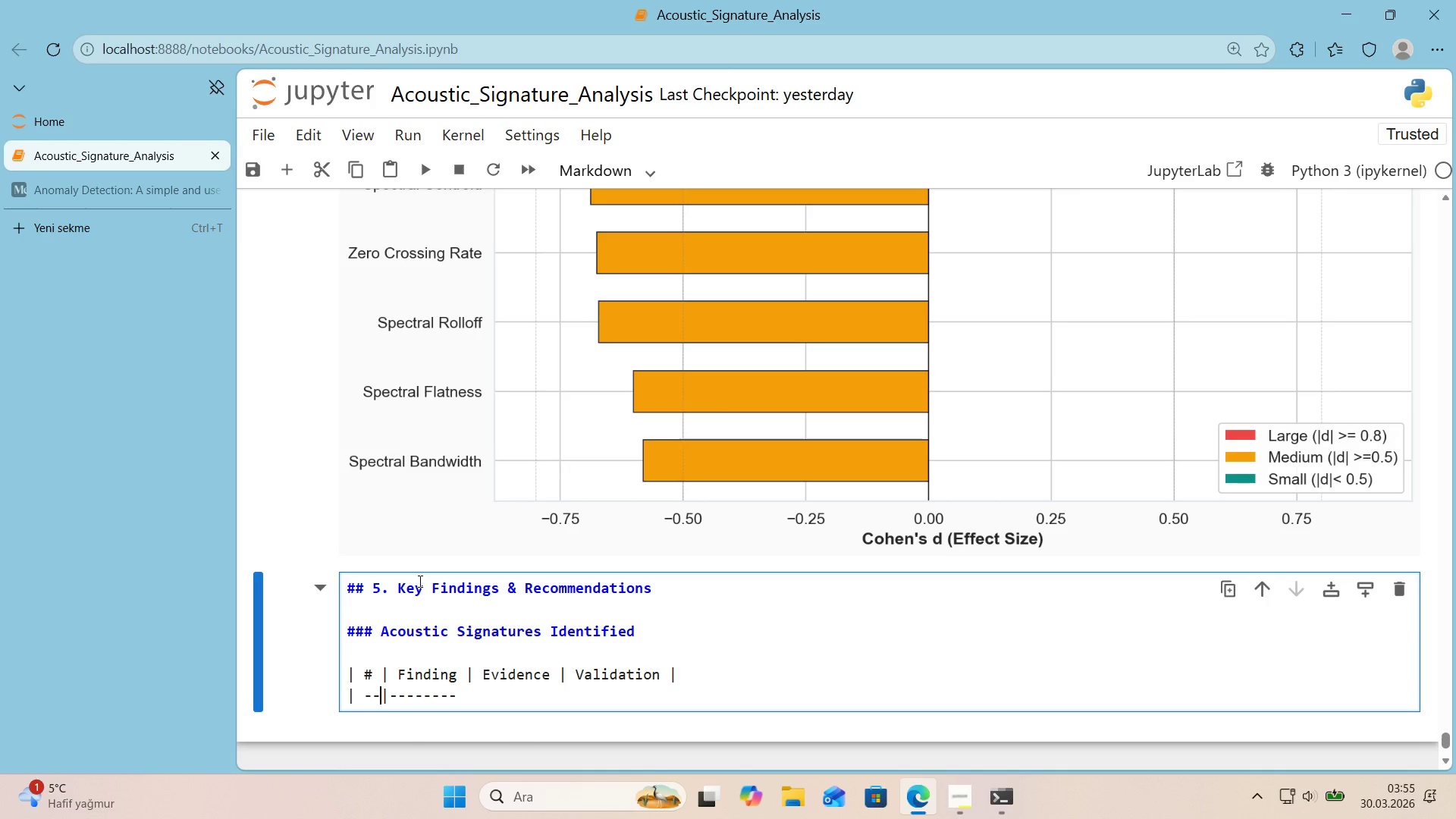 
key(ArrowLeft)
 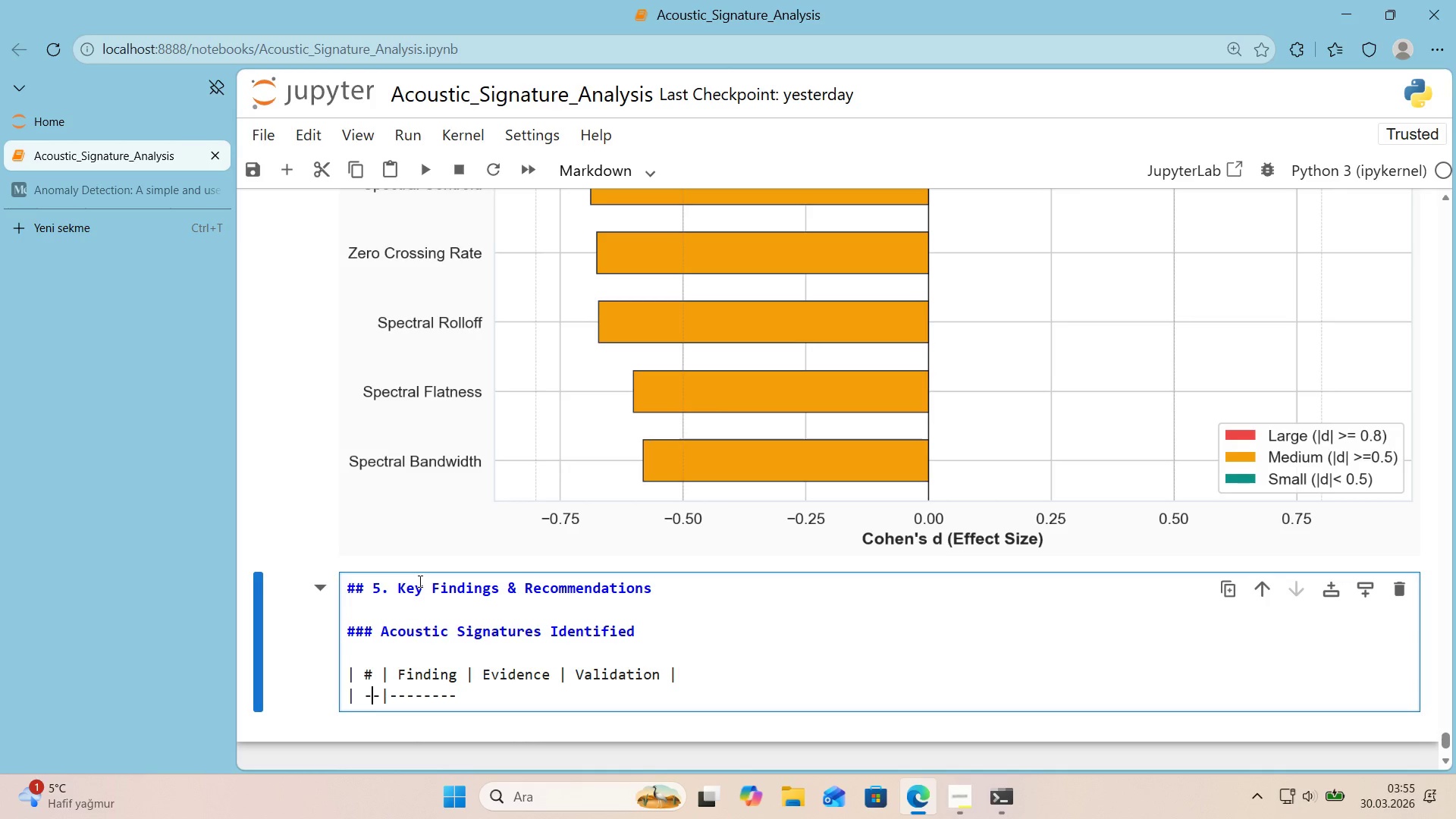 
key(ArrowLeft)
 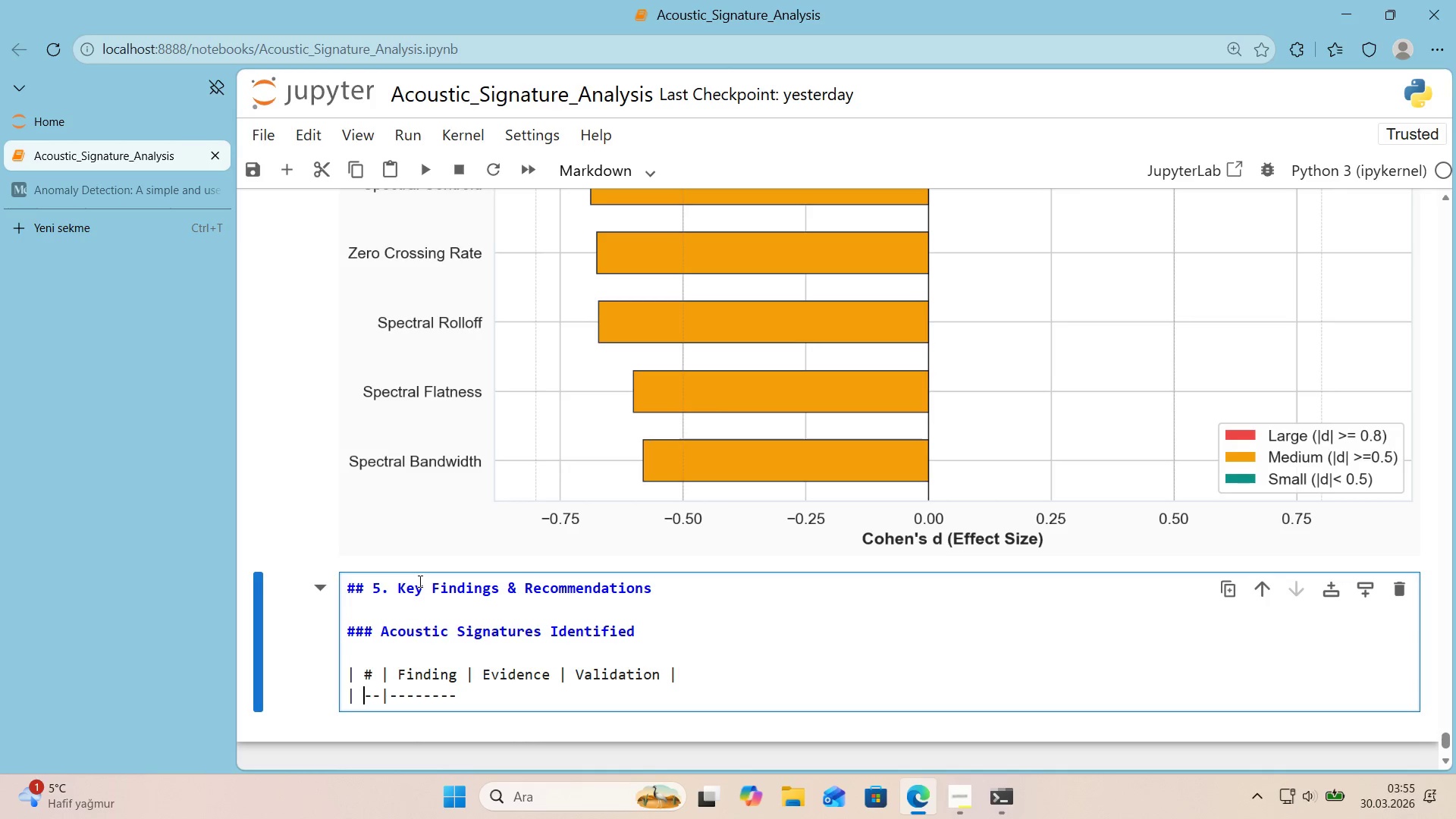 
key(ArrowLeft)
 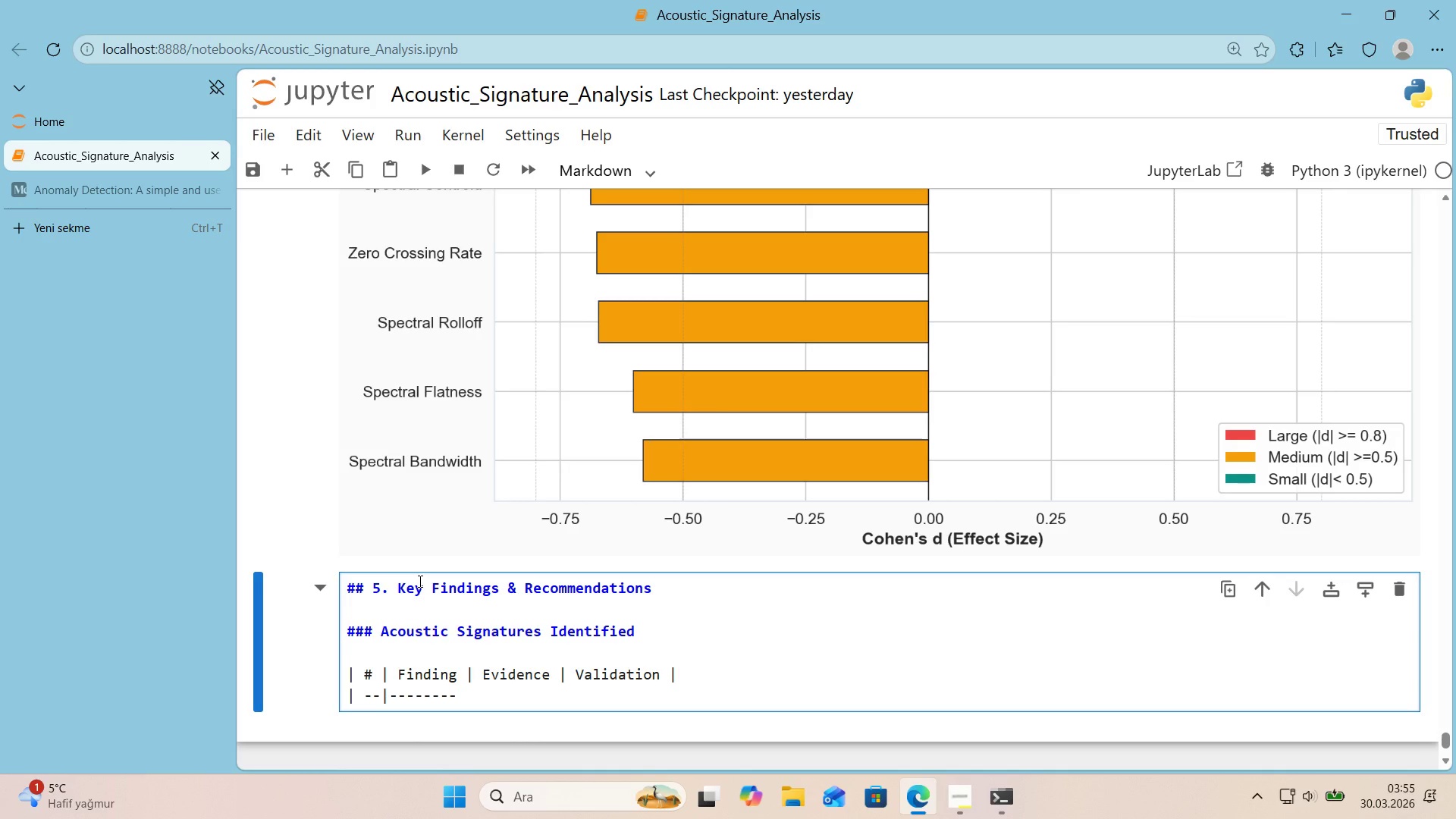 
key(Delete)
 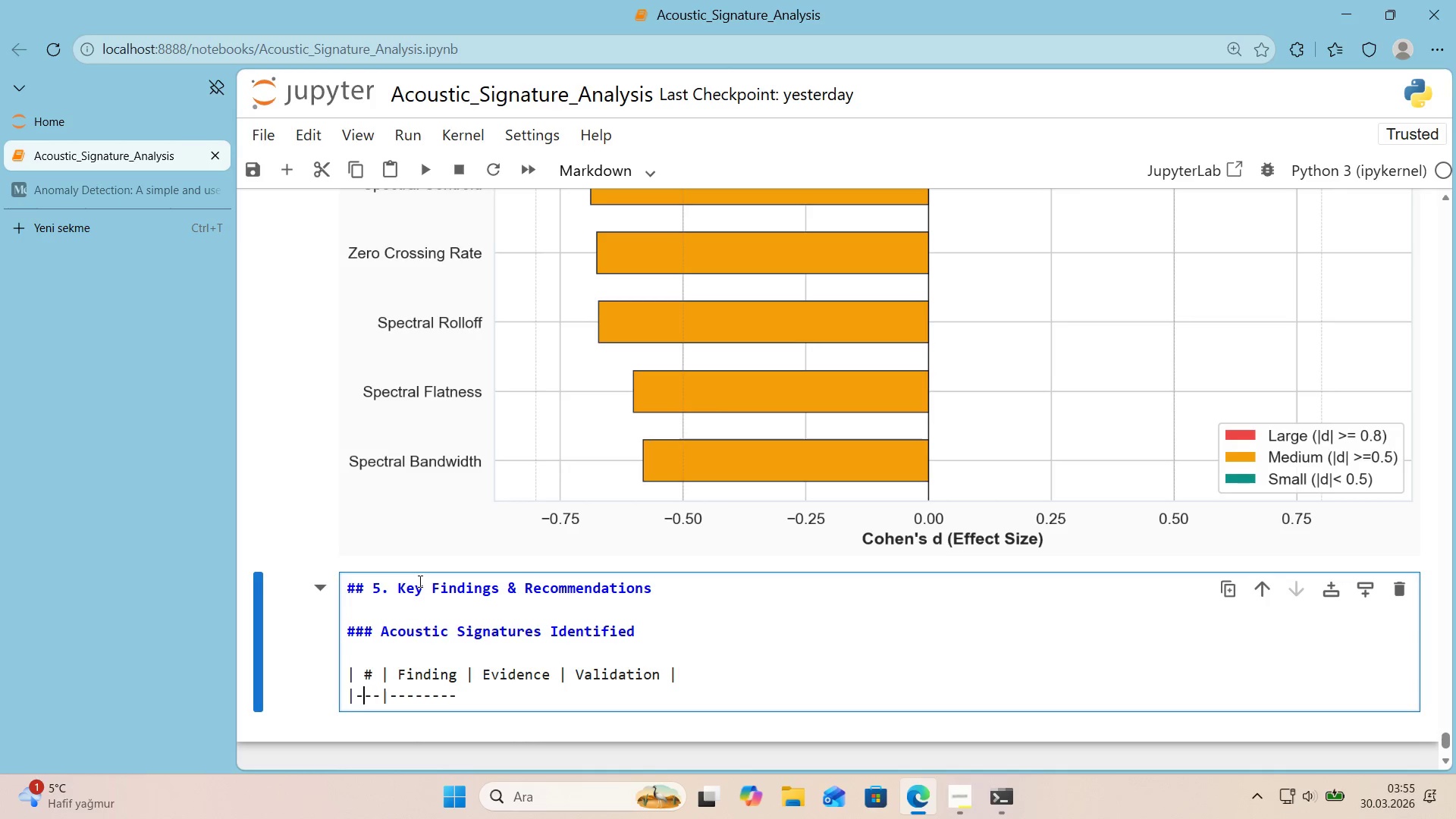 
key(NumpadSubtract)
 